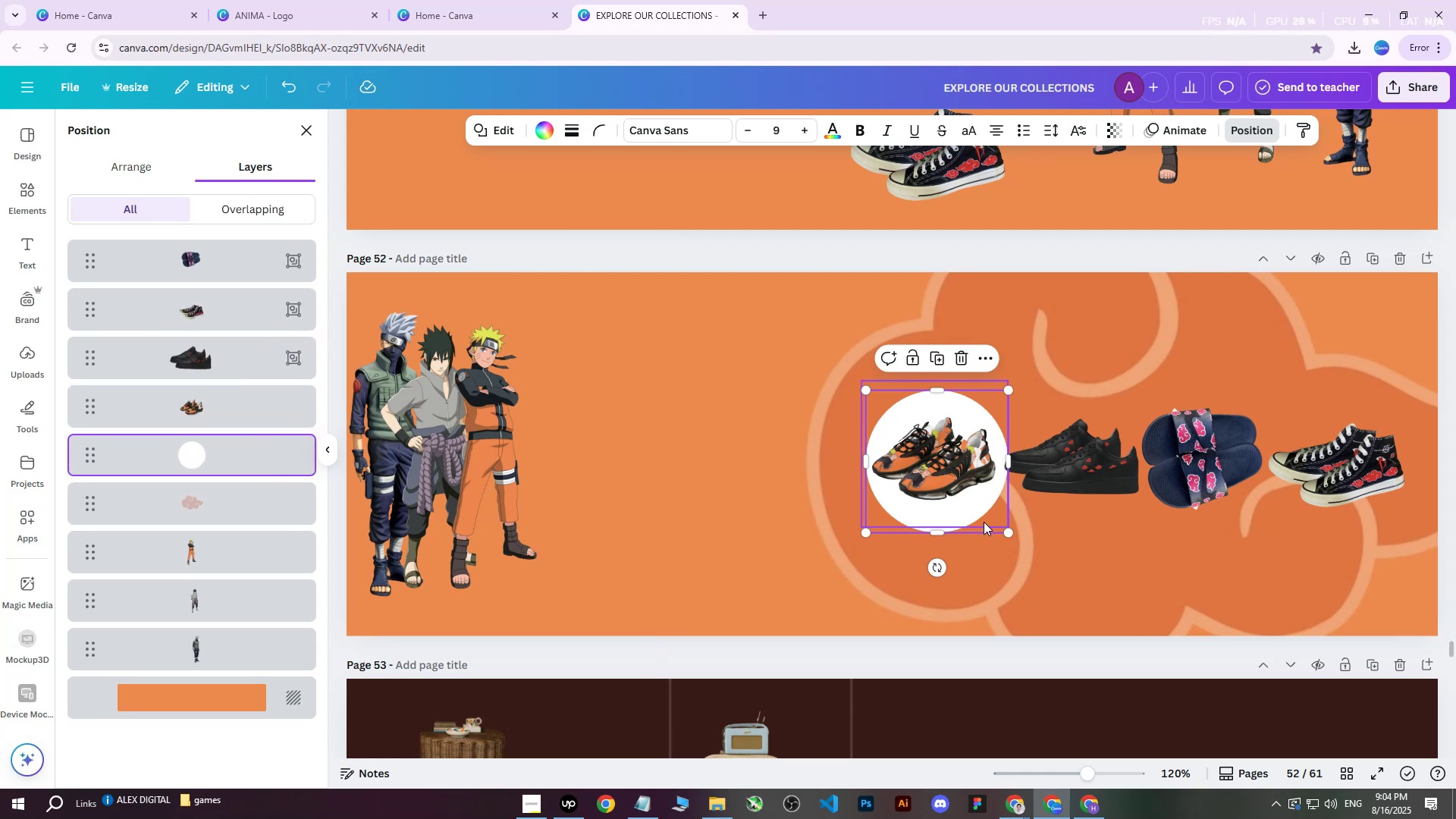 
left_click_drag(start_coordinate=[970, 514], to_coordinate=[962, 516])
 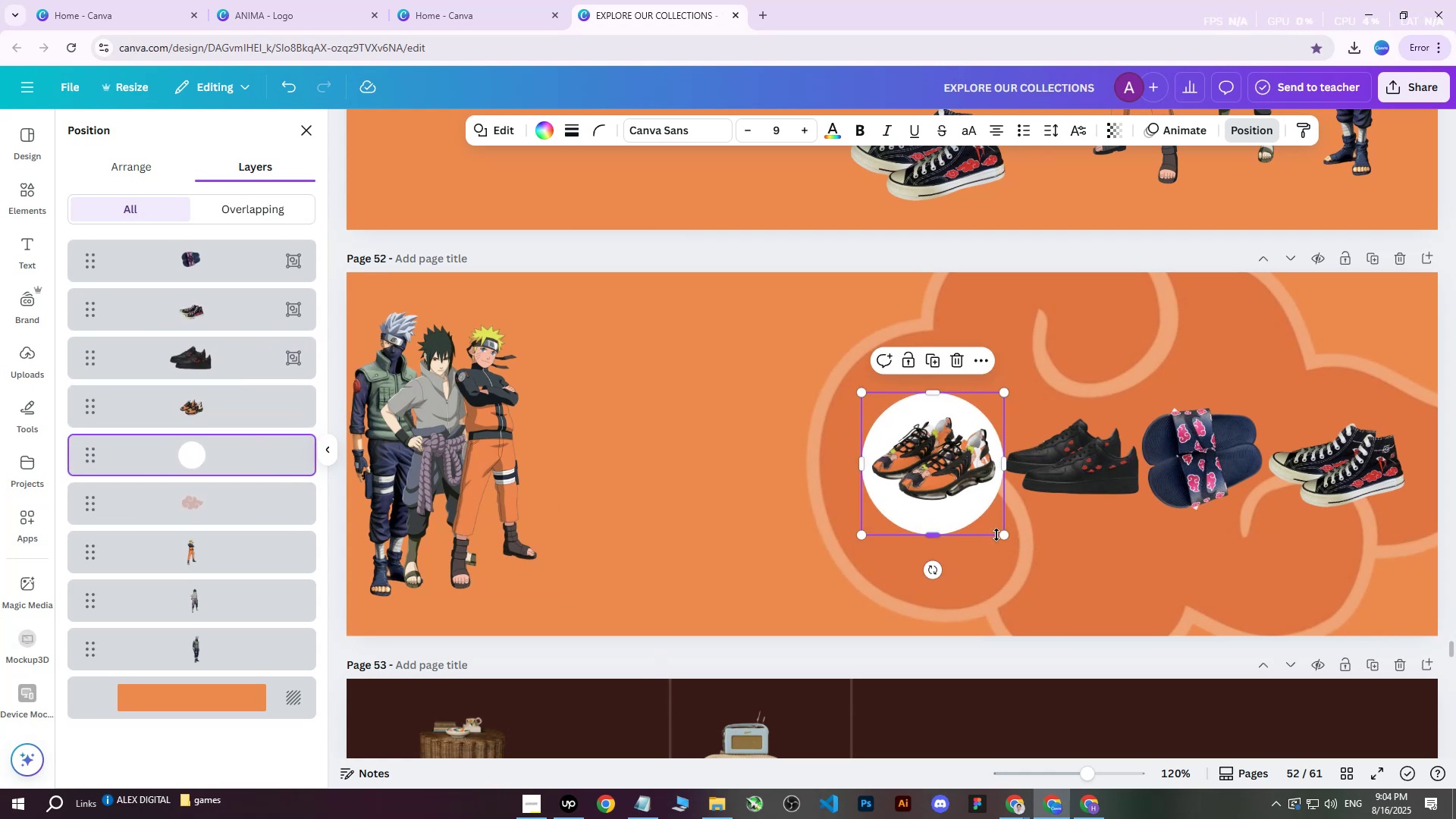 
left_click_drag(start_coordinate=[1000, 535], to_coordinate=[996, 527])
 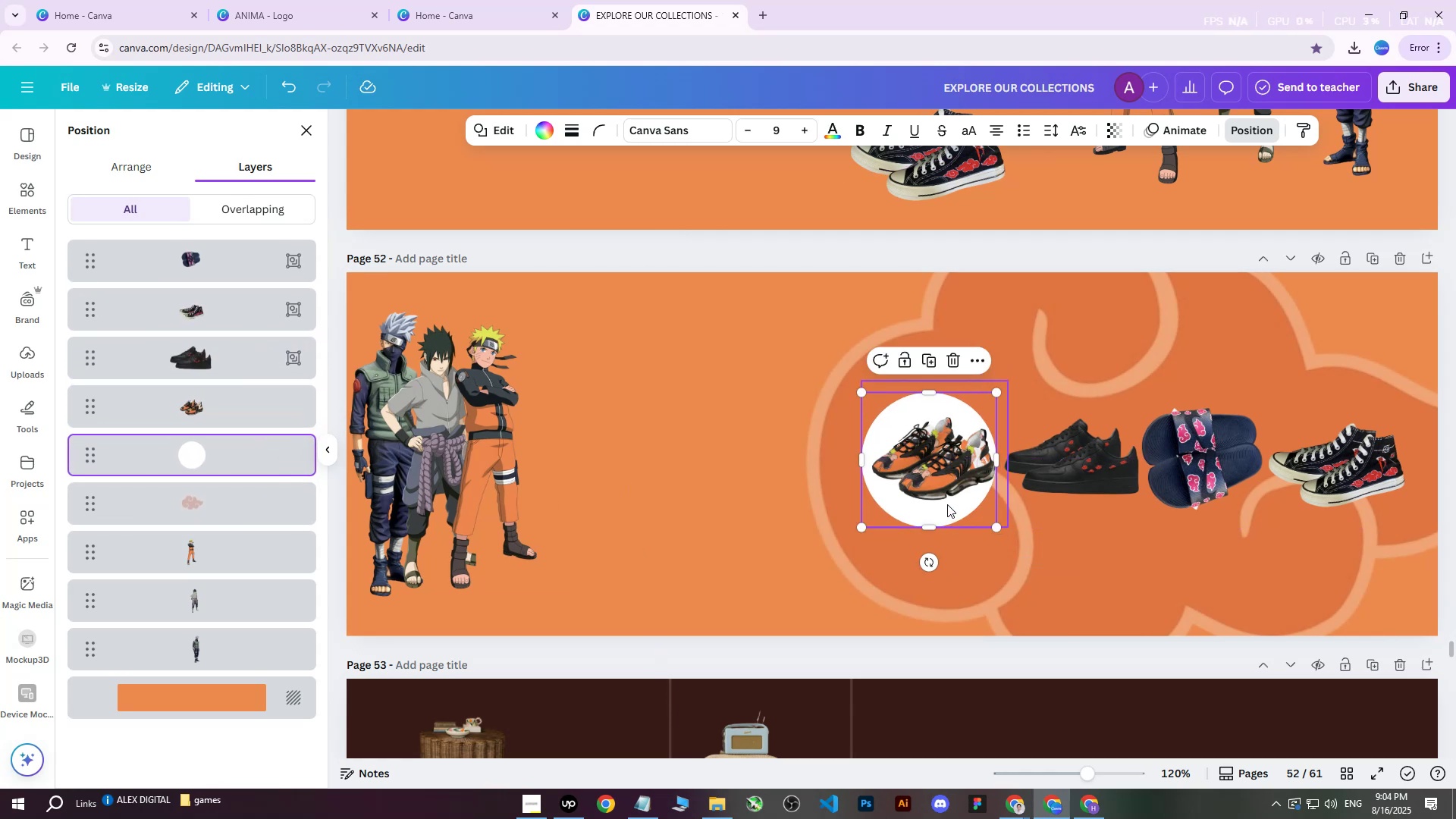 
left_click_drag(start_coordinate=[927, 489], to_coordinate=[934, 492])
 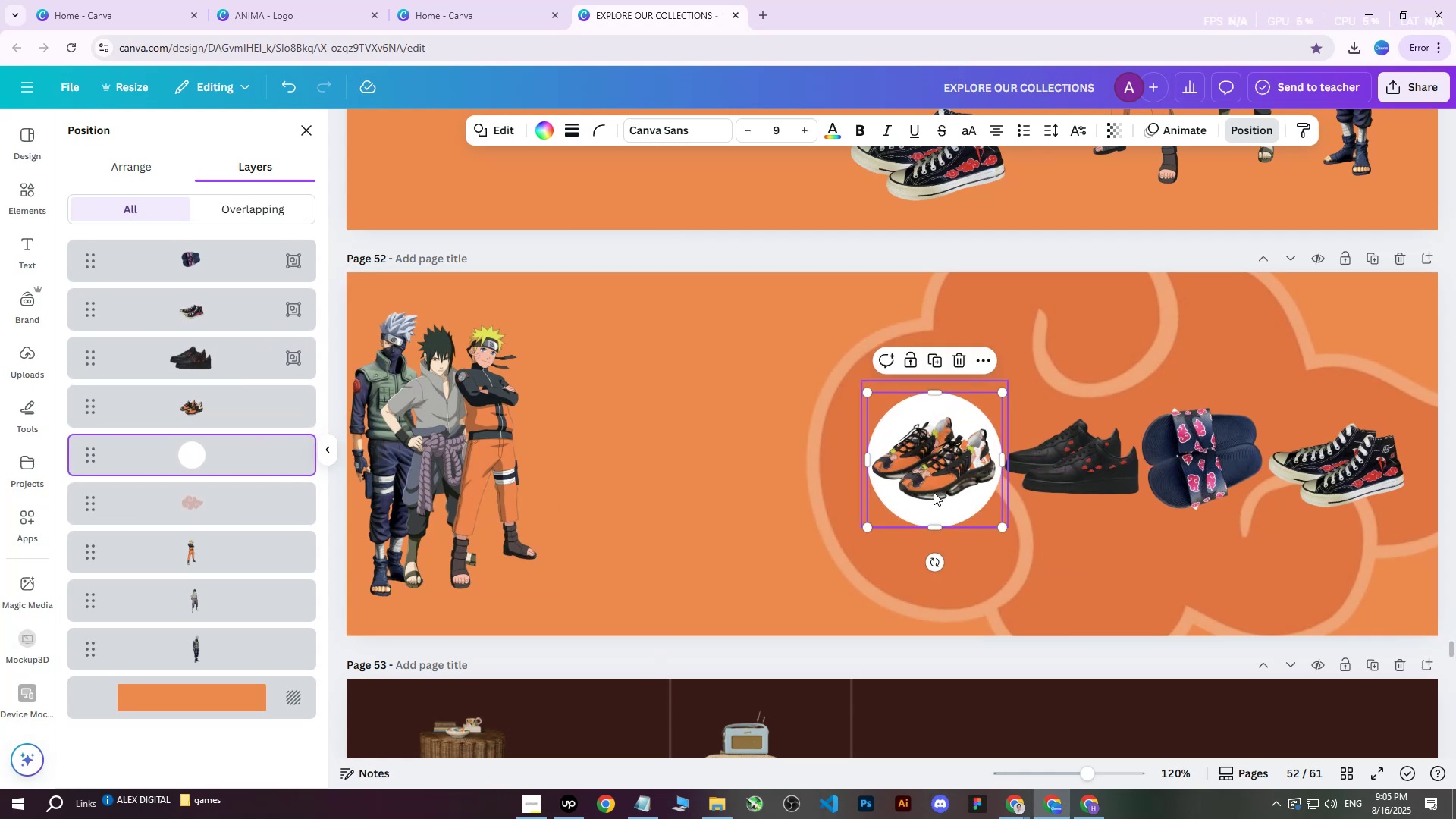 
key(ArrowLeft)
 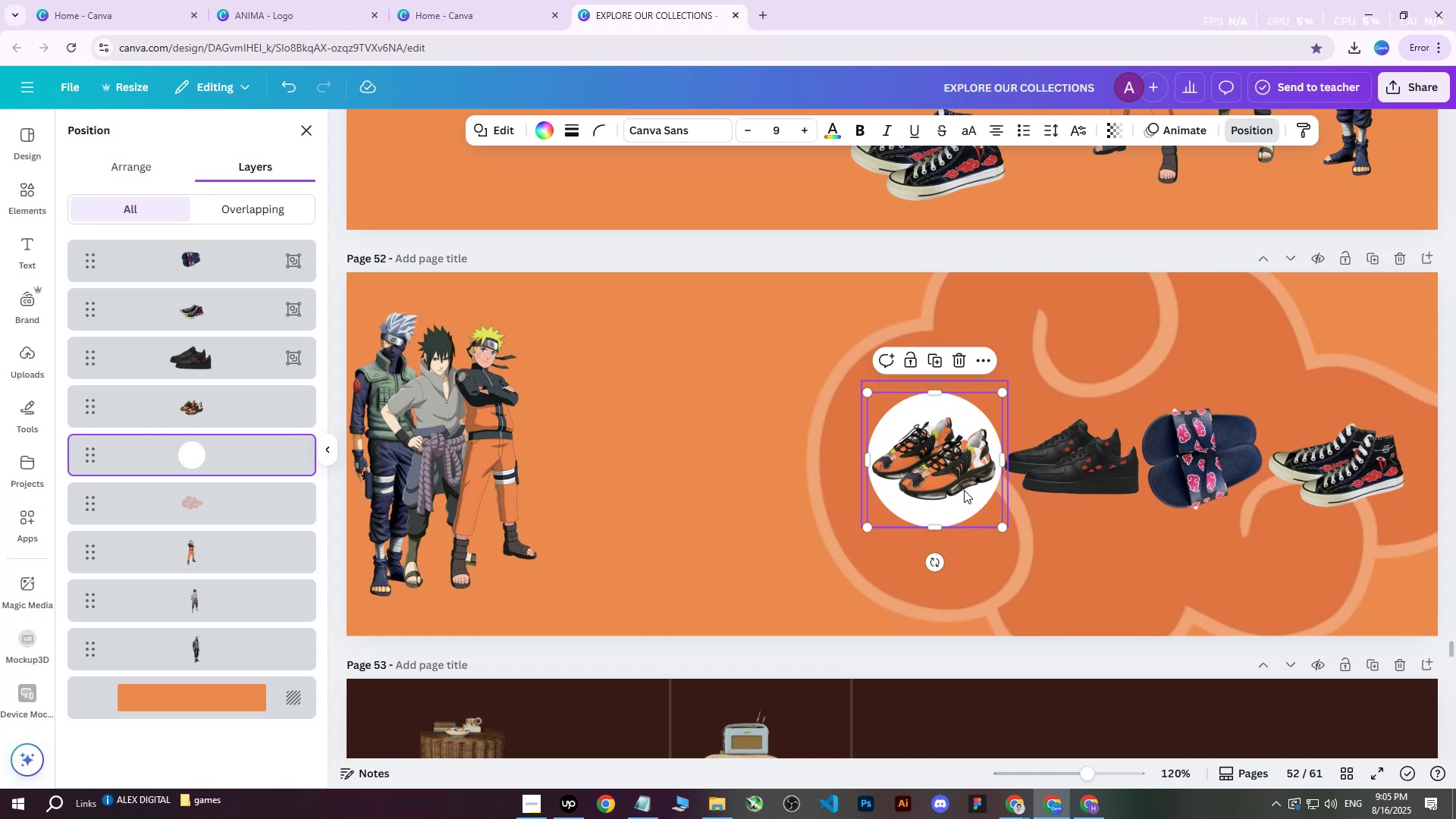 
key(ArrowLeft)
 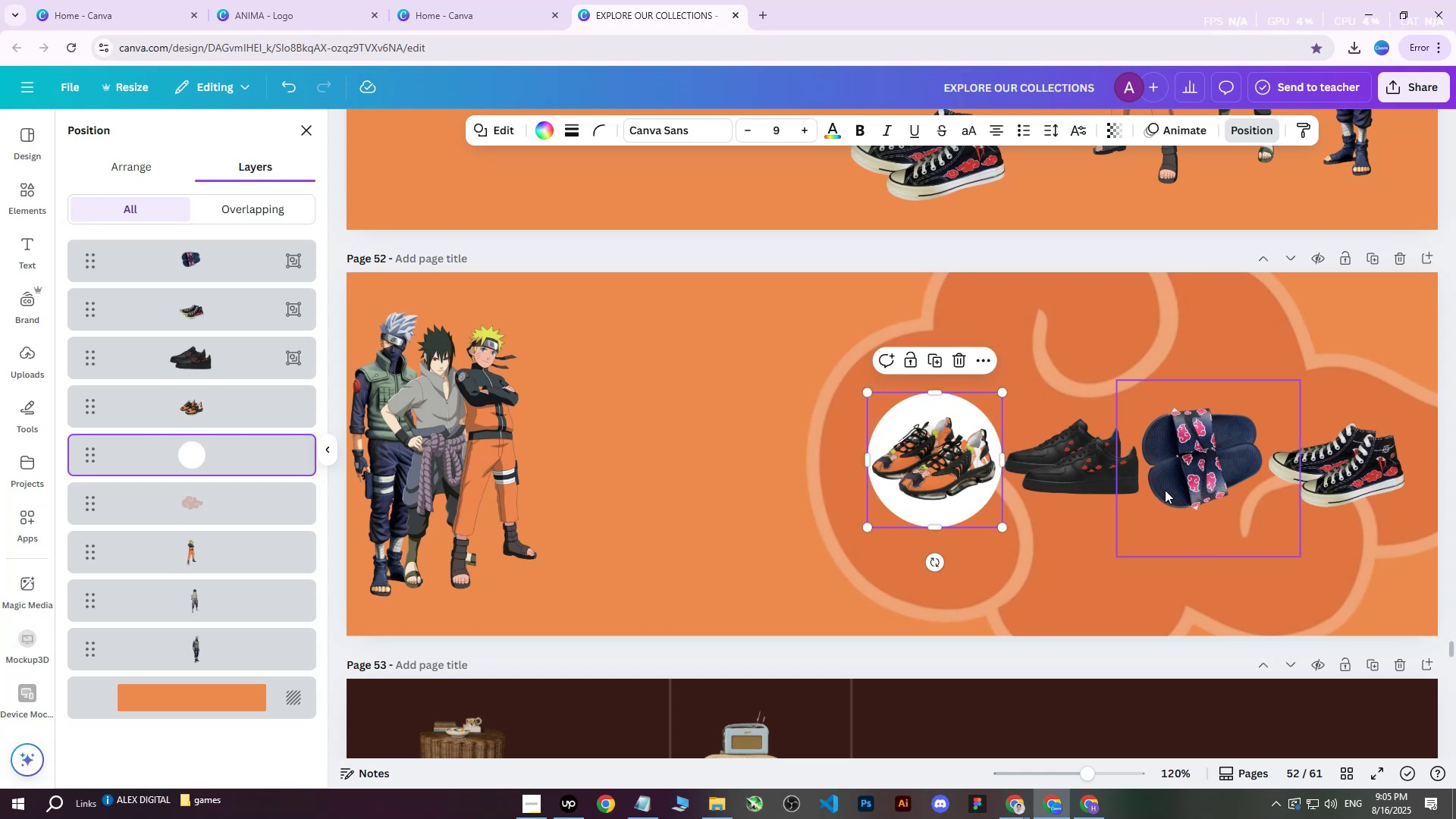 
key(Control+D)
 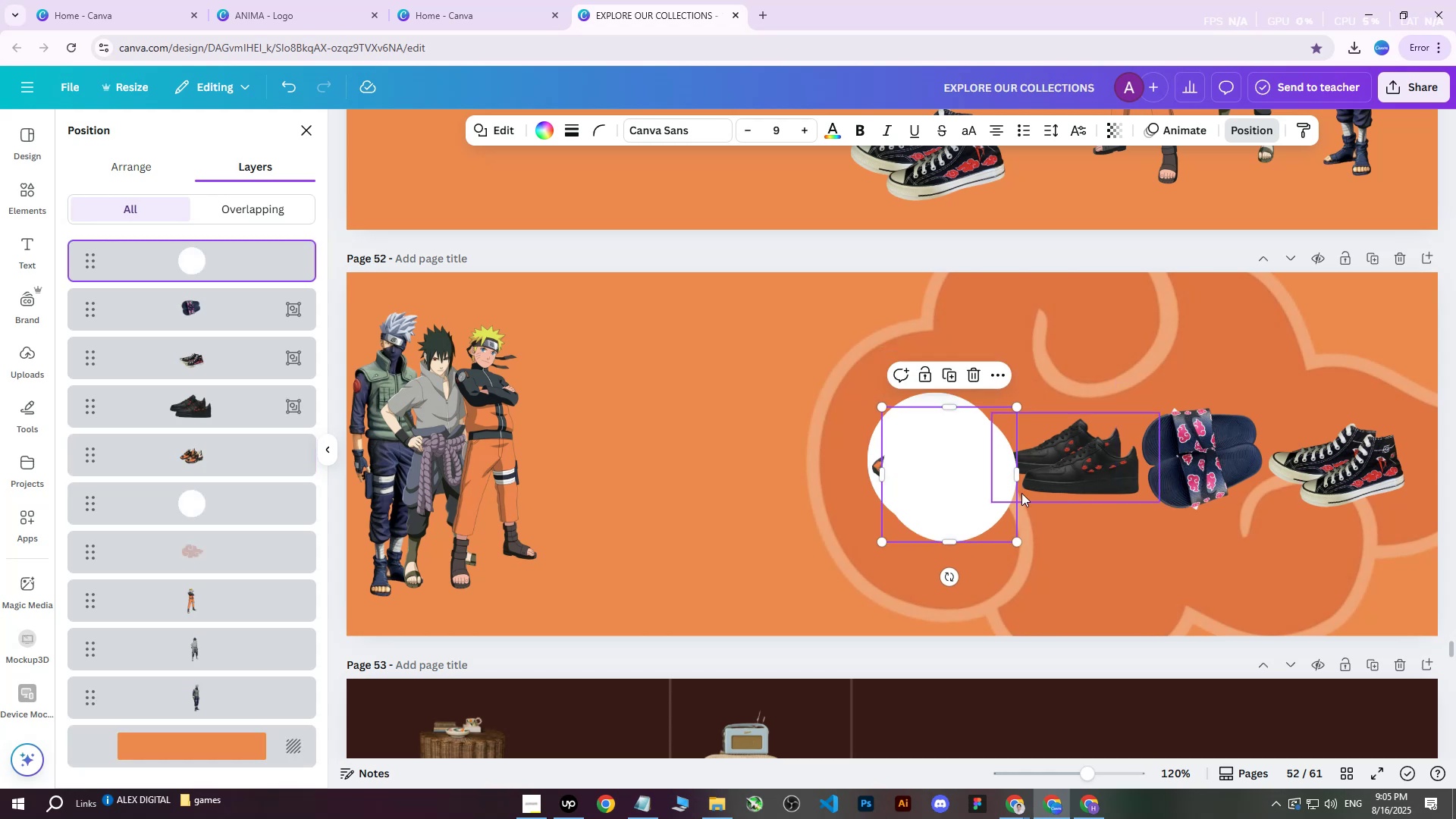 
left_click_drag(start_coordinate=[978, 494], to_coordinate=[1101, 482])
 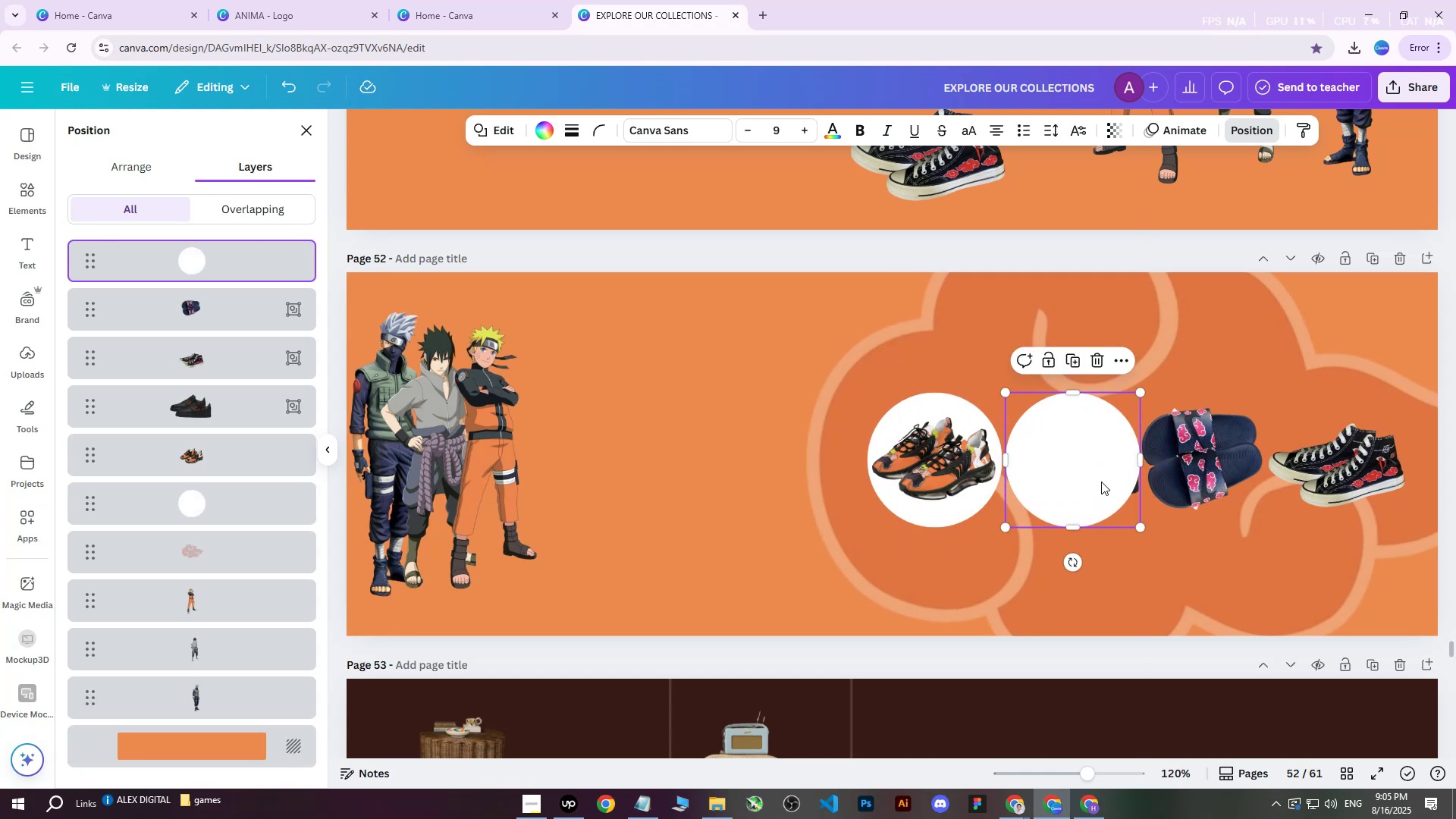 
key(Control+ControlLeft)
 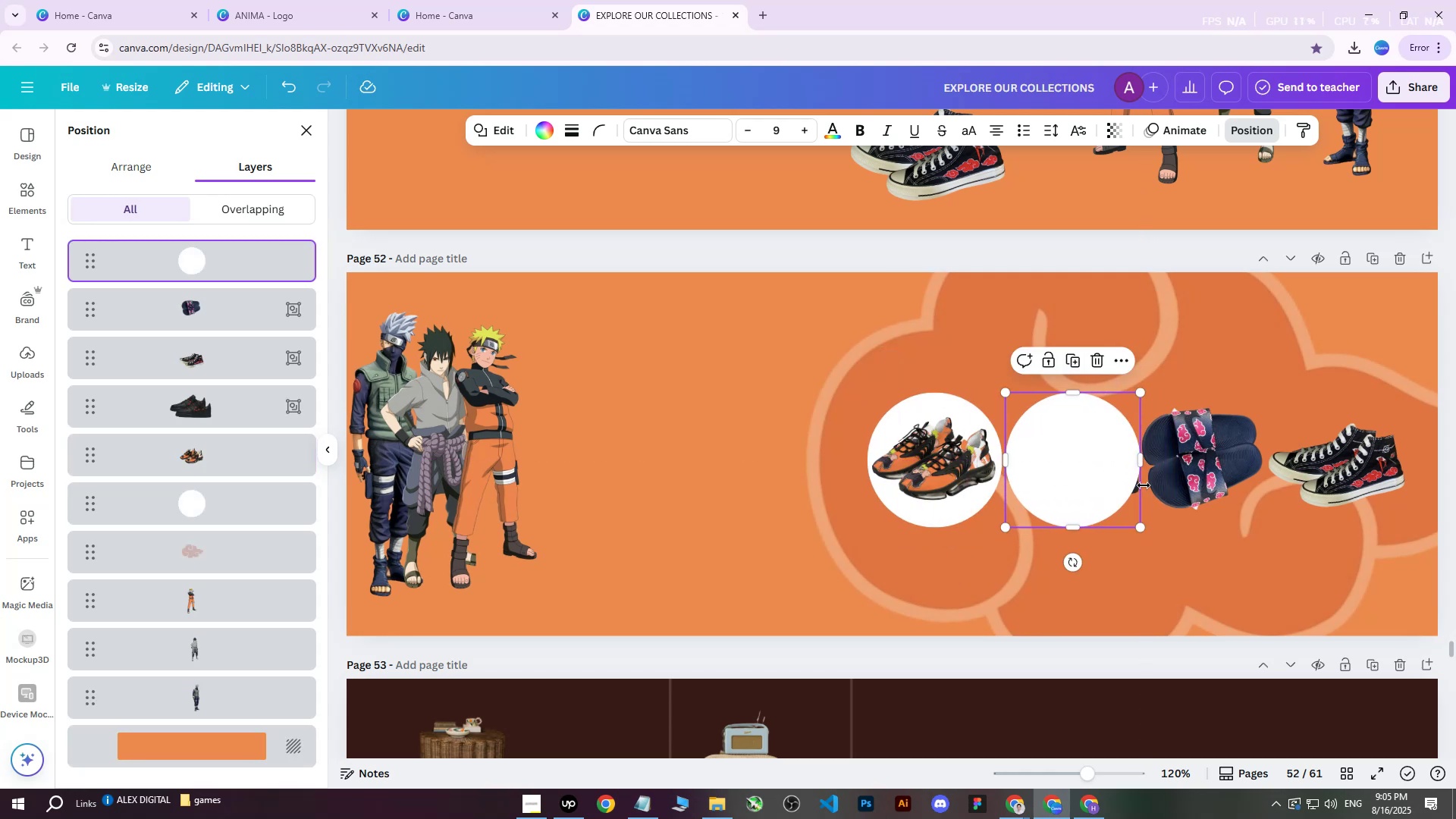 
key(Control+D)
 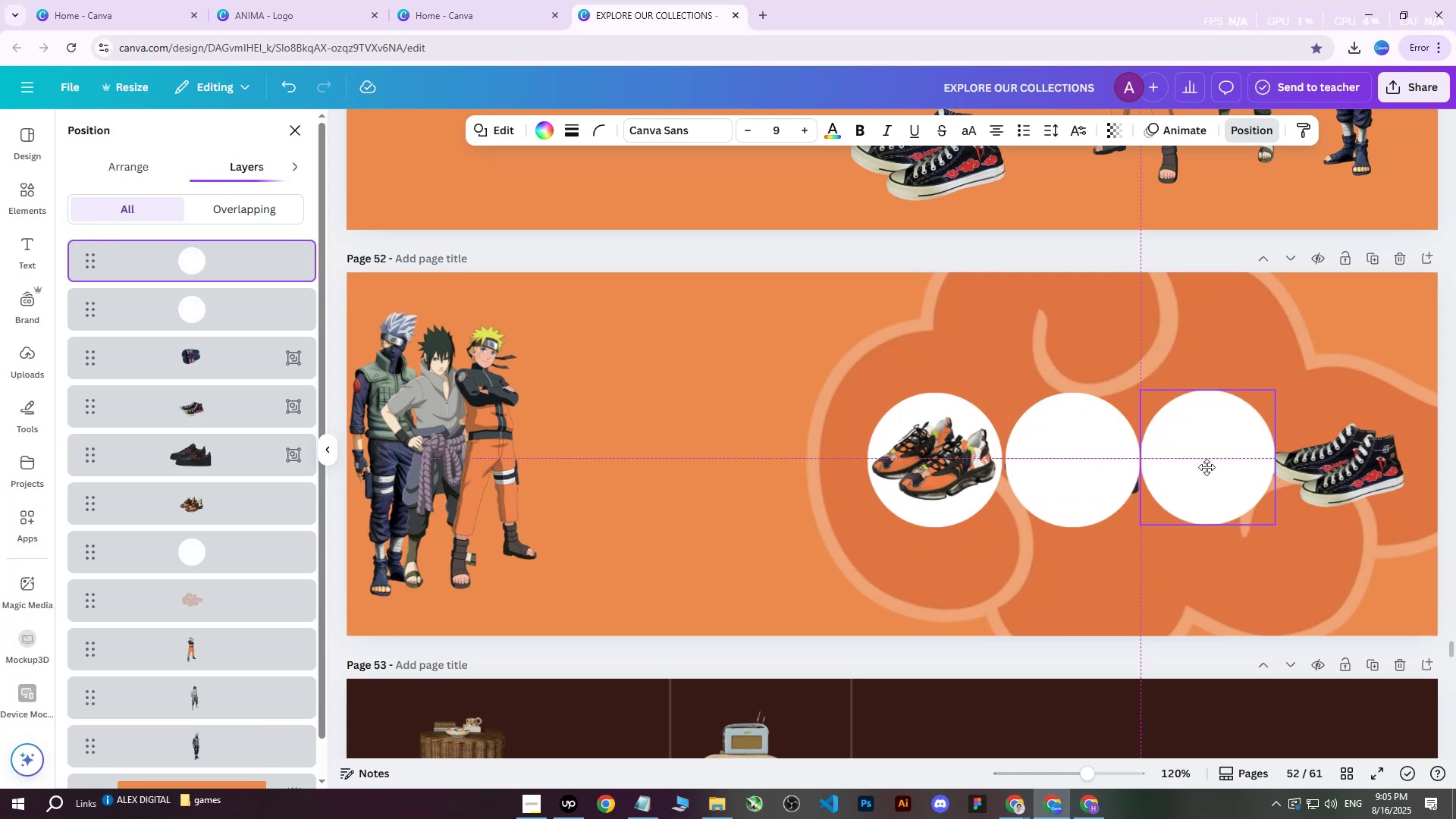 
key(Control+D)
 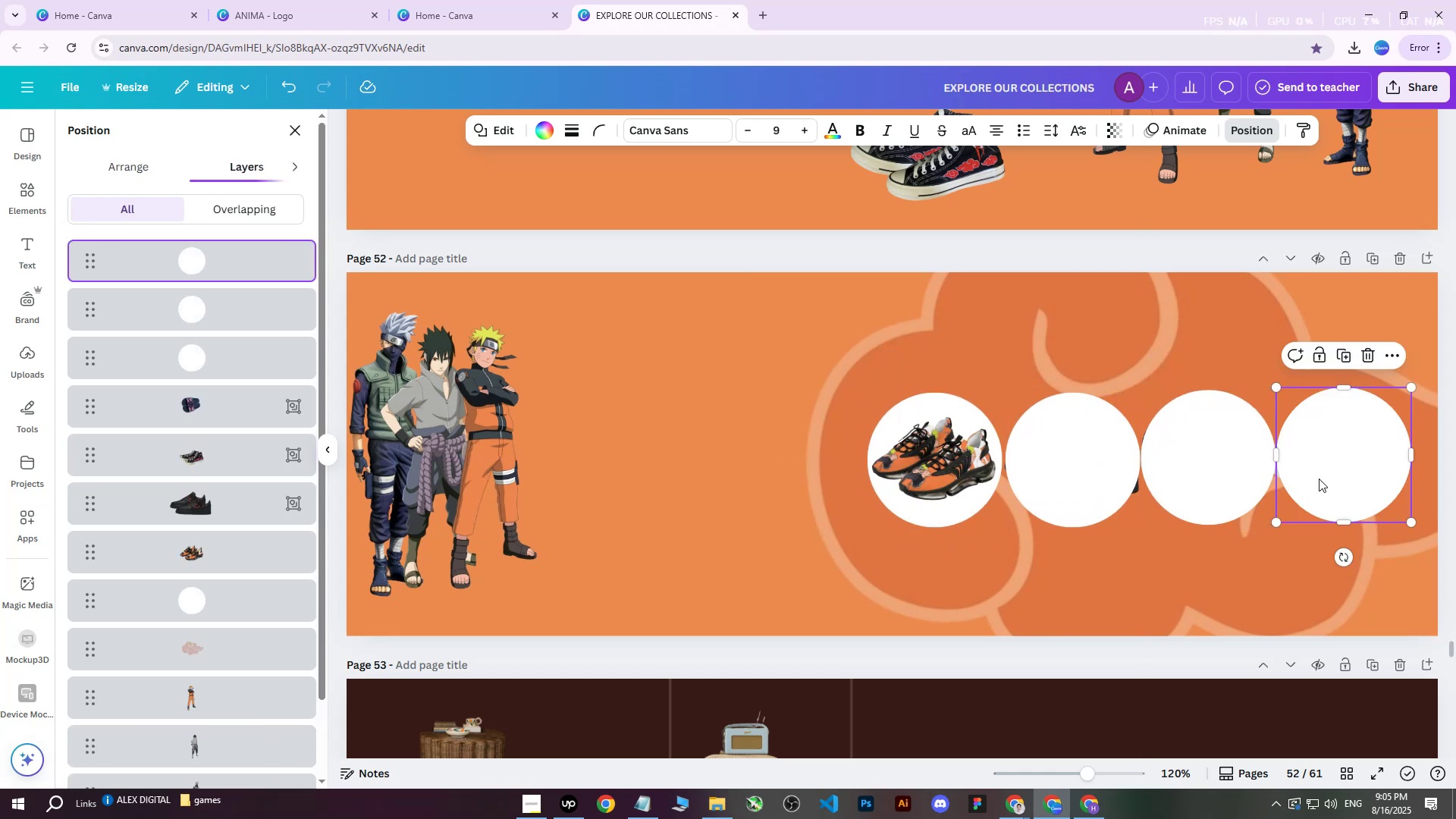 
left_click([1269, 594])
 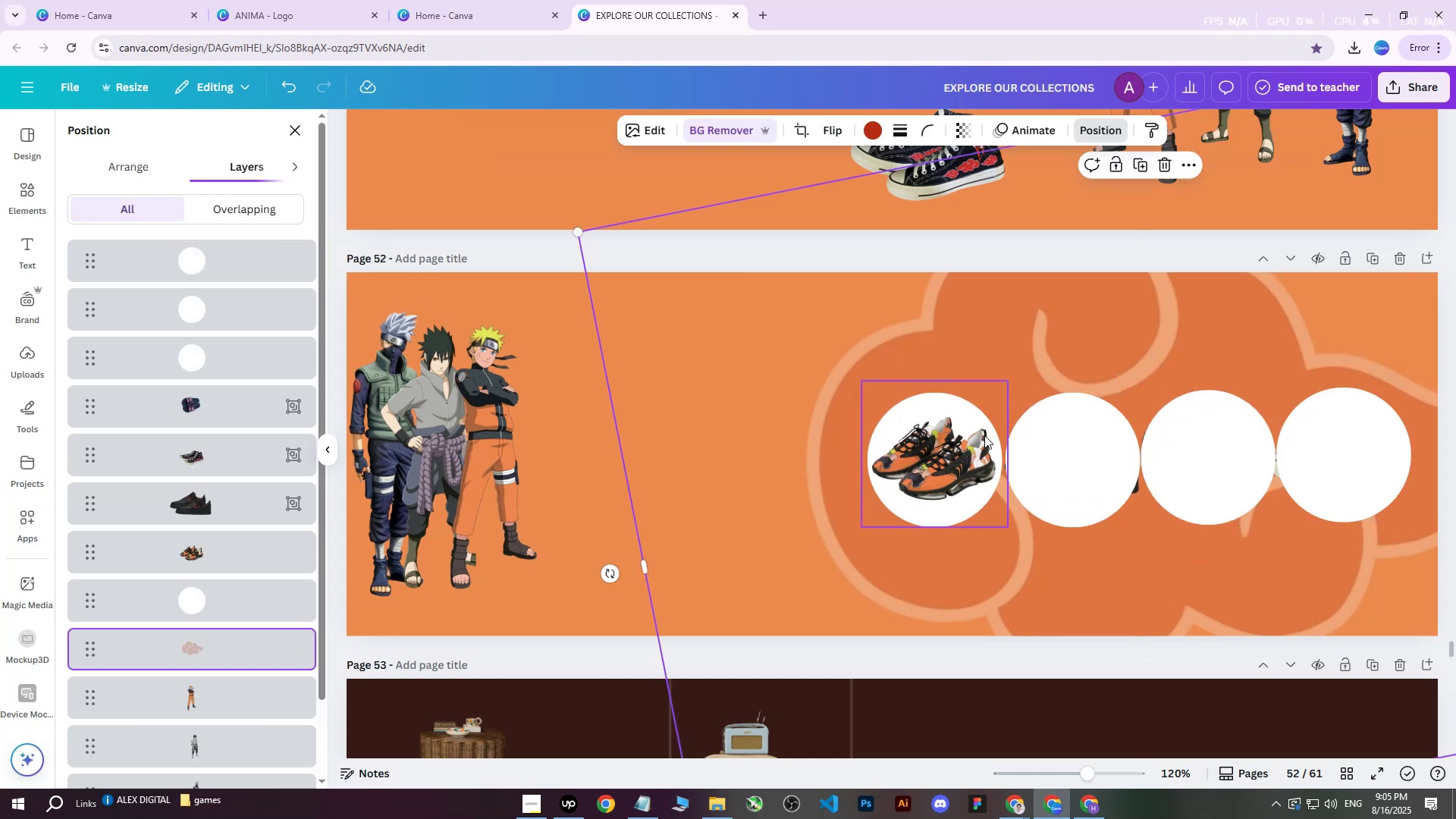 
left_click([968, 429])
 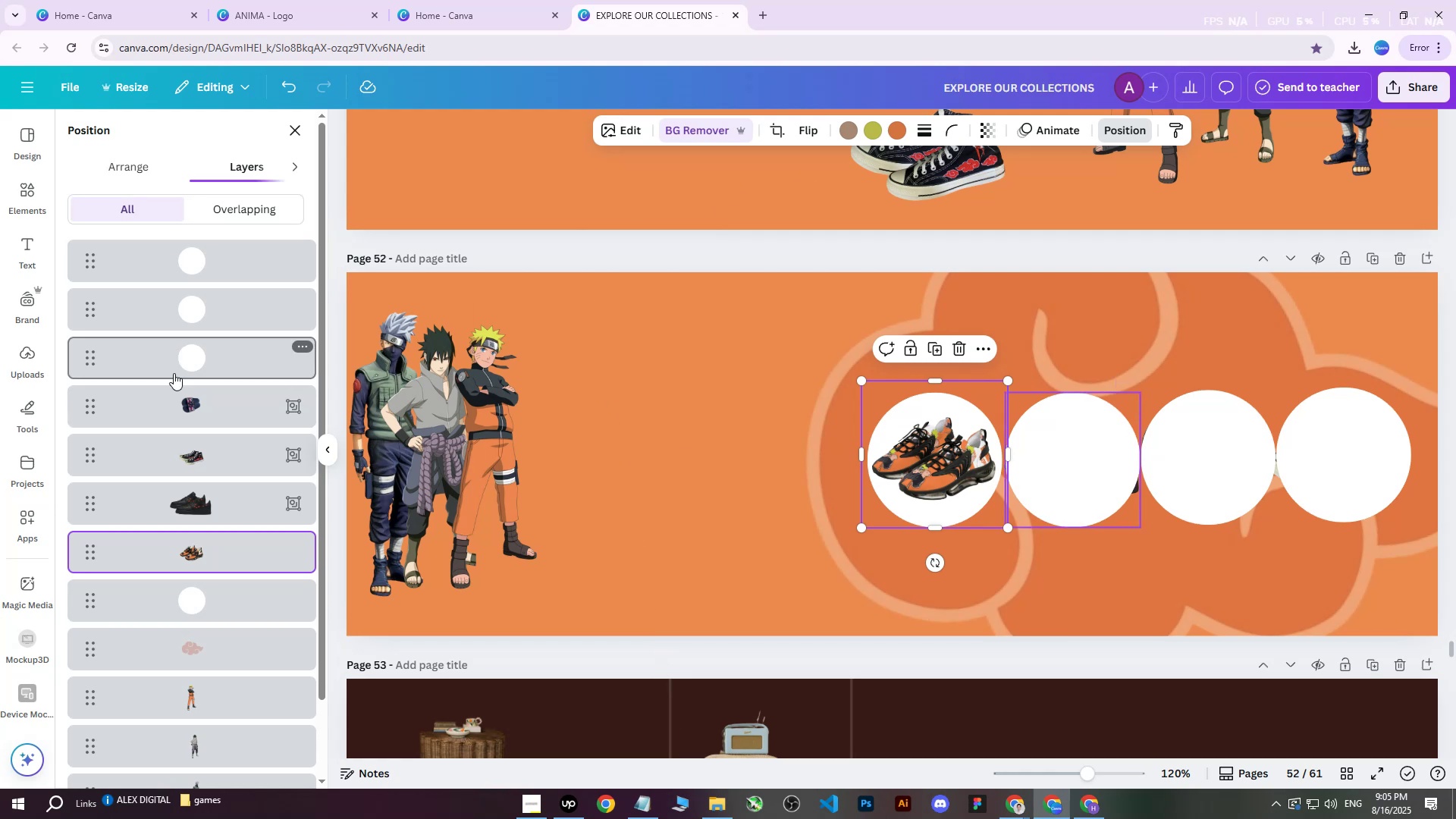 
left_click([186, 586])
 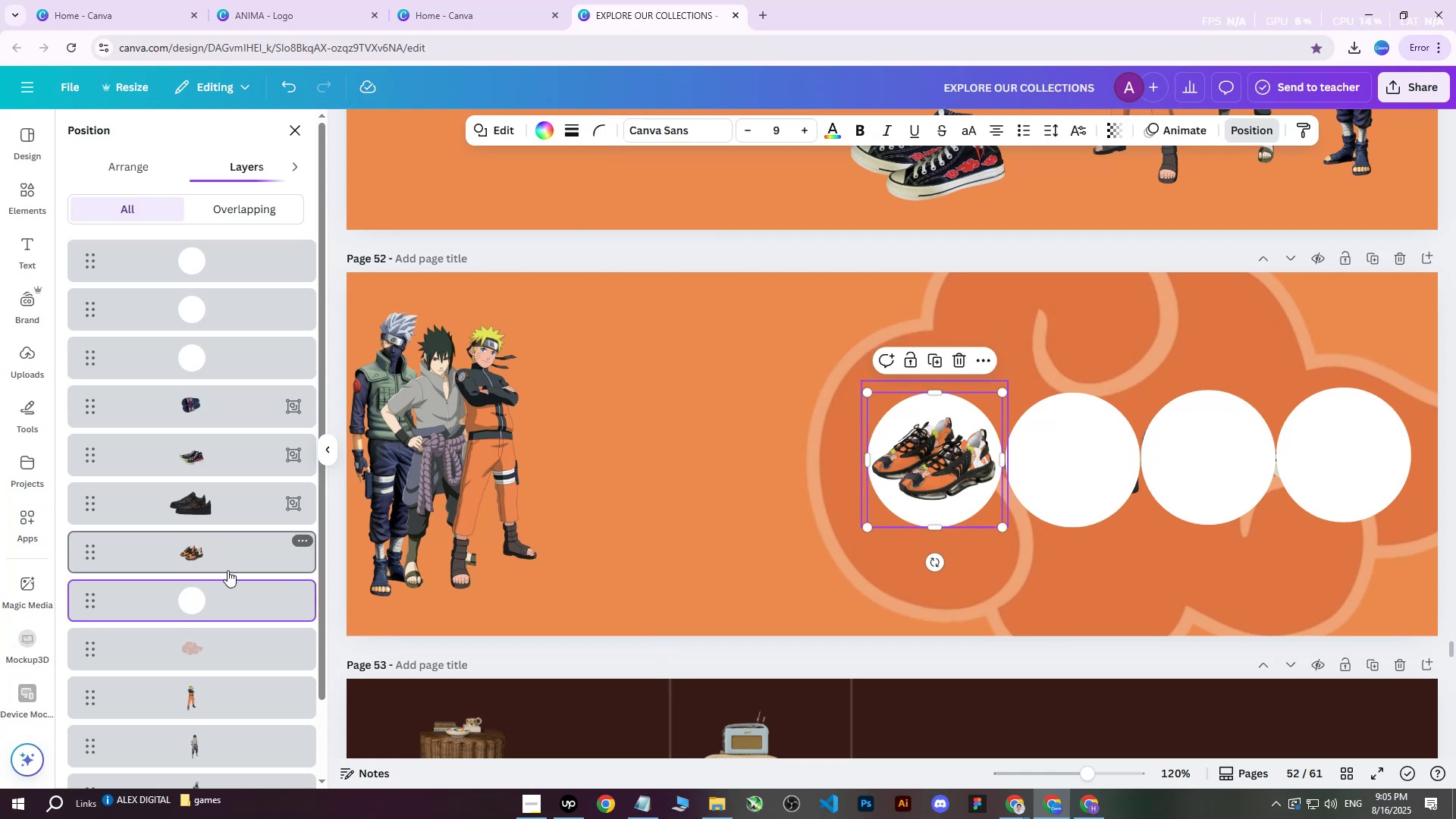 
key(ArrowRight)
 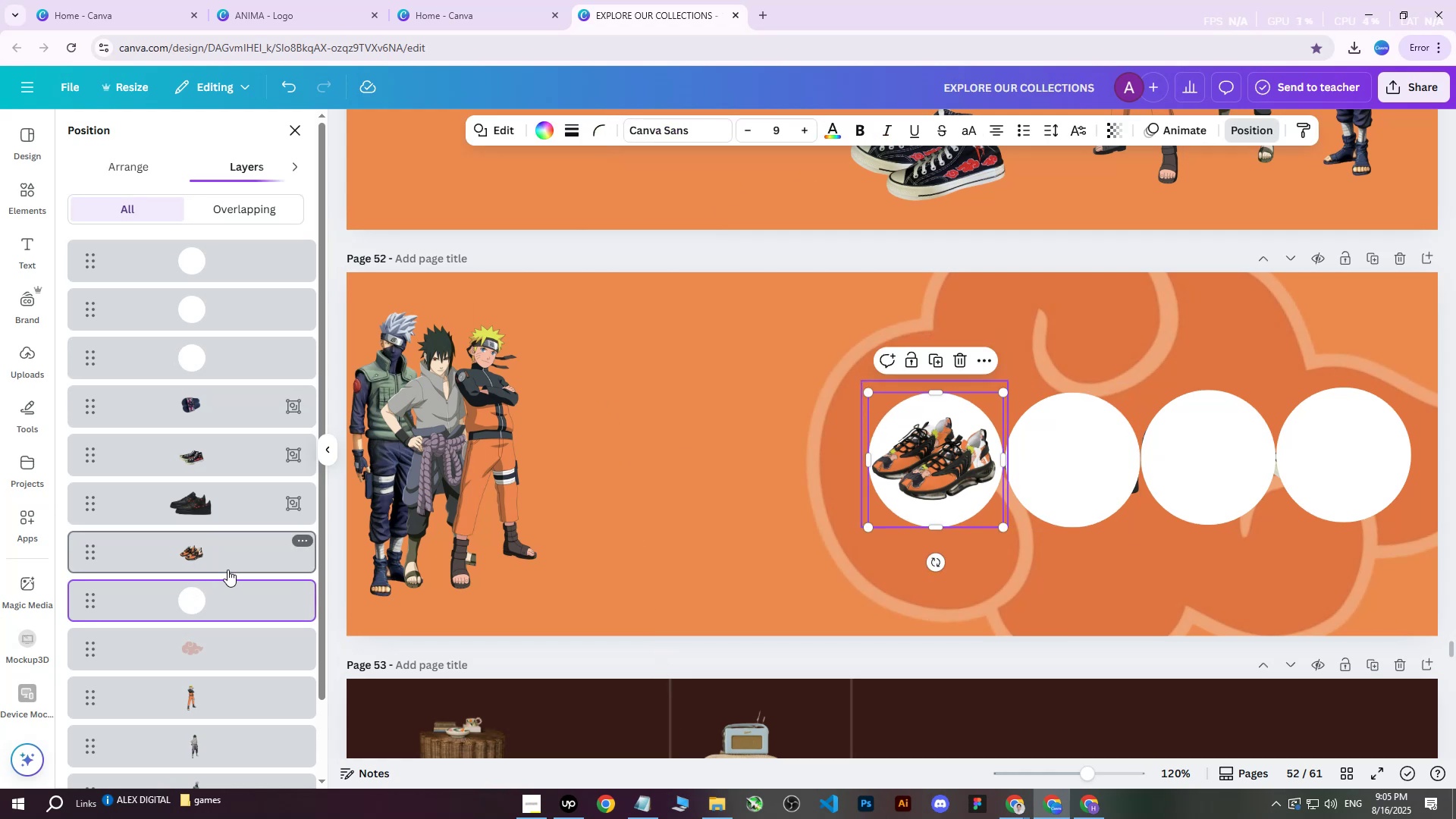 
key(ArrowRight)
 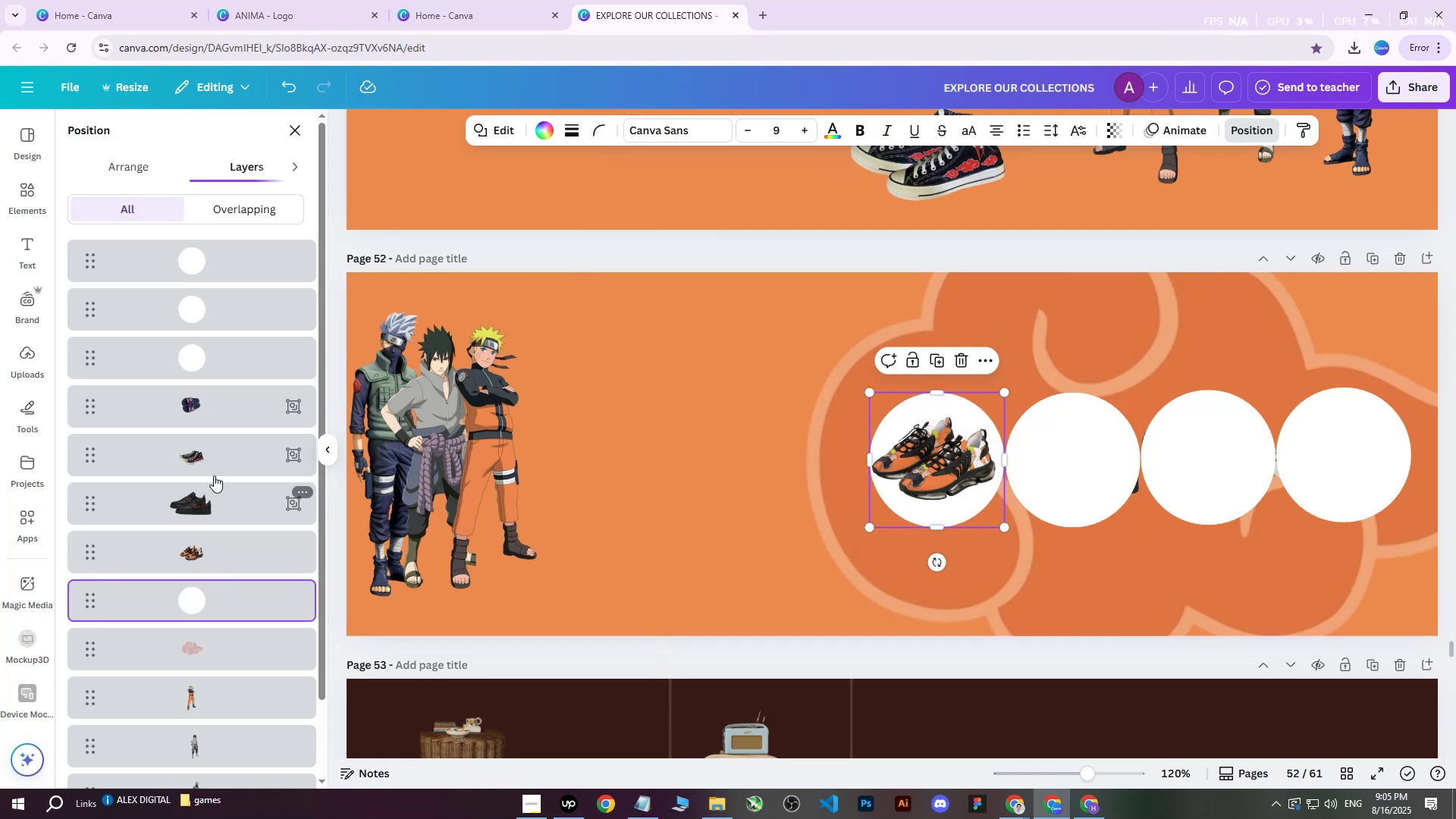 
left_click([179, 568])
 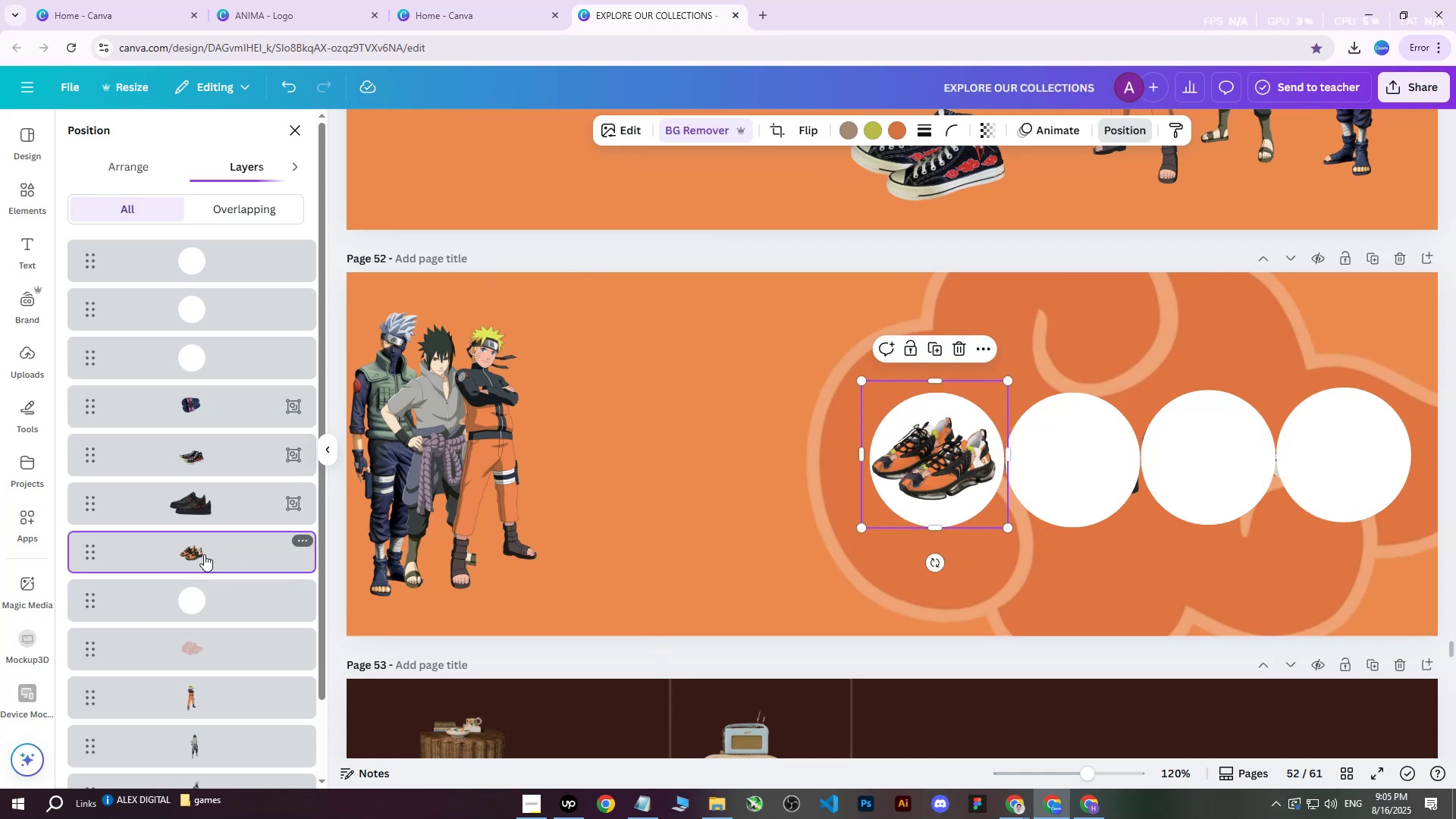 
key(ArrowRight)
 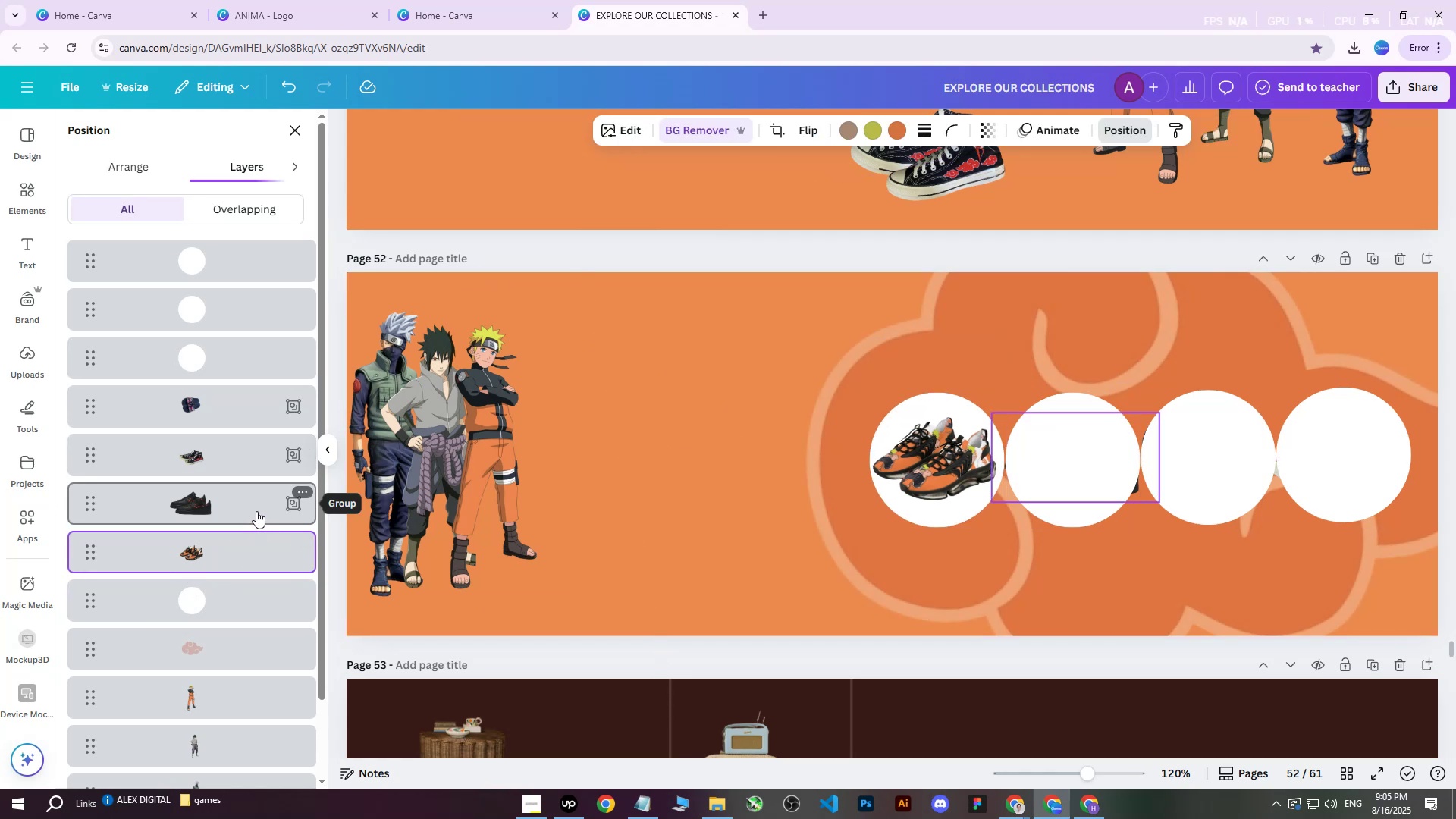 
key(ArrowRight)
 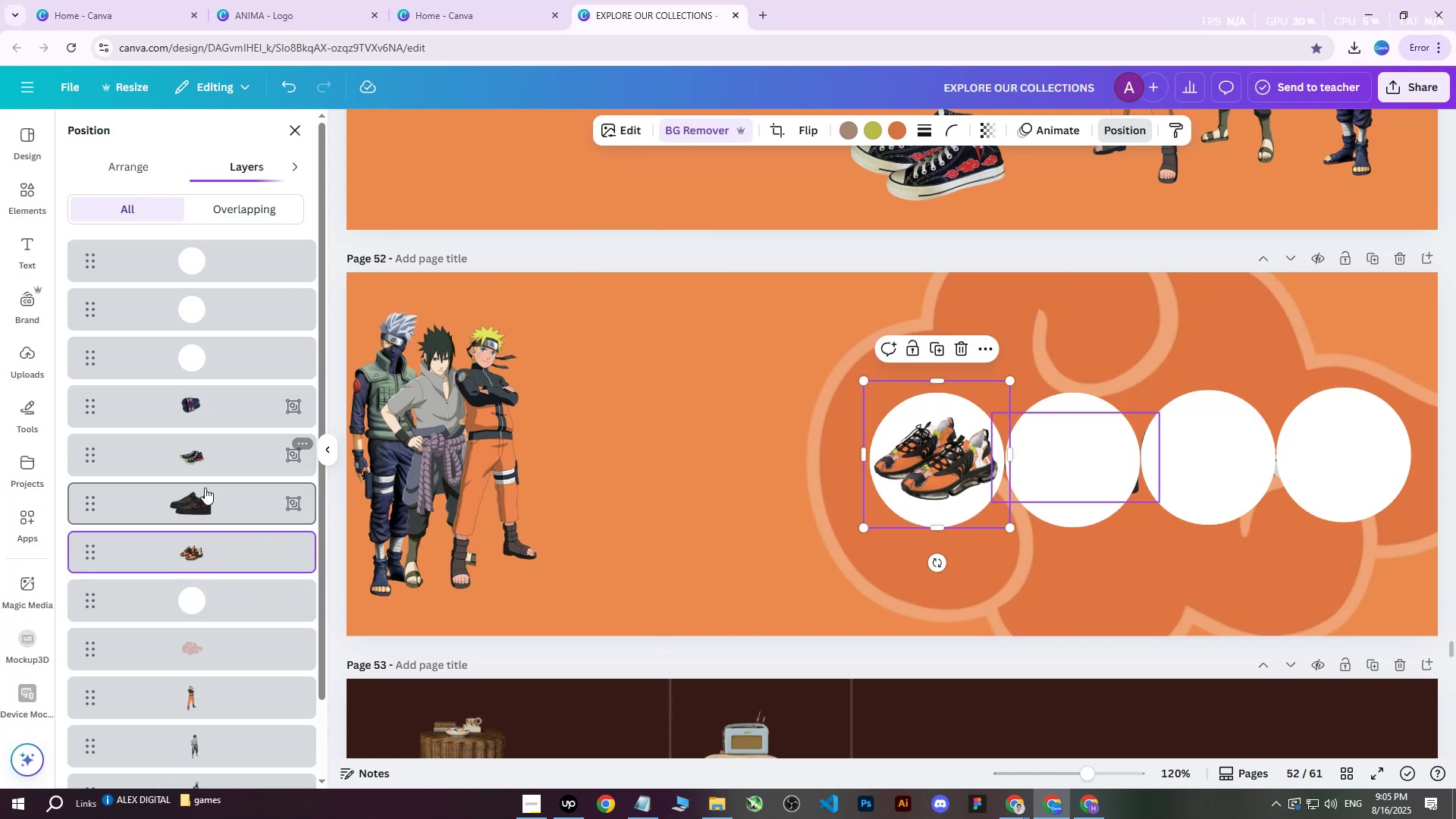 
left_click([196, 261])
 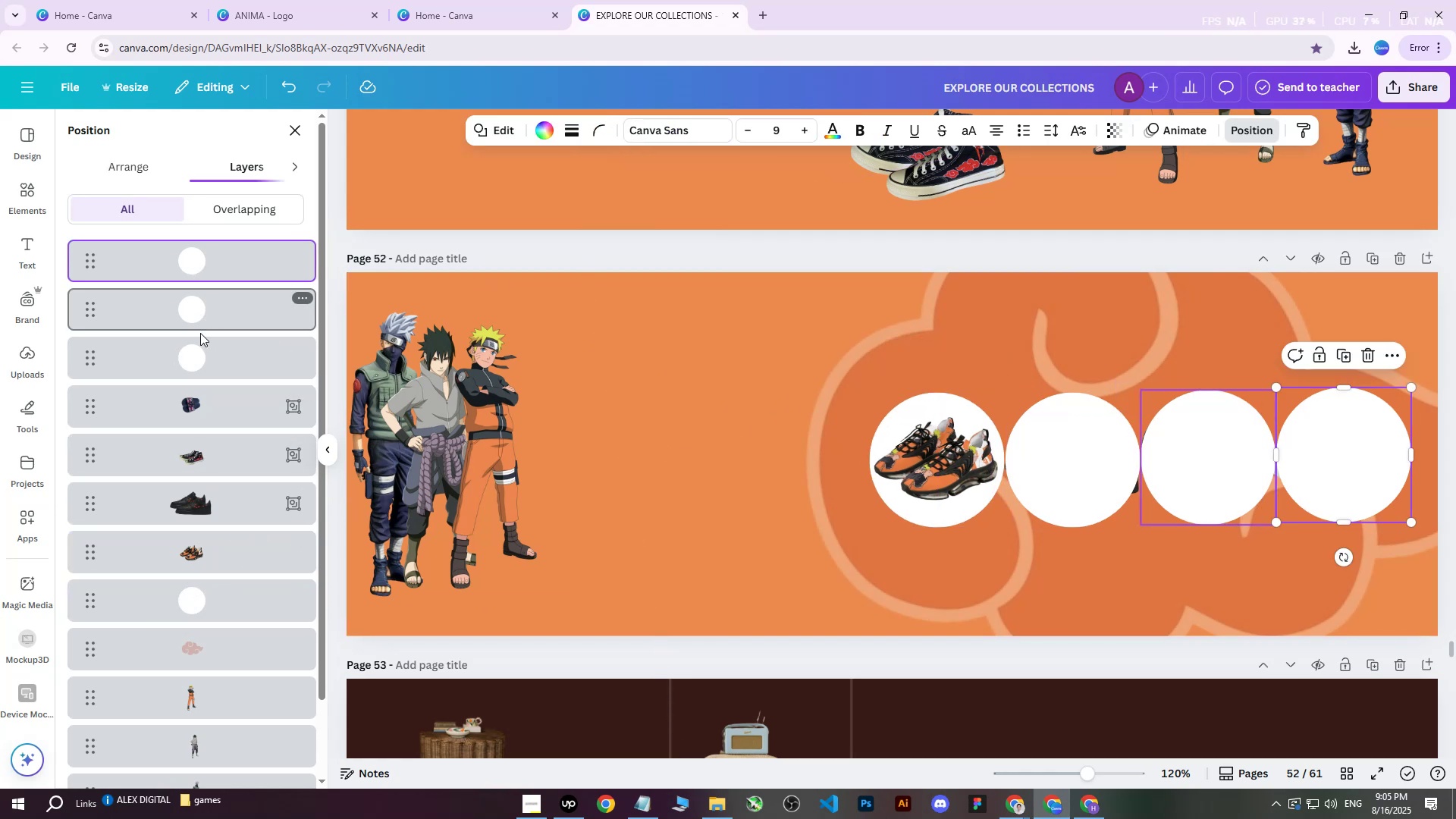 
key(Shift+ShiftLeft)
 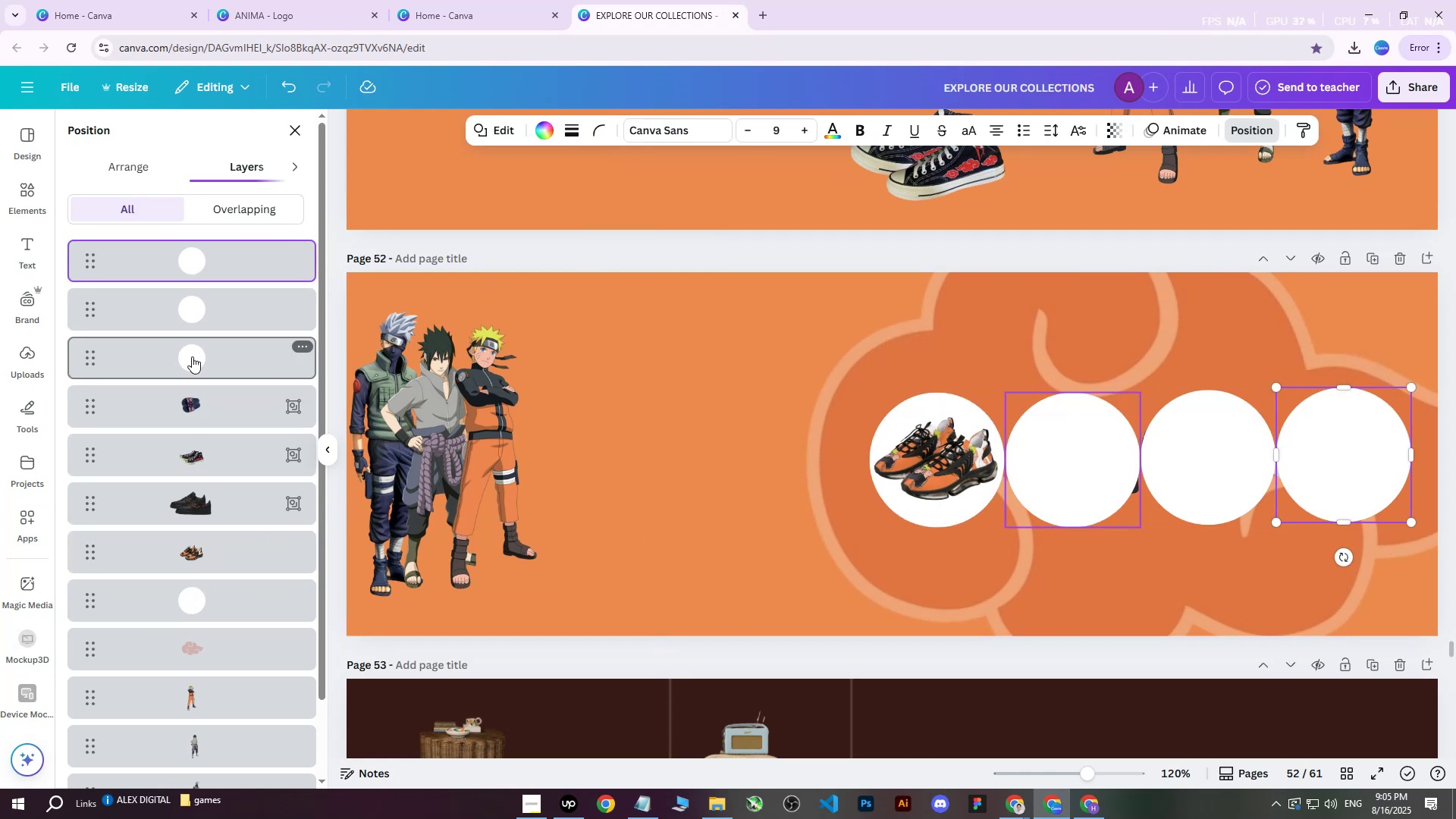 
left_click([192, 356])
 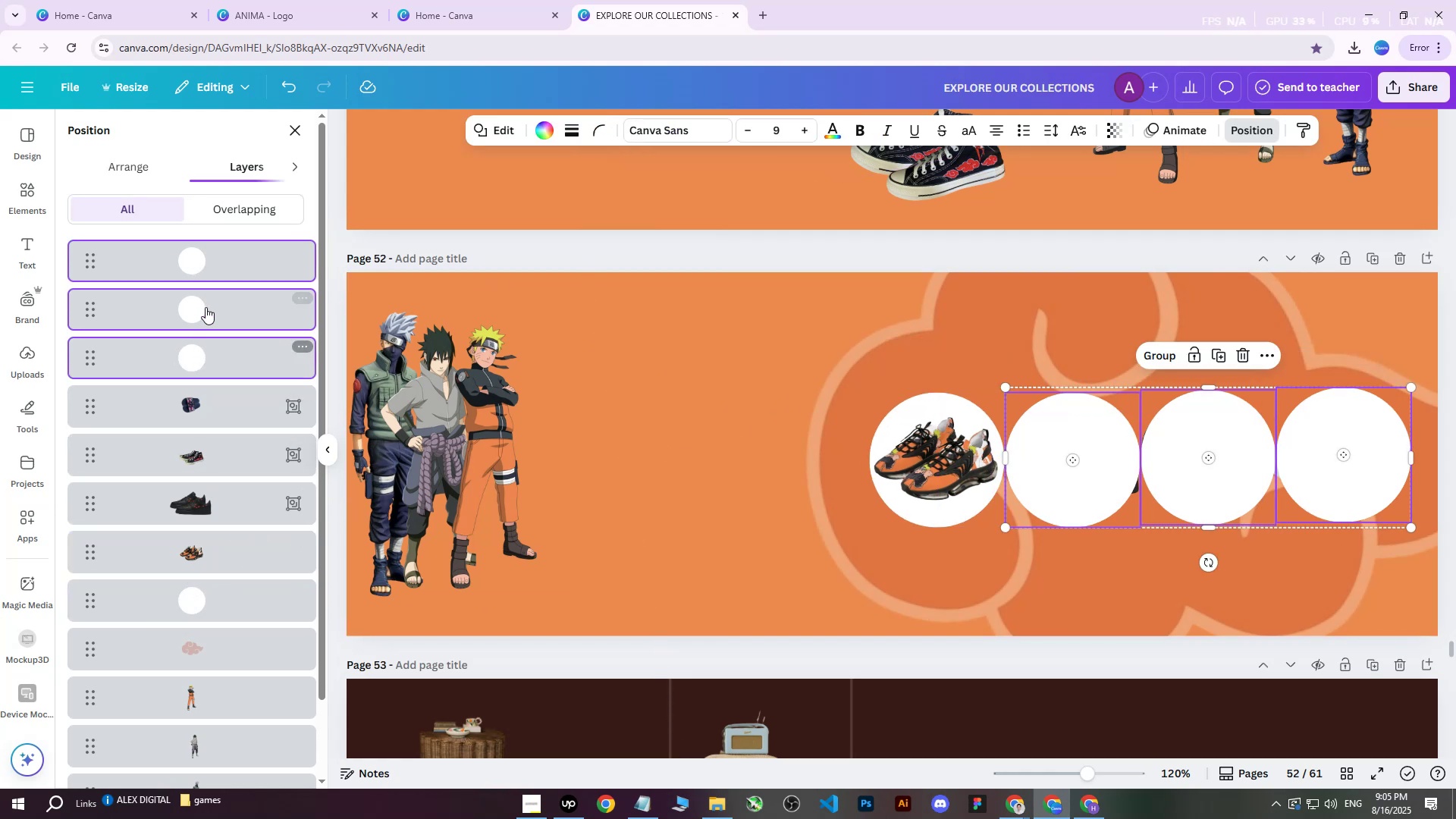 
left_click_drag(start_coordinate=[206, 304], to_coordinate=[188, 567])
 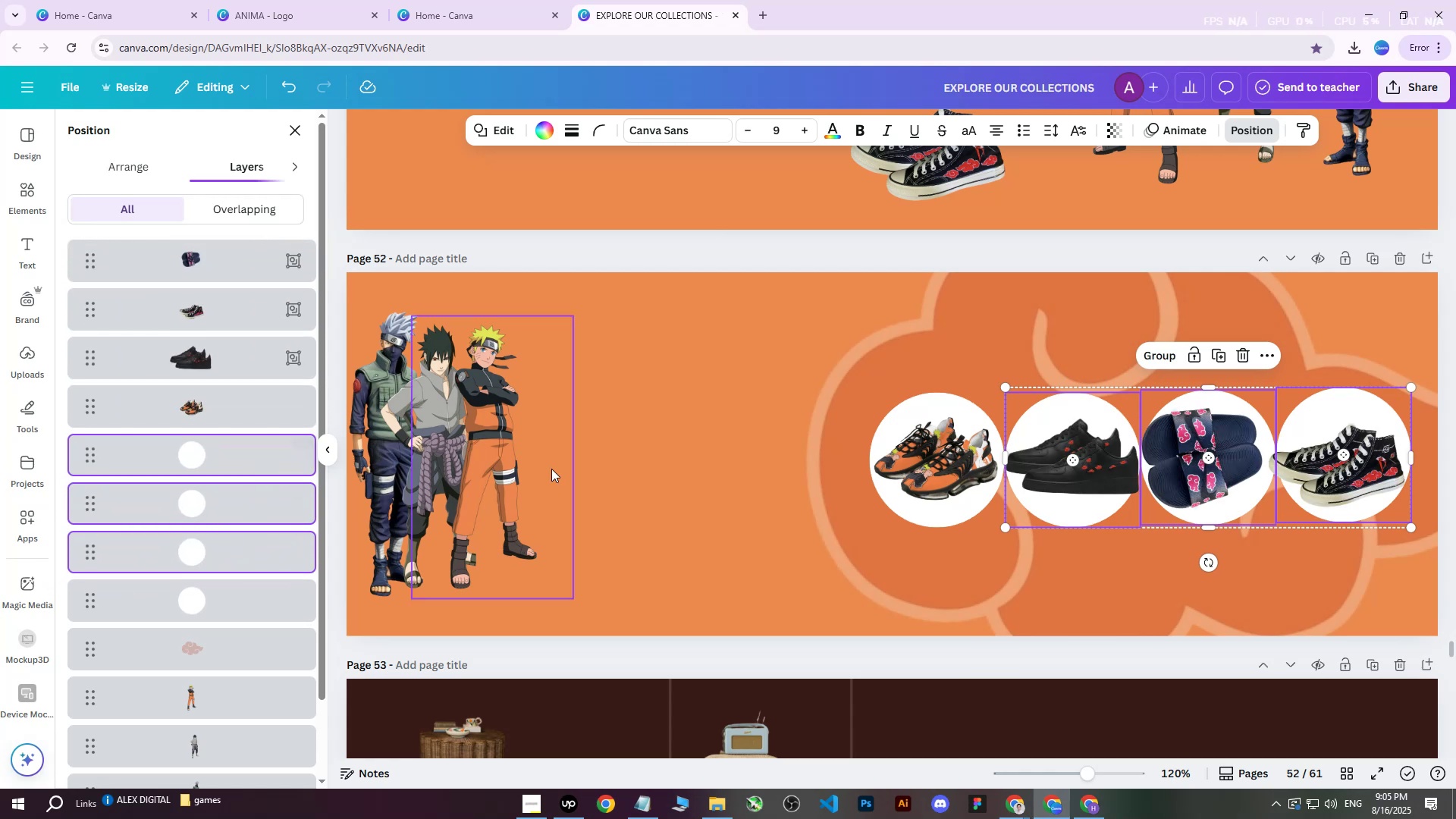 
hold_key(key=ControlLeft, duration=1.2)
scroll: coordinate [981, 483], scroll_direction: none, amount: 0.0
 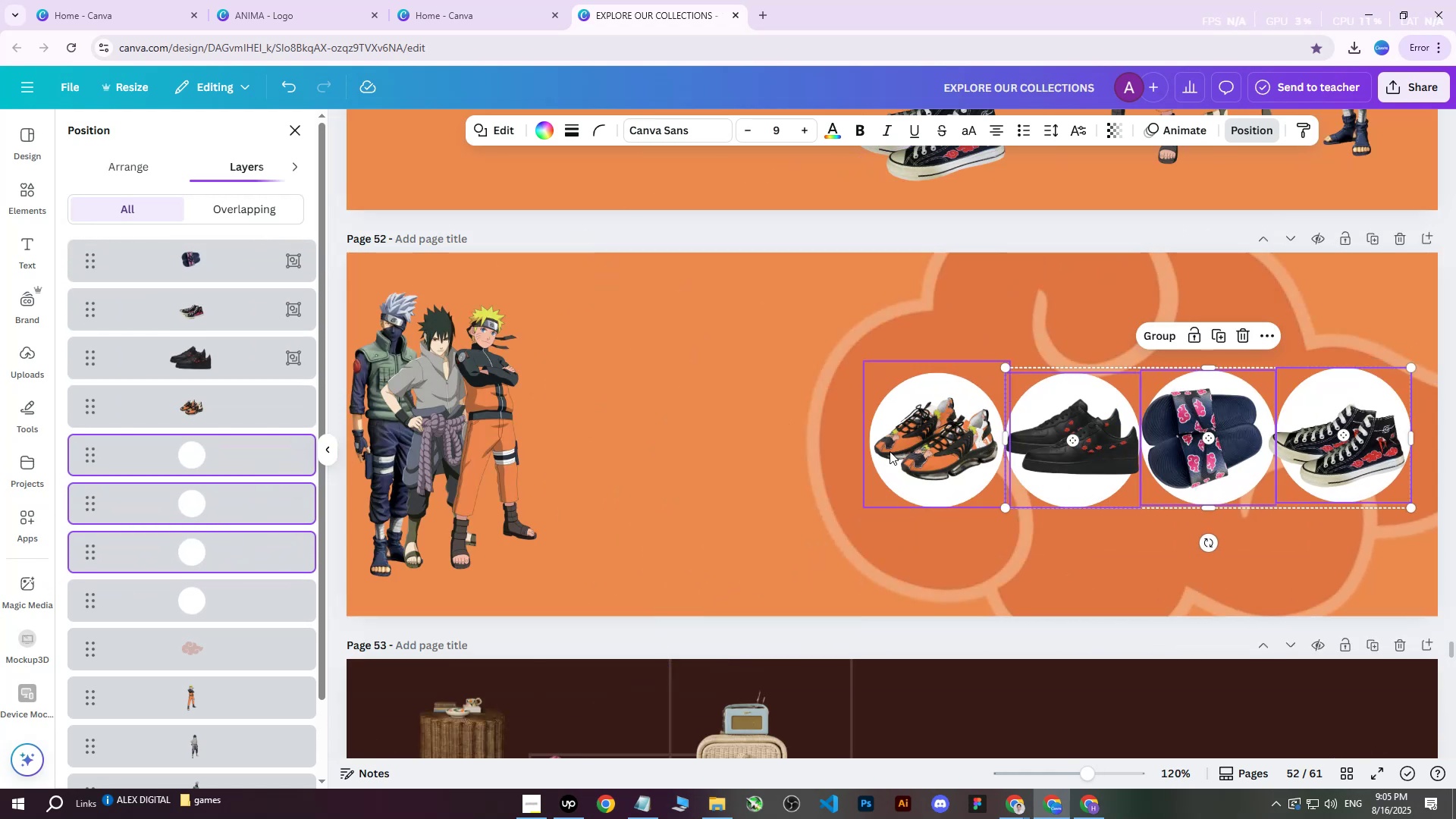 
hold_key(key=ControlLeft, duration=0.56)
scroll: coordinate [983, 436], scroll_direction: up, amount: 2.0
 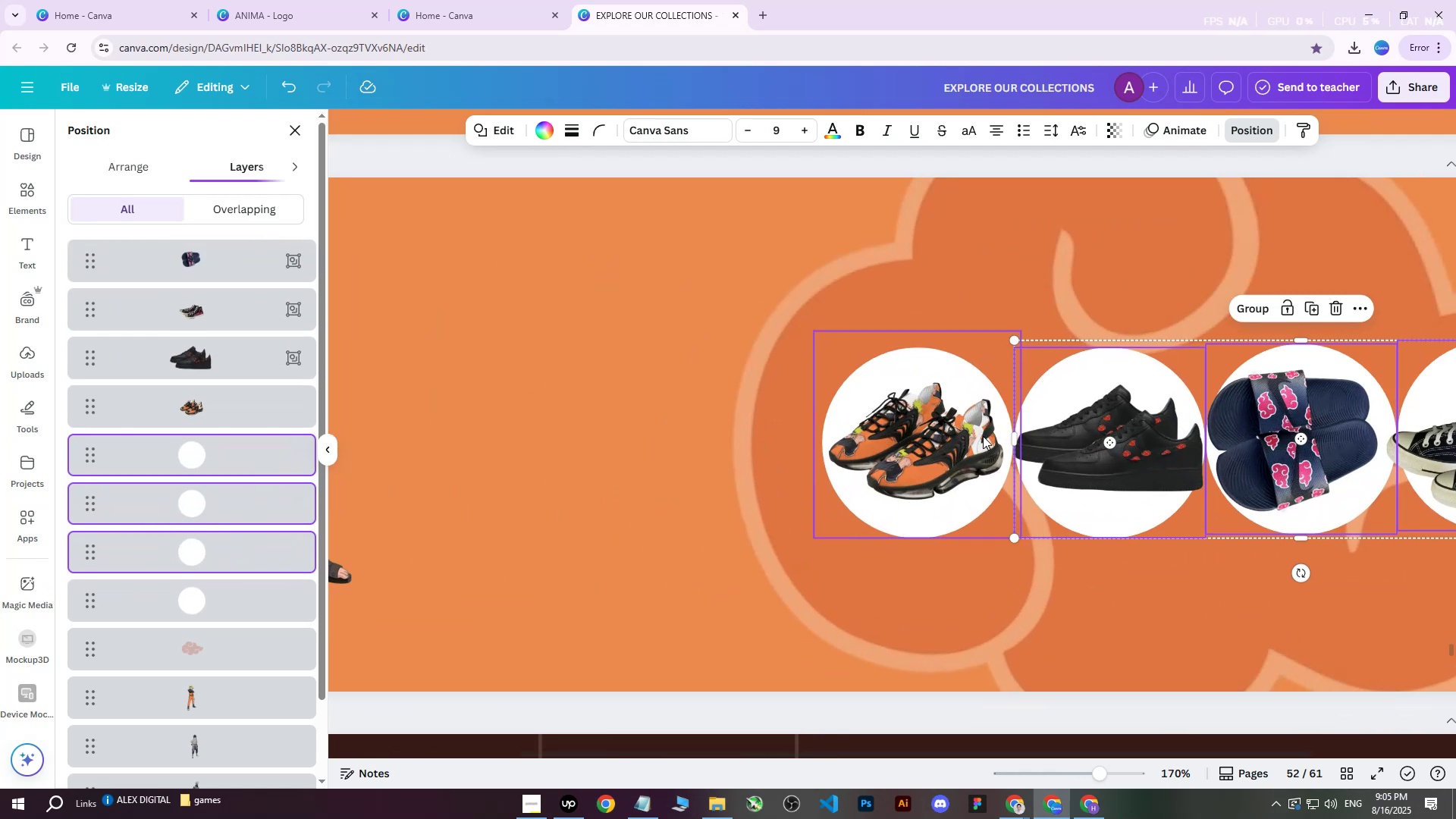 
hold_key(key=ShiftLeft, duration=0.4)
scroll: coordinate [983, 436], scroll_direction: down, amount: 1.0
 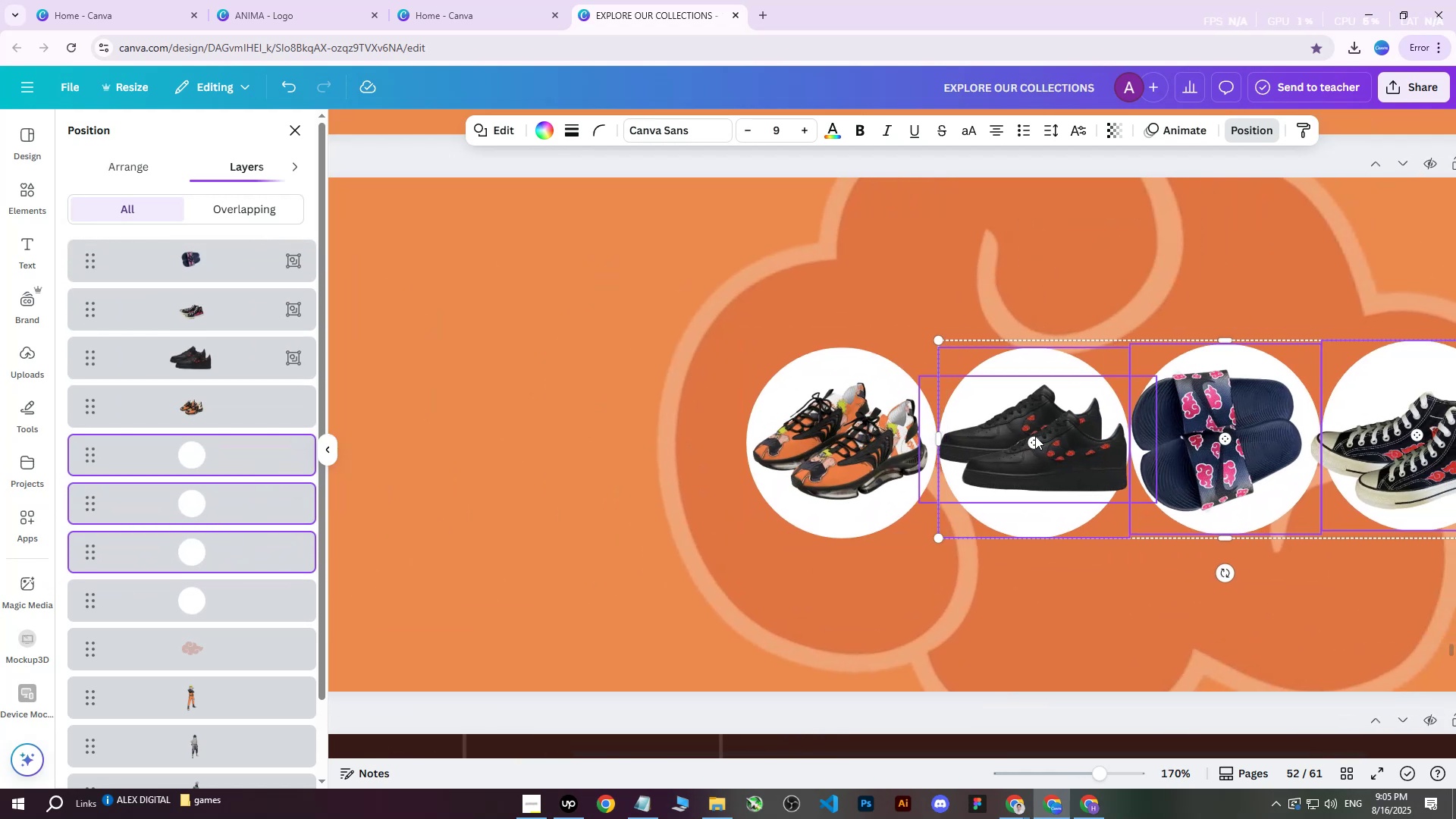 
left_click([1061, 433])
 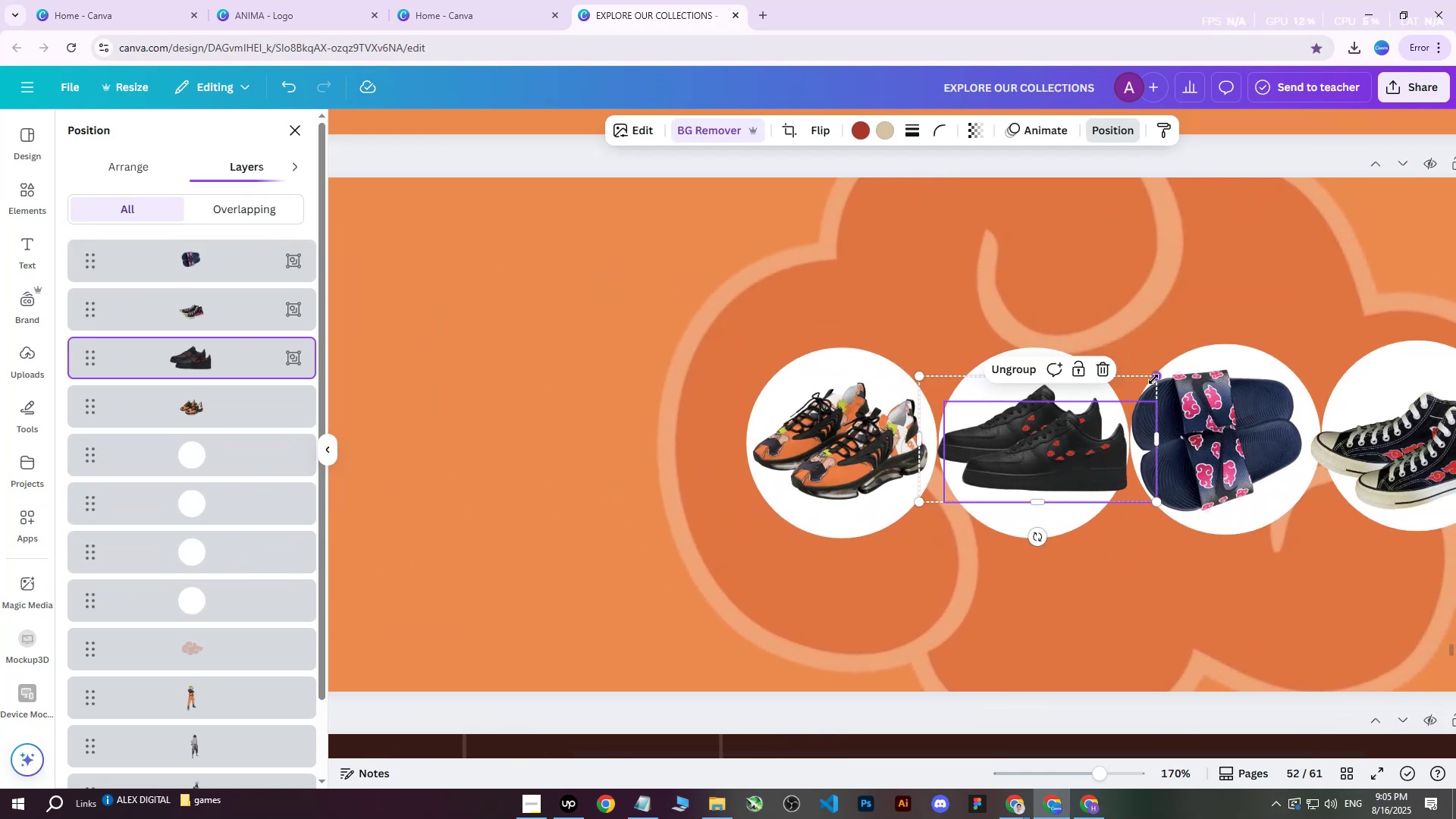 
left_click_drag(start_coordinate=[1154, 376], to_coordinate=[1132, 383])
 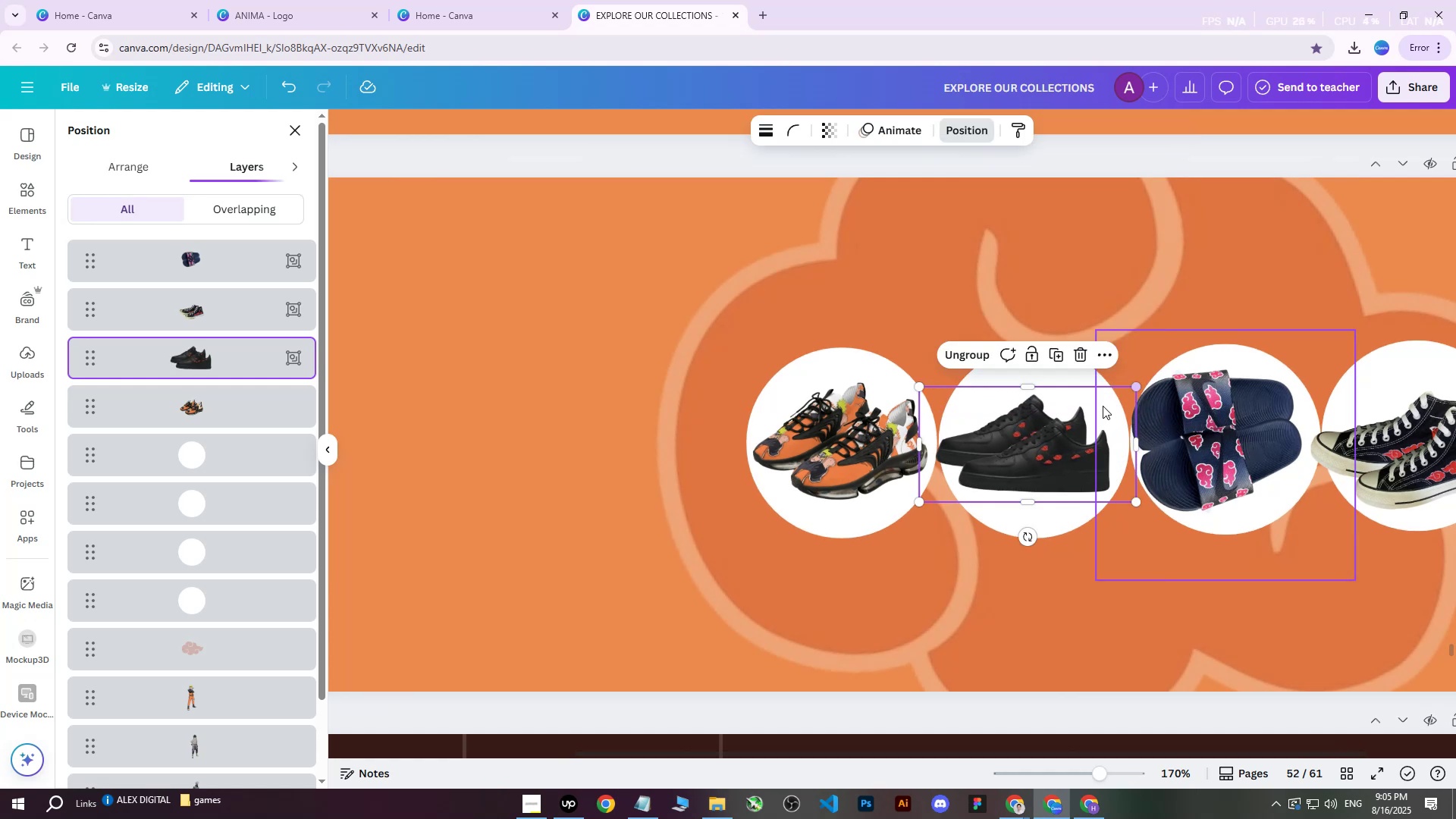 
left_click_drag(start_coordinate=[1092, 412], to_coordinate=[1100, 402])
 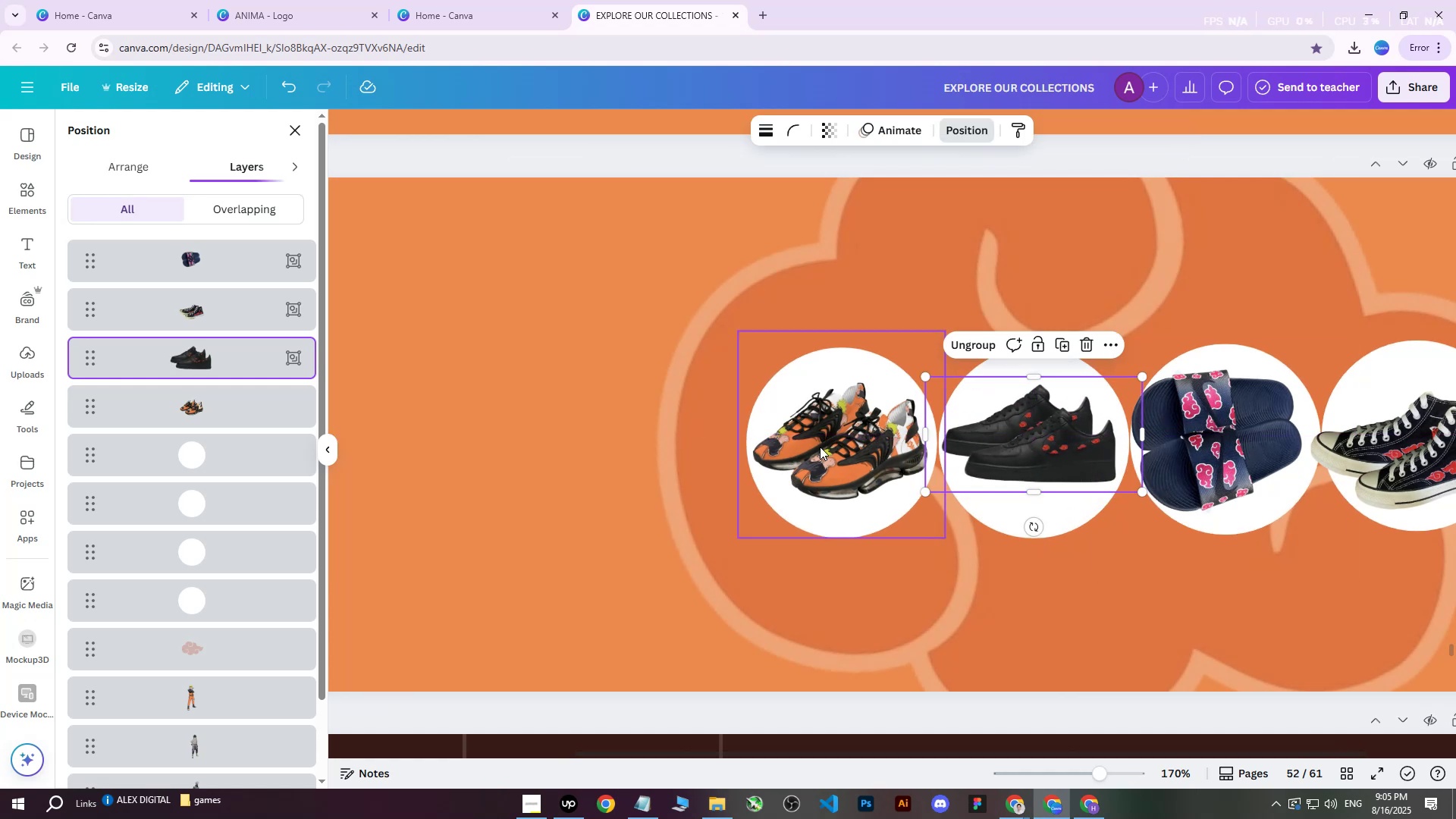 
left_click([819, 447])
 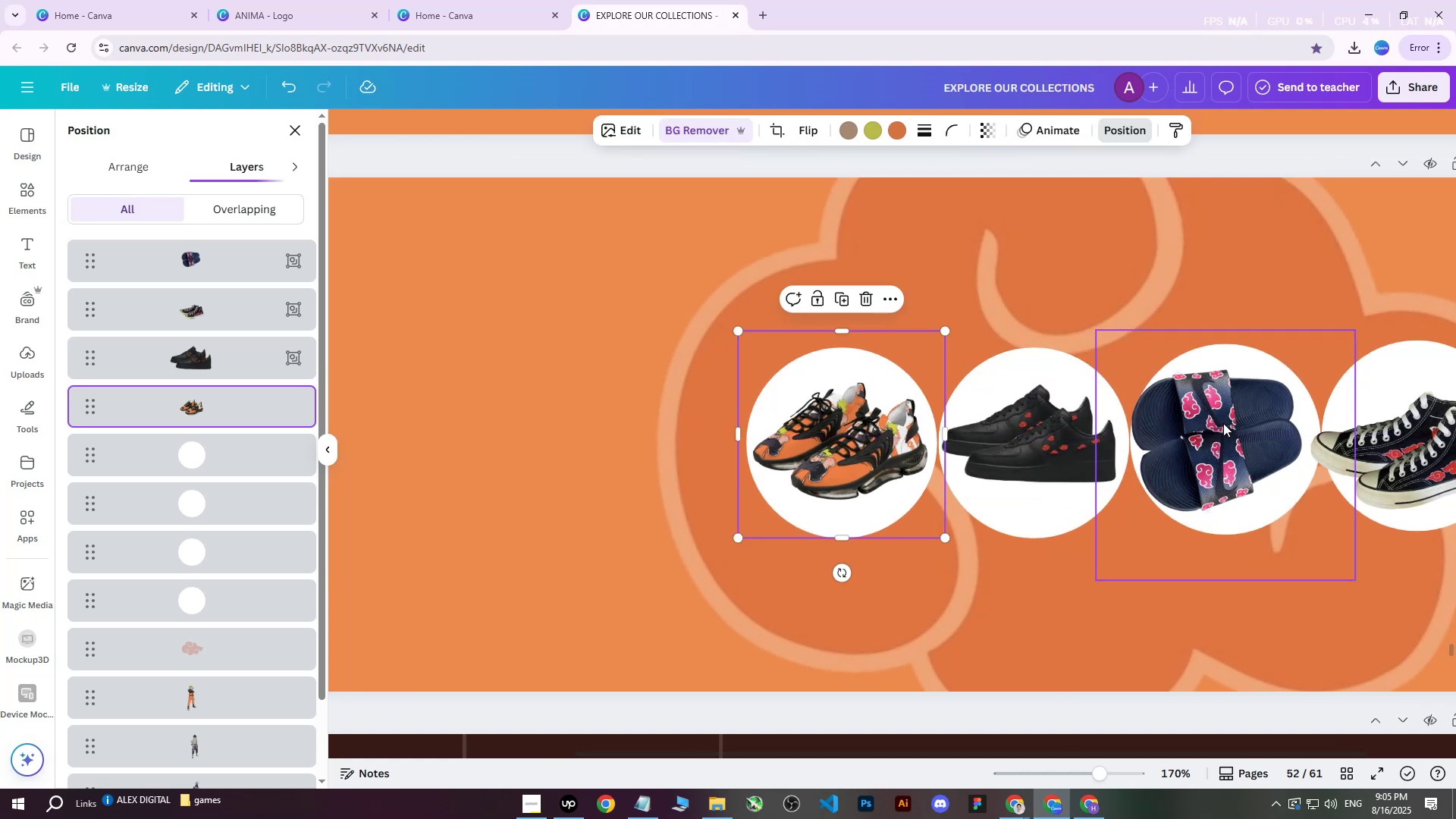 
left_click([1243, 418])
 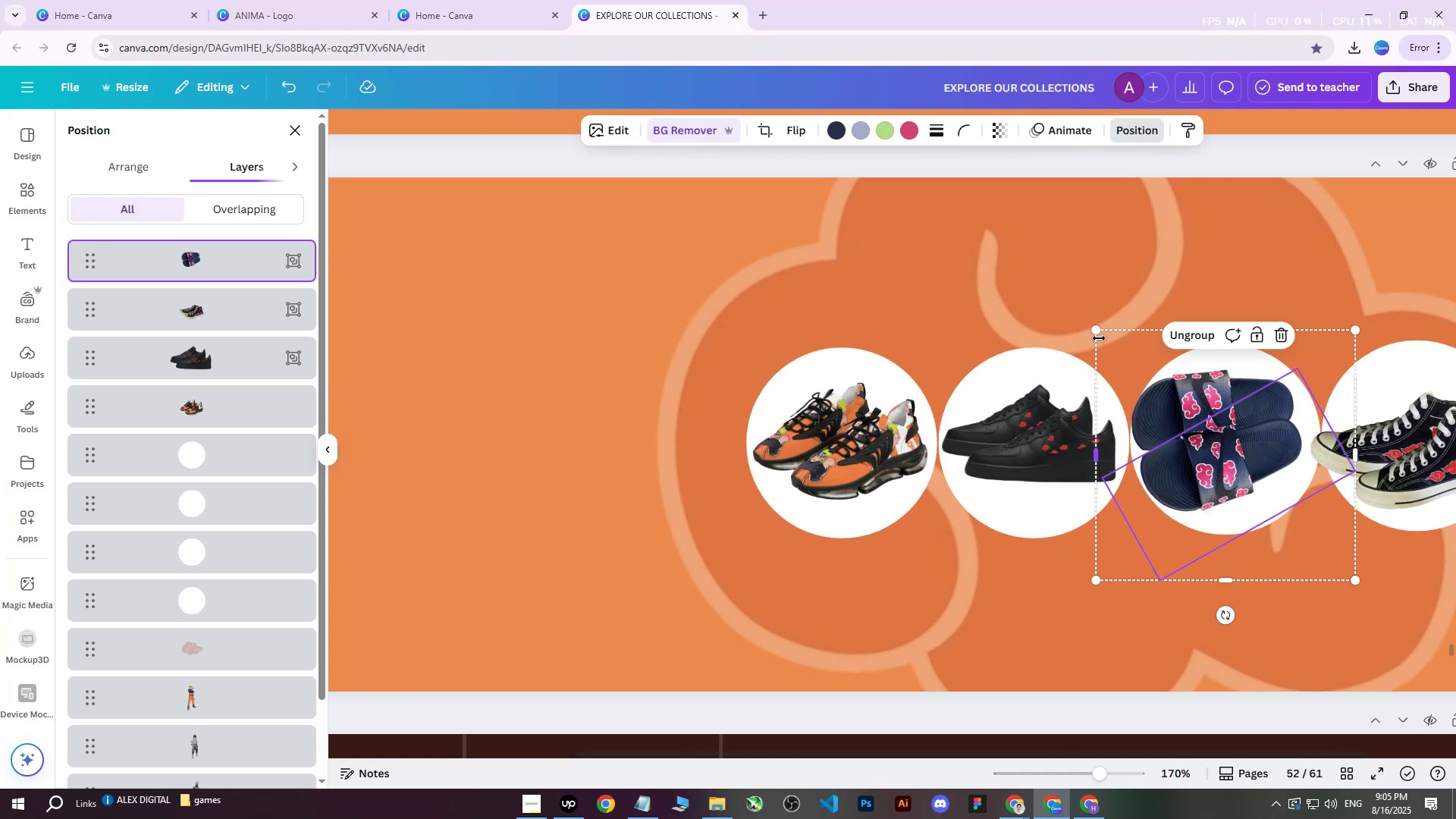 
left_click_drag(start_coordinate=[1097, 333], to_coordinate=[1114, 339])
 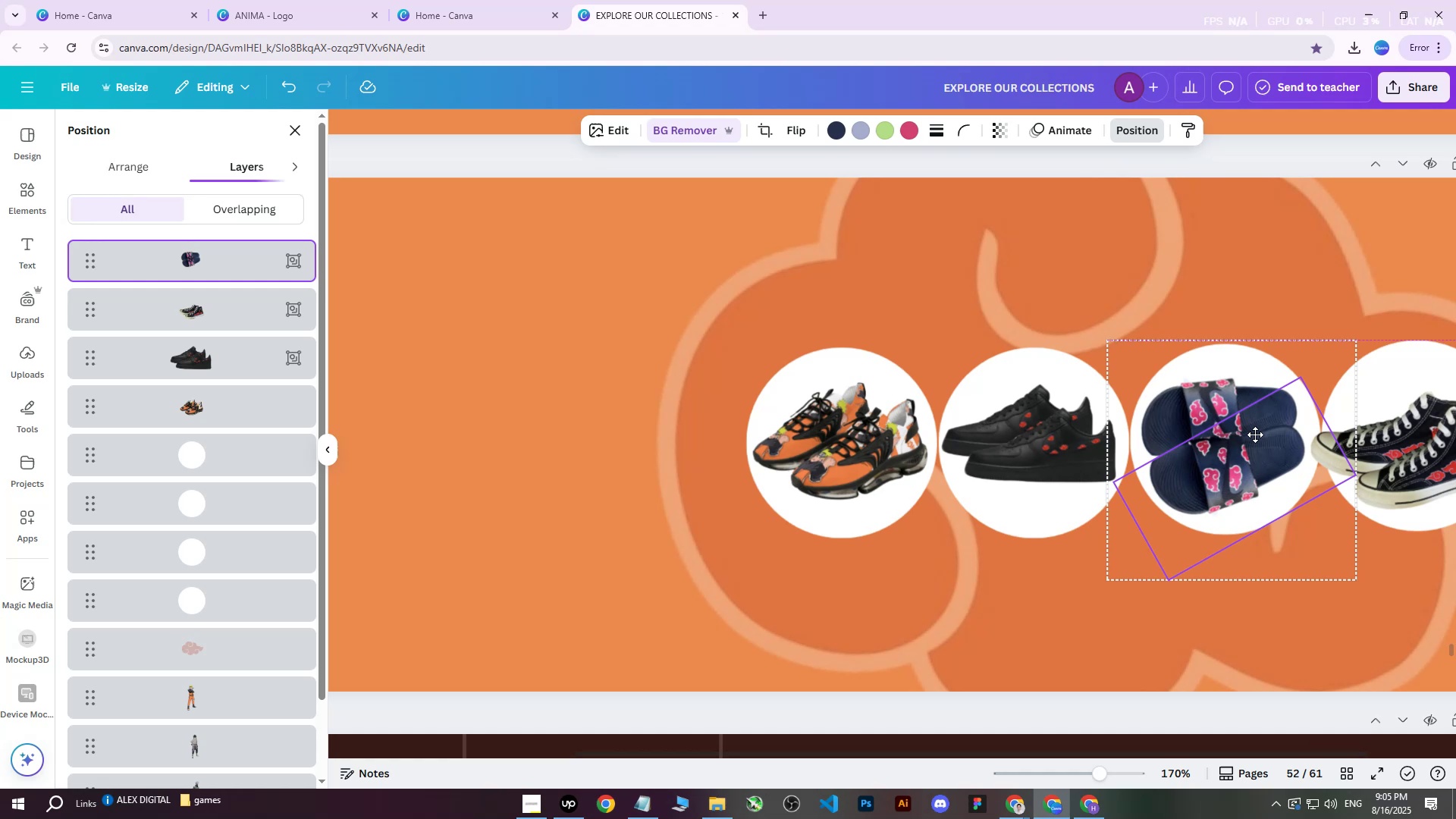 
left_click_drag(start_coordinate=[1233, 614], to_coordinate=[1211, 616])
 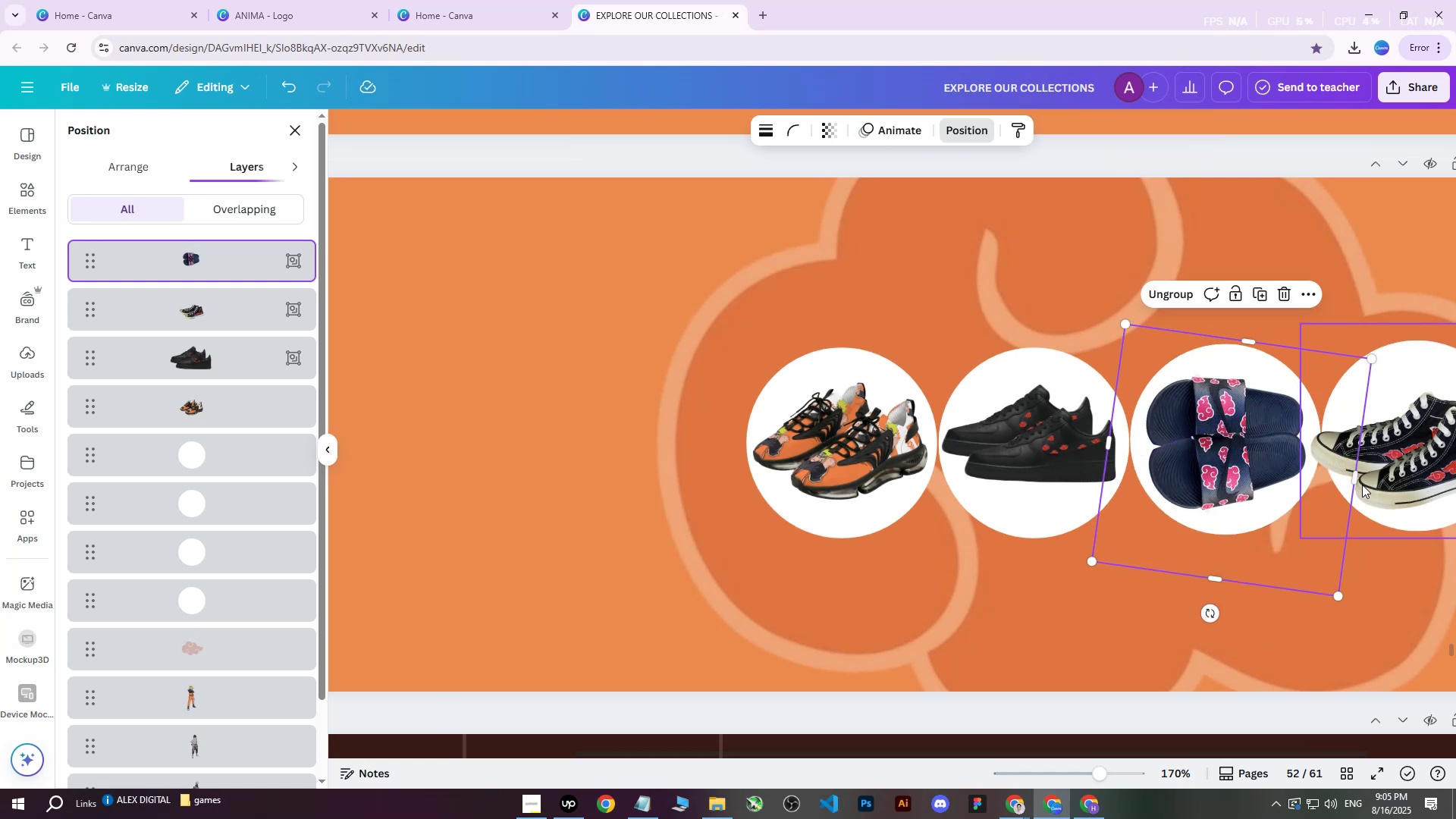 
hold_key(key=ShiftLeft, duration=0.76)
scroll: coordinate [1318, 480], scroll_direction: down, amount: 2.0
 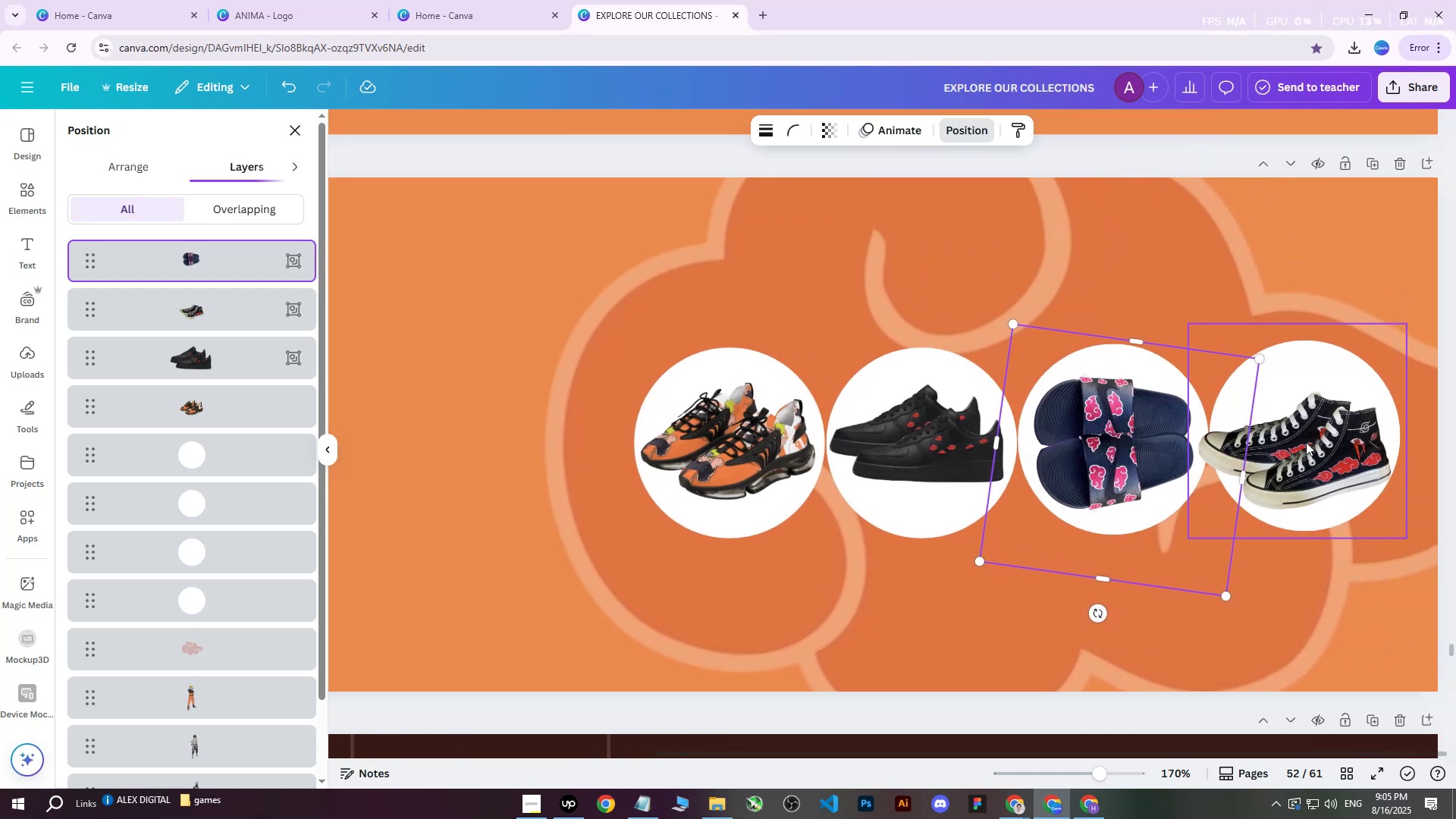 
left_click([1305, 440])
 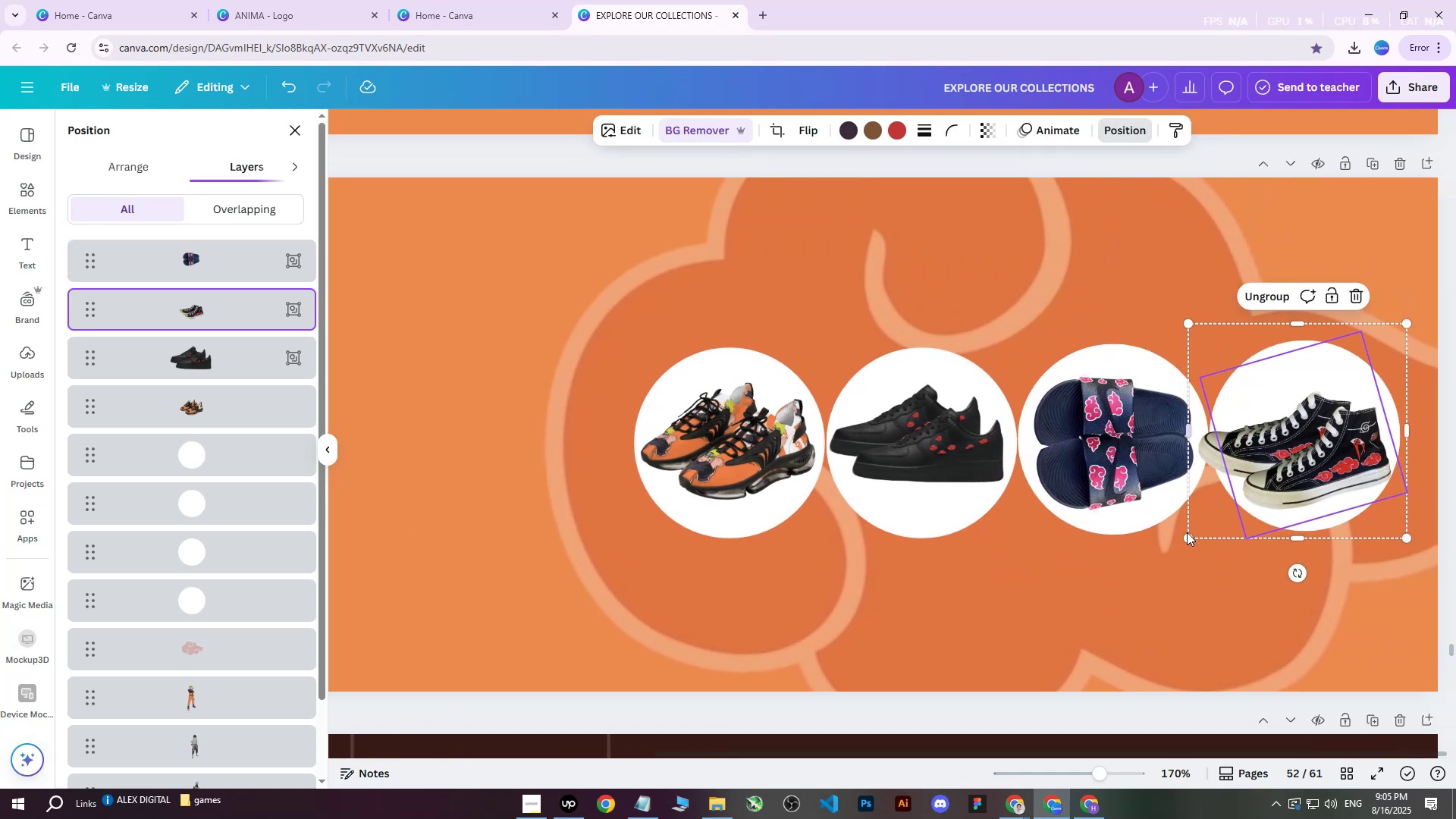 
left_click_drag(start_coordinate=[1182, 538], to_coordinate=[1222, 517])
 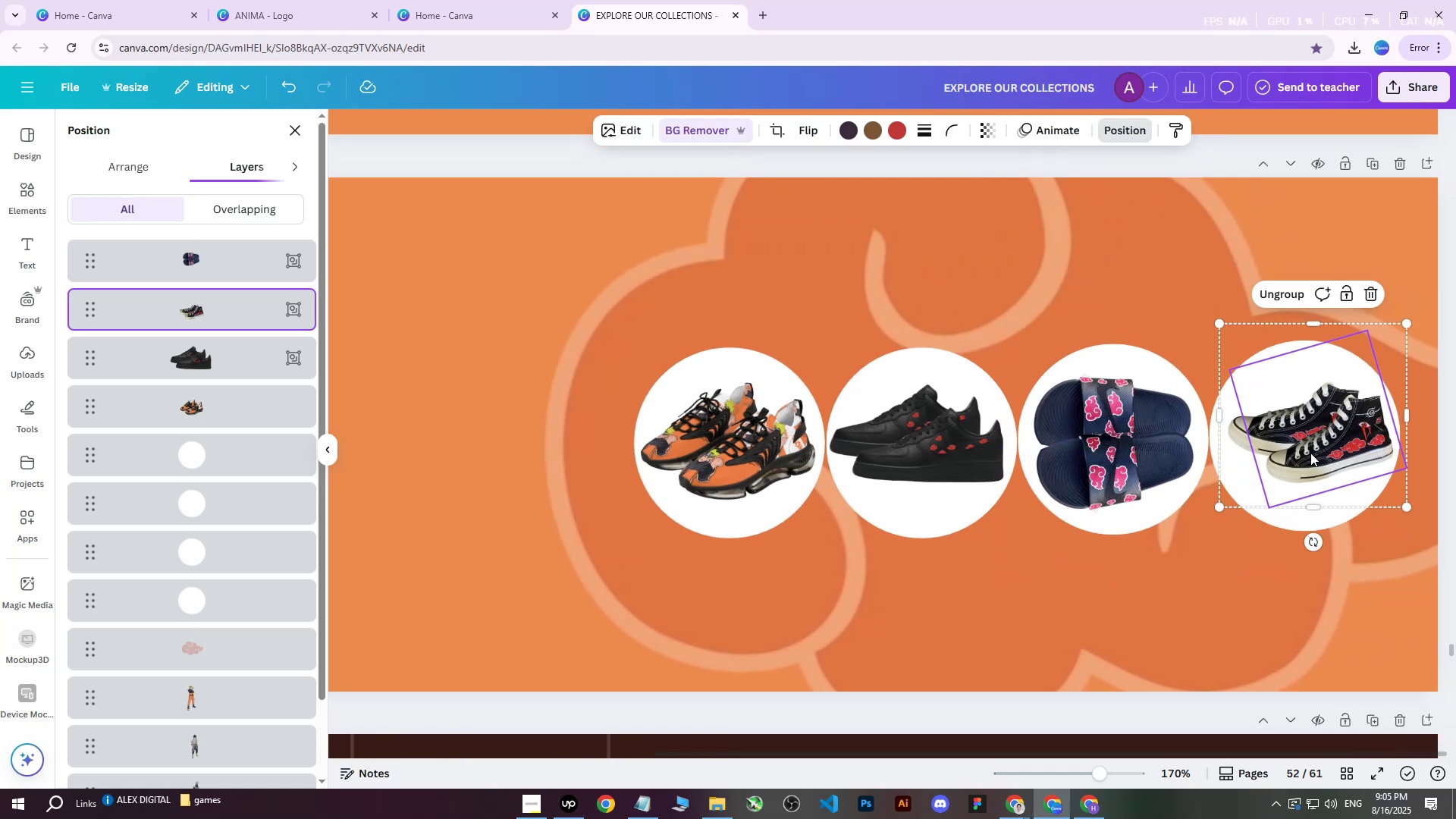 
left_click_drag(start_coordinate=[1353, 420], to_coordinate=[1346, 425])
 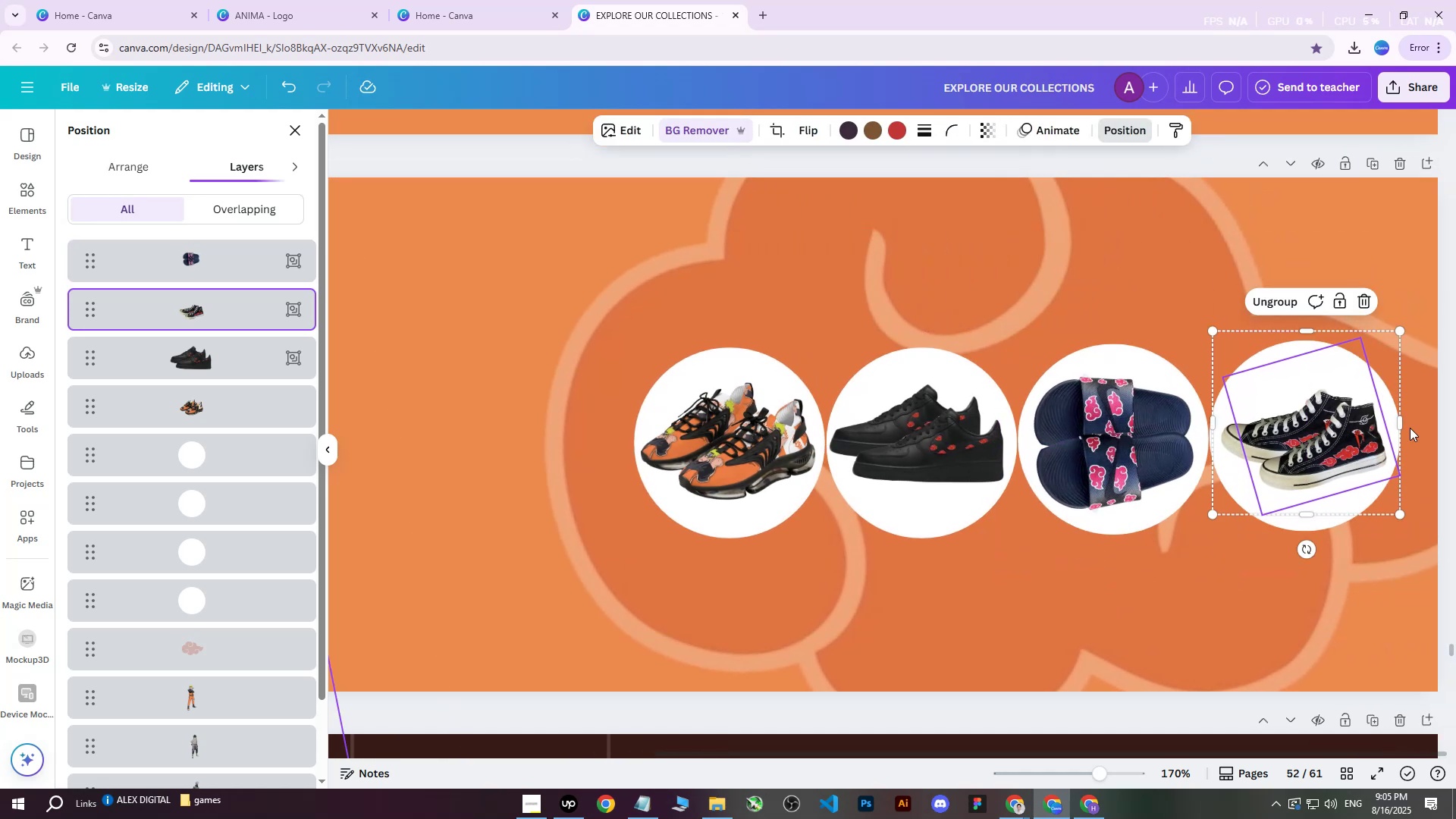 
key(ArrowUp)
 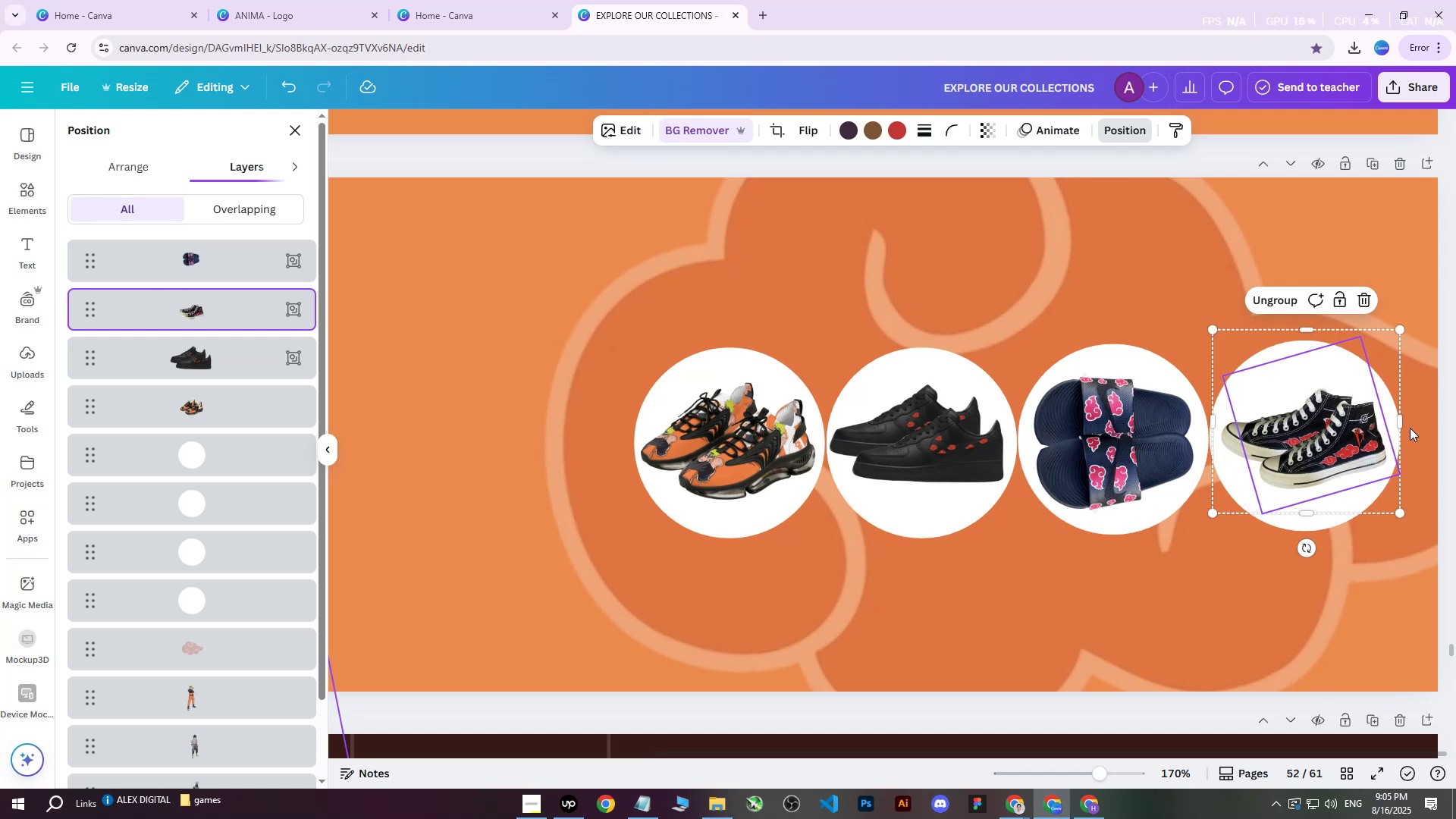 
key(ArrowLeft)
 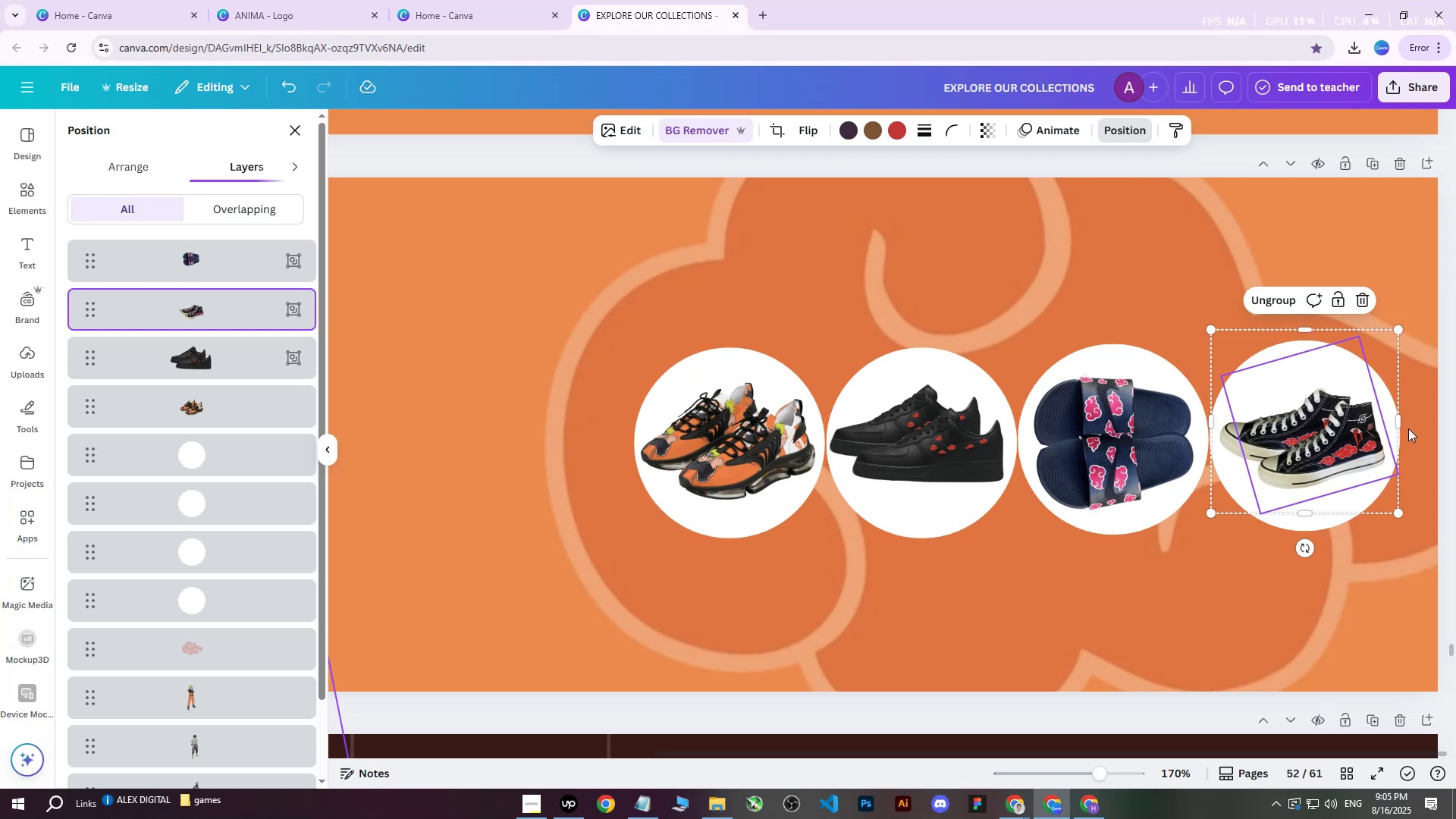 
hold_key(key=ControlLeft, duration=0.55)
scroll: coordinate [1164, 607], scroll_direction: down, amount: 5.0
 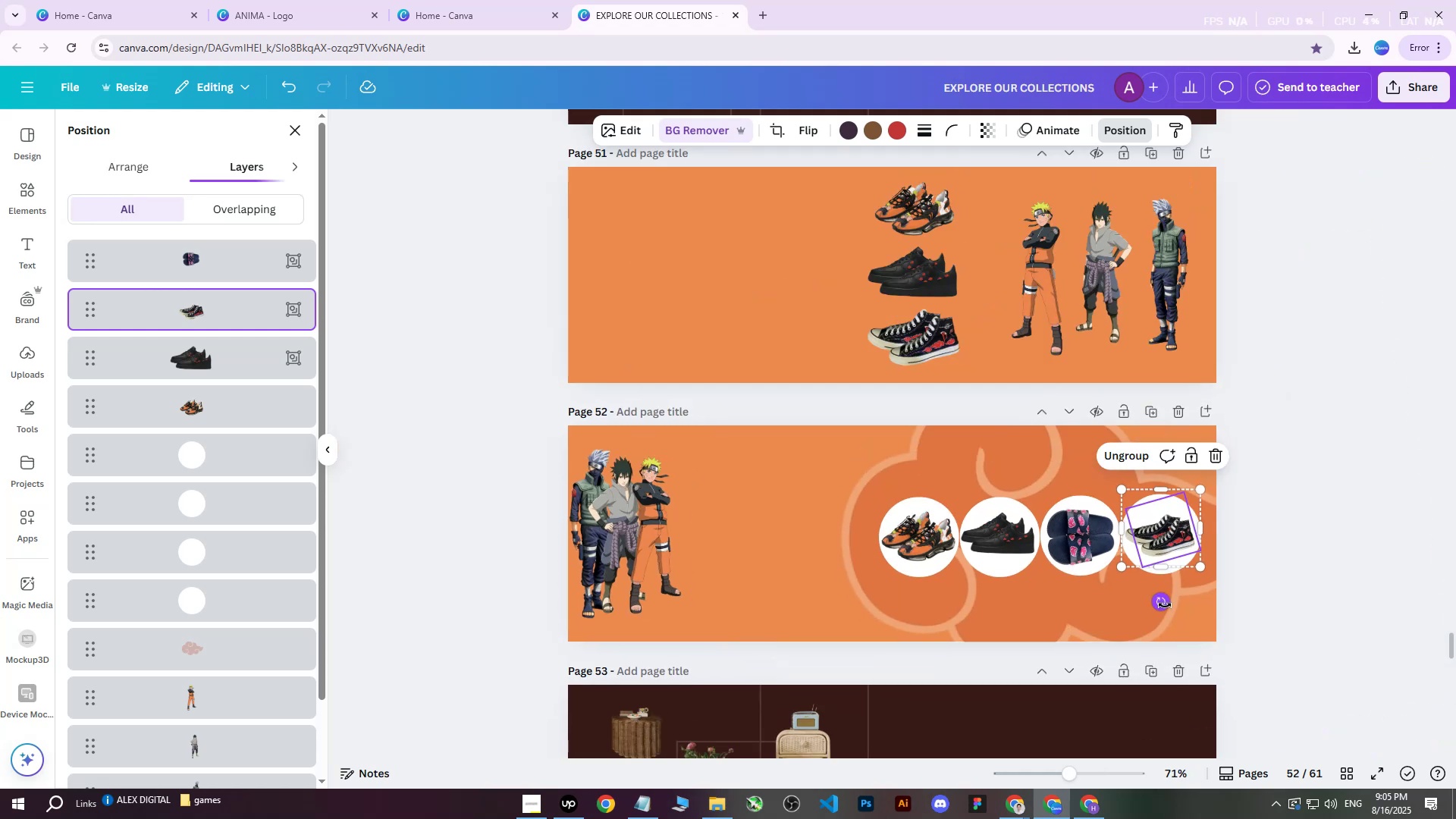 
hold_key(key=ControlLeft, duration=8.94)
left_click([1350, 347])
 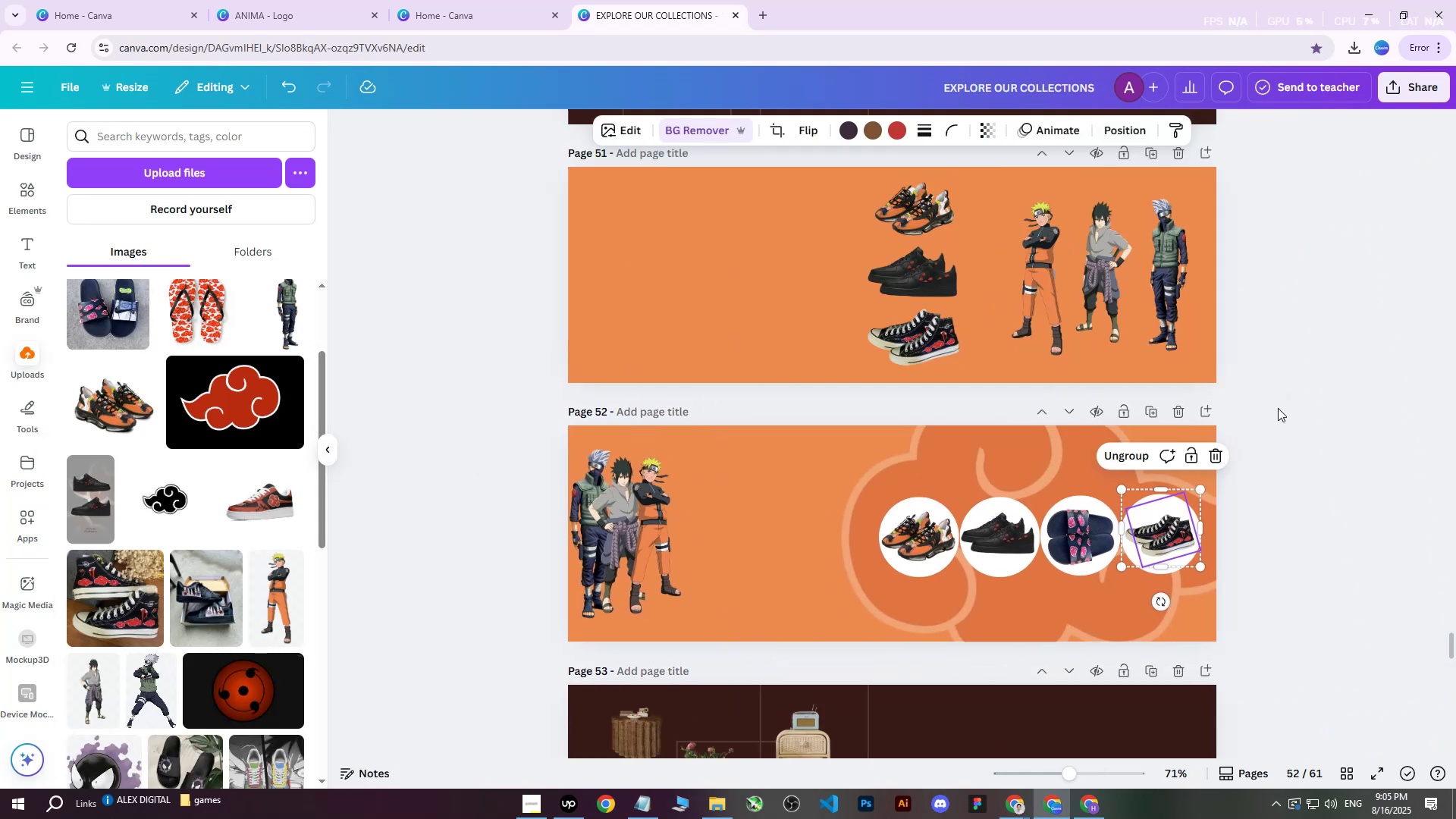 
scroll: coordinate [1235, 457], scroll_direction: down, amount: 2.0
 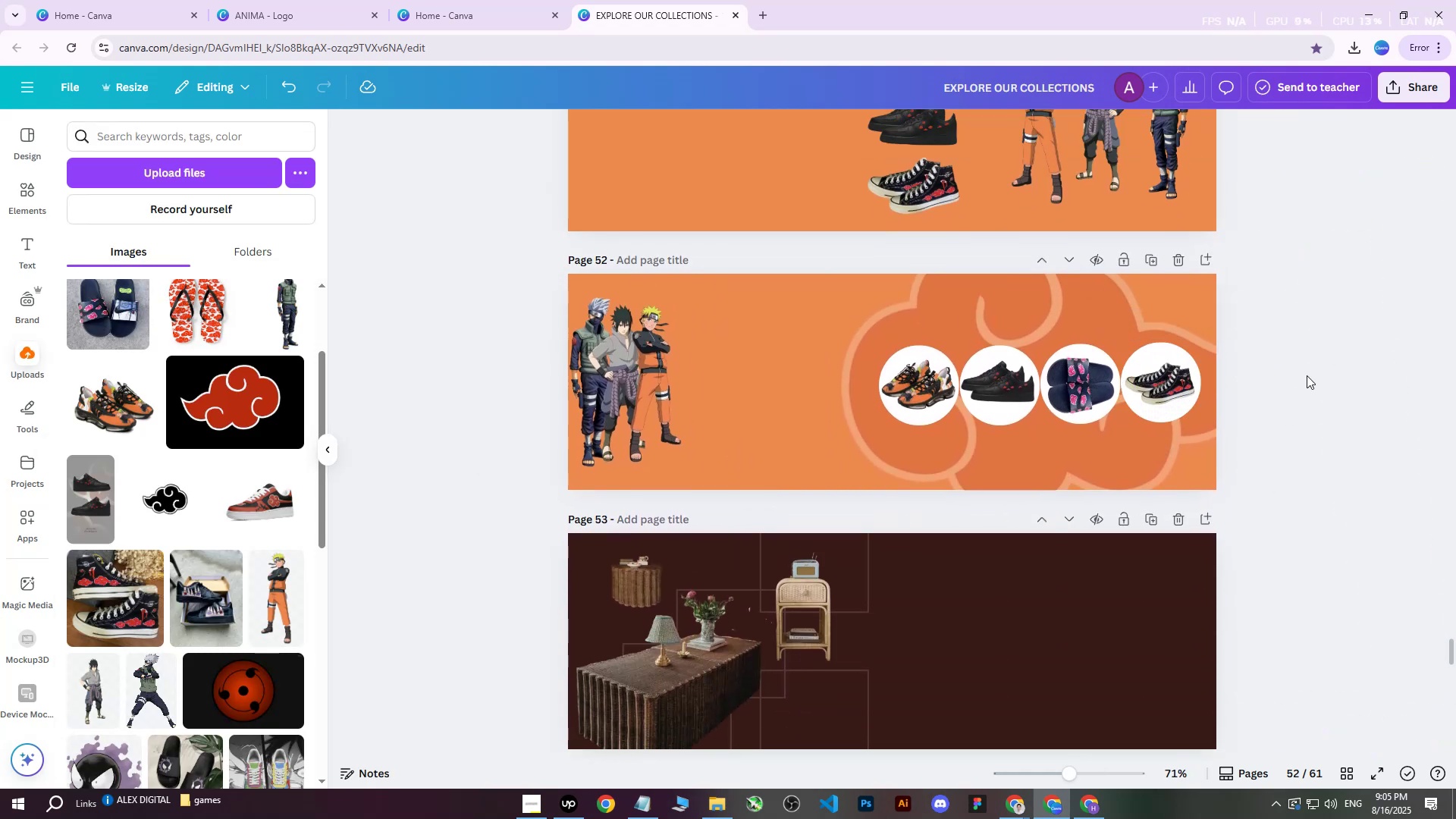 
left_click_drag(start_coordinate=[1282, 391], to_coordinate=[1221, 405])
 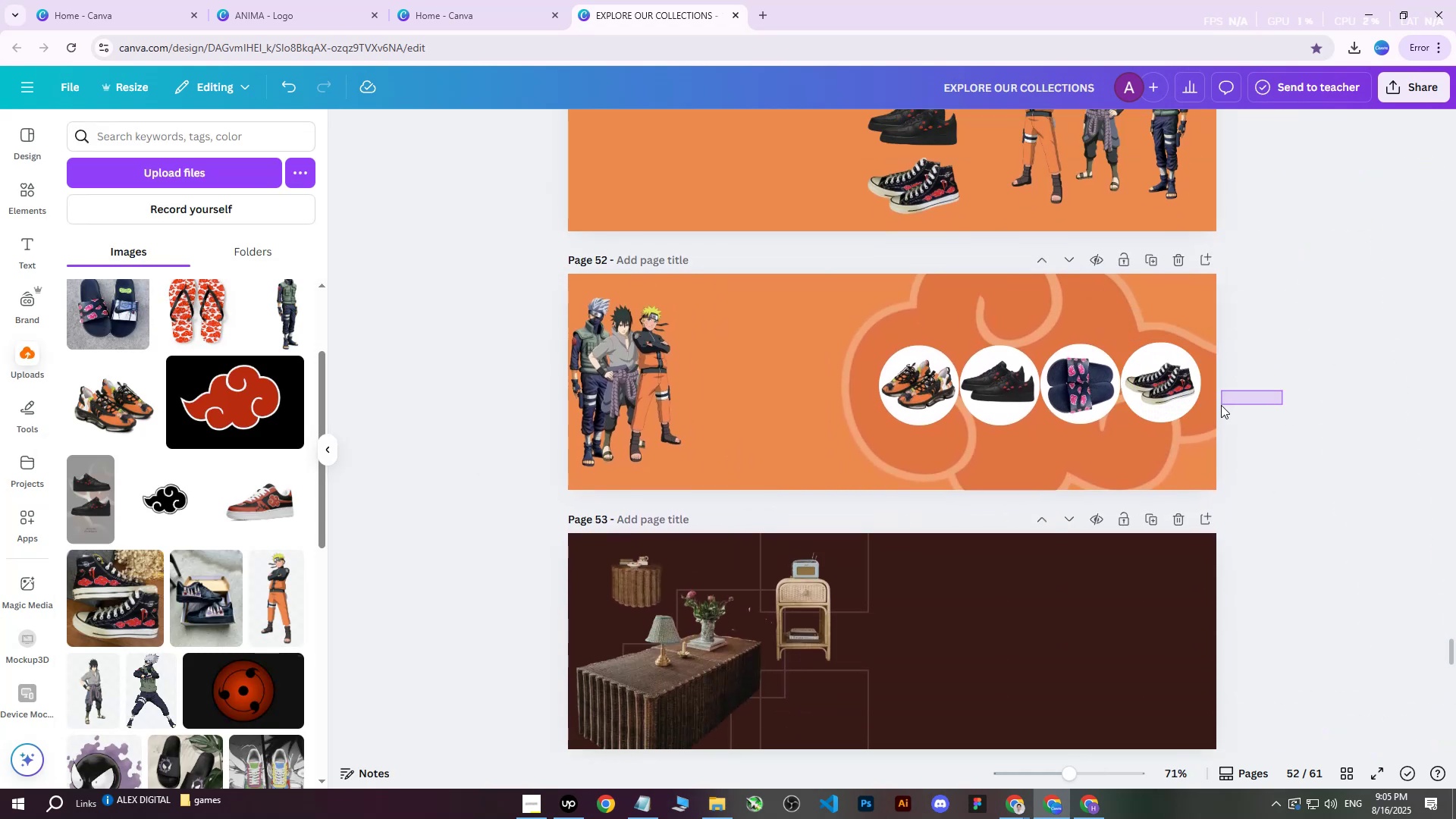 
left_click_drag(start_coordinate=[1218, 403], to_coordinate=[1209, 397])
 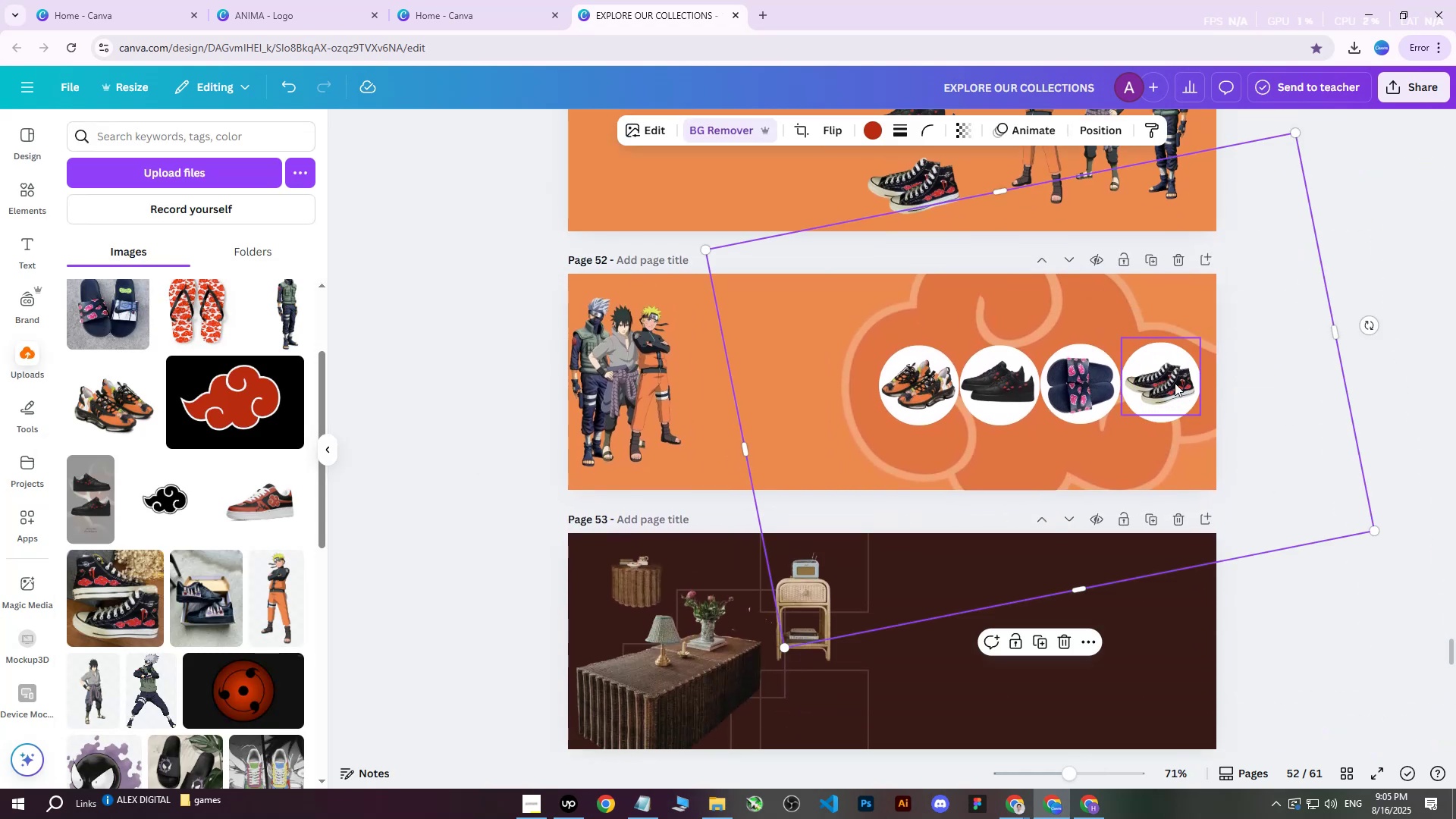 
left_click([1167, 382])
 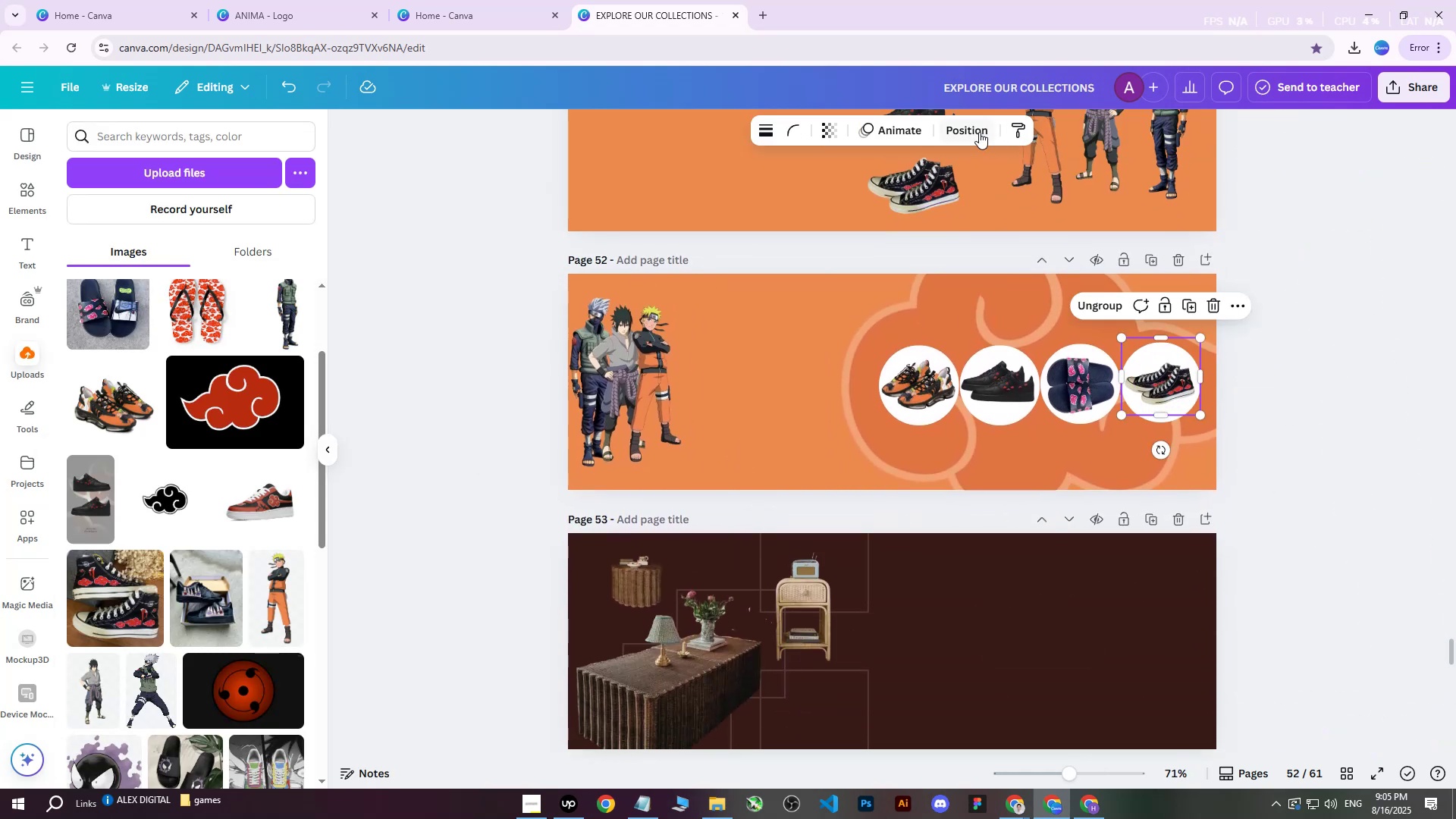 
left_click([979, 132])
 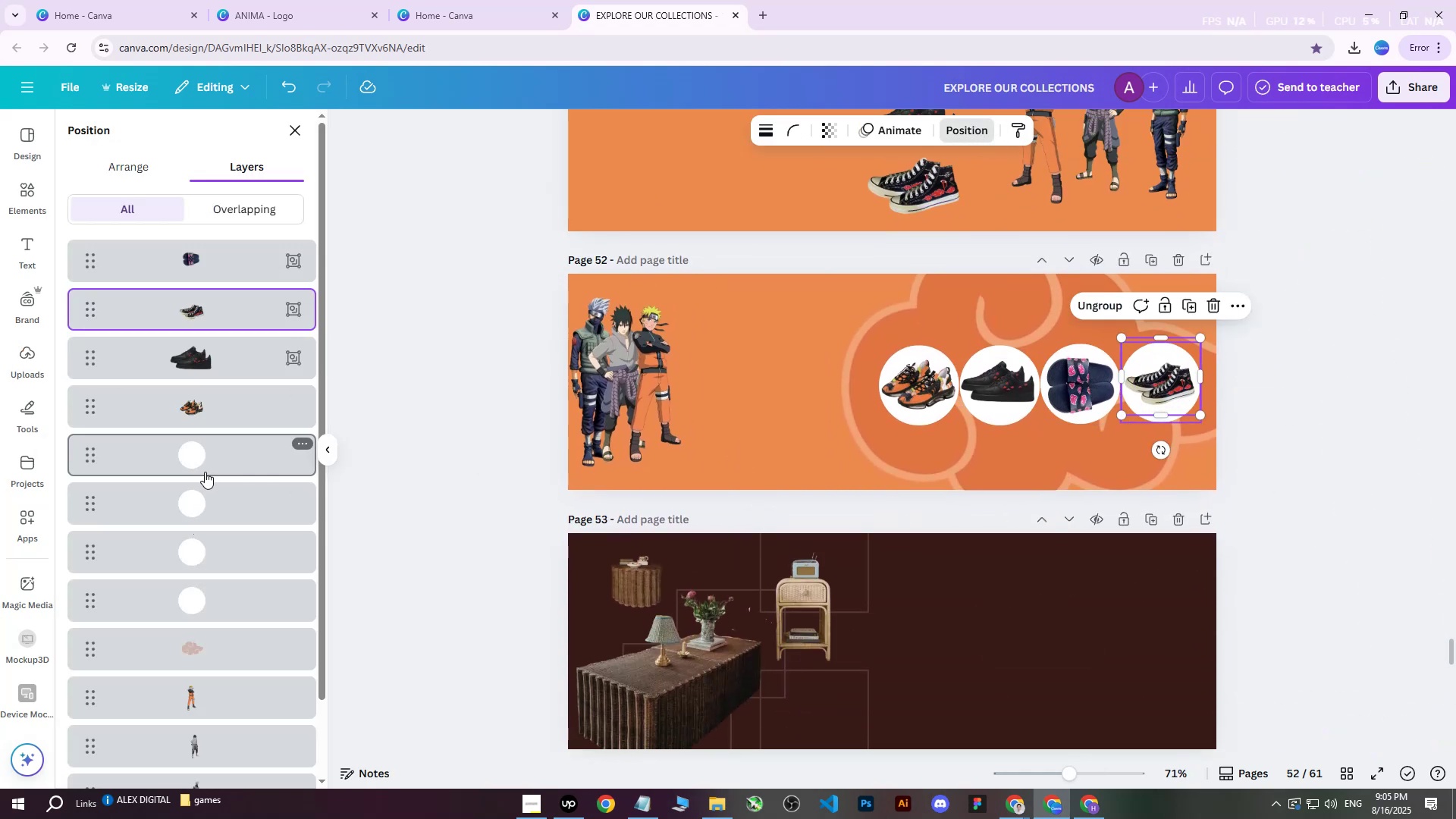 
left_click([206, 469])
 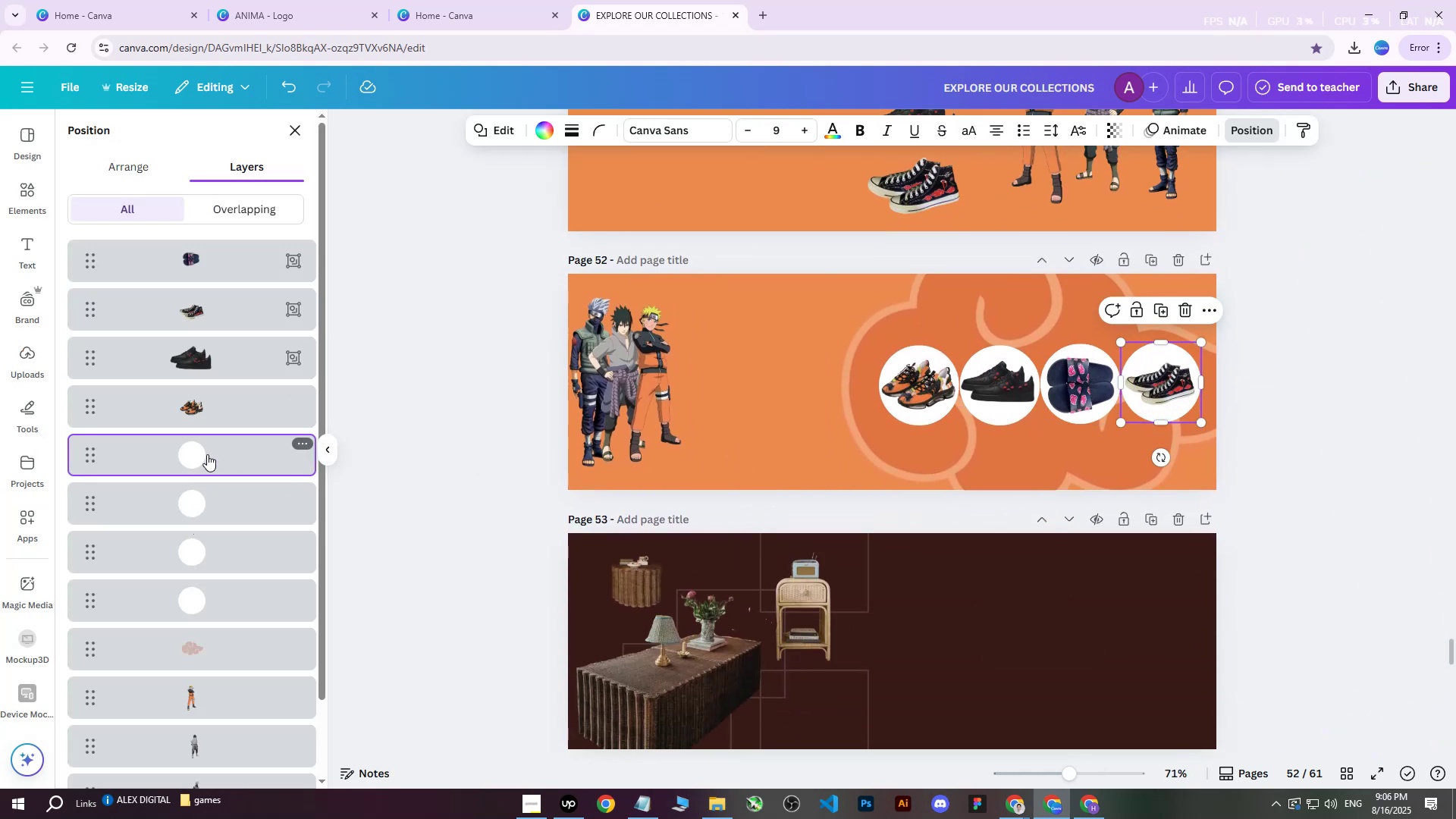 
hold_key(key=ShiftLeft, duration=0.44)
left_click([202, 307])
 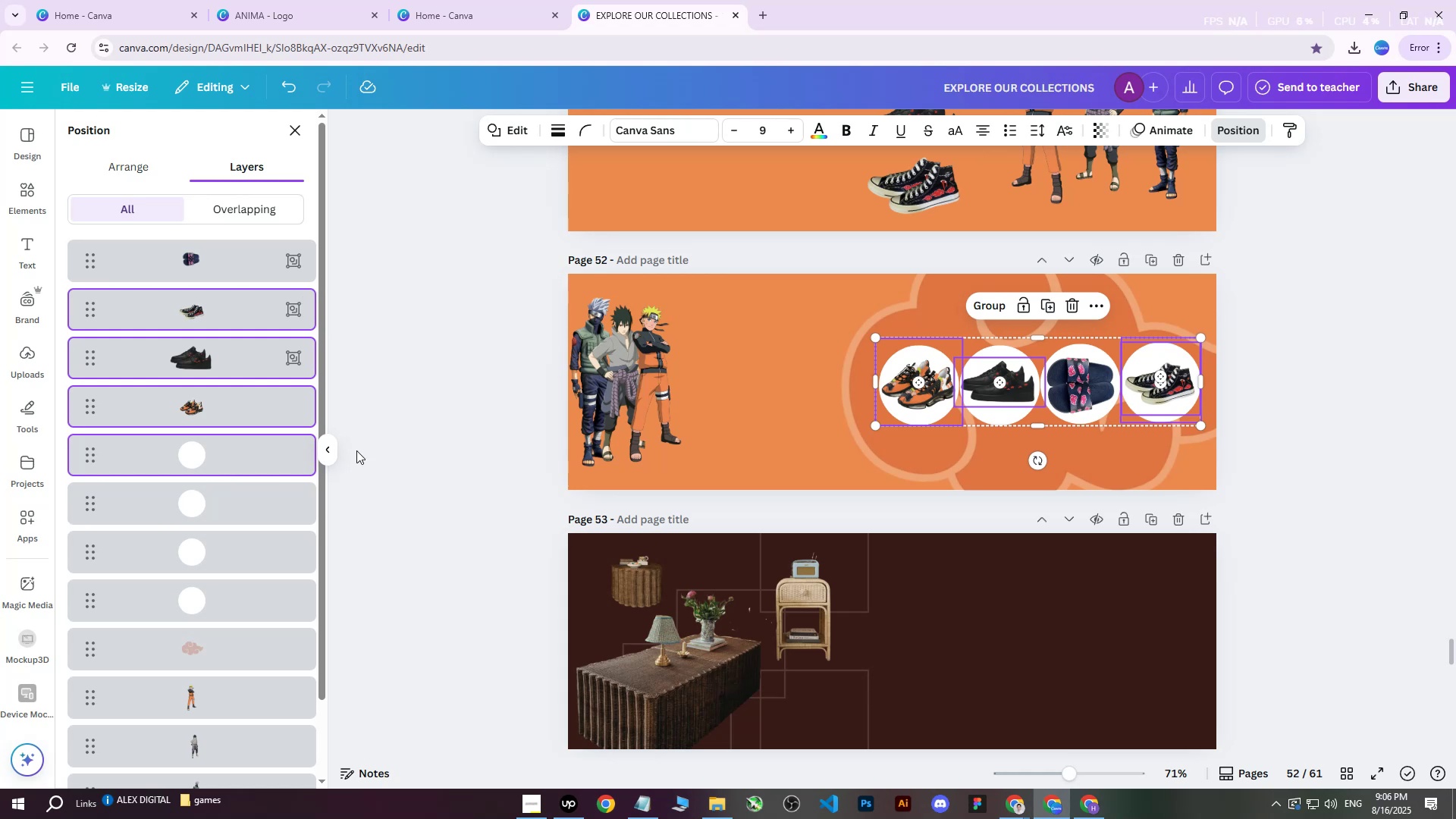 
left_click([208, 451])
 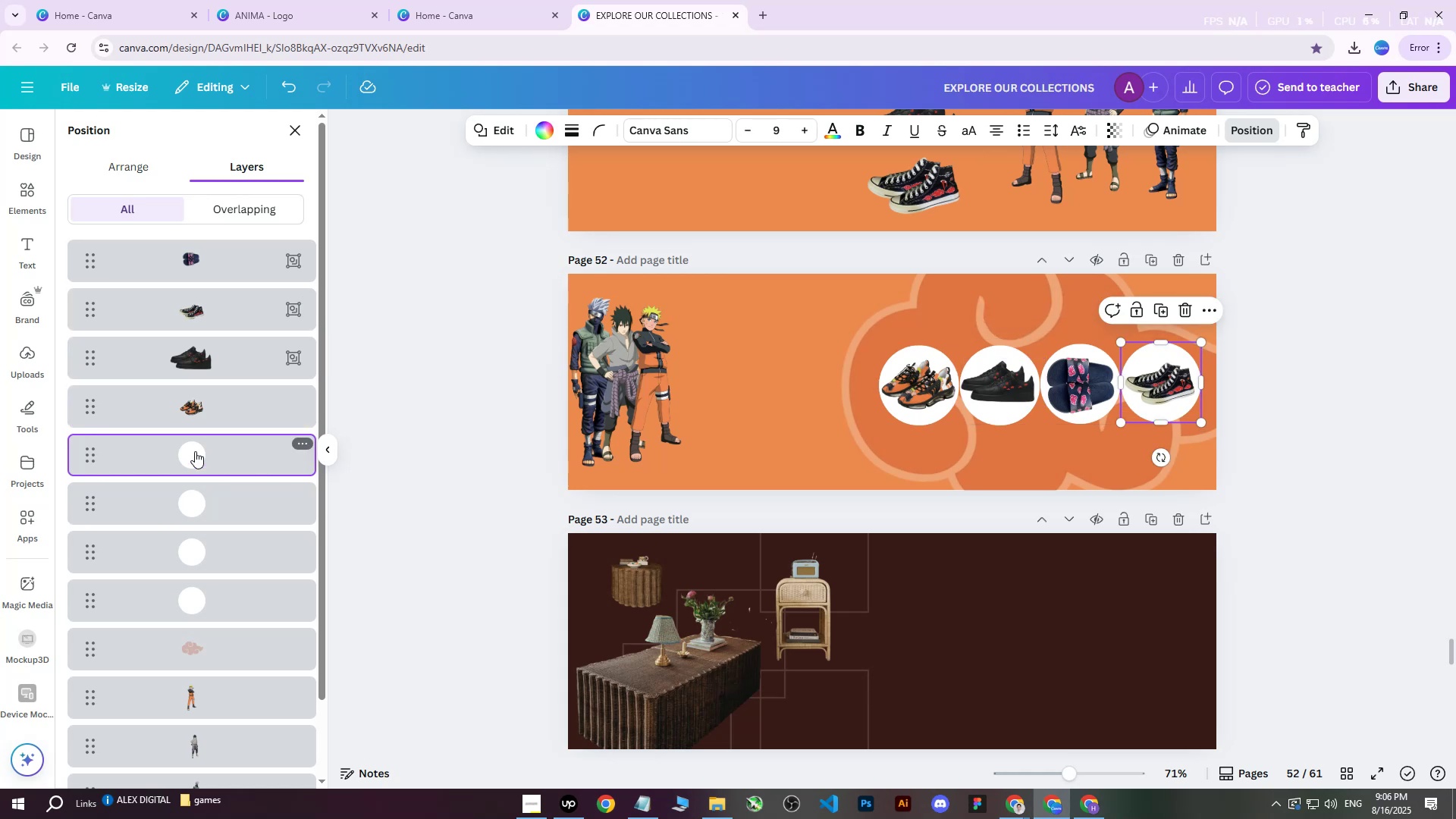 
key(Shift+ShiftLeft)
 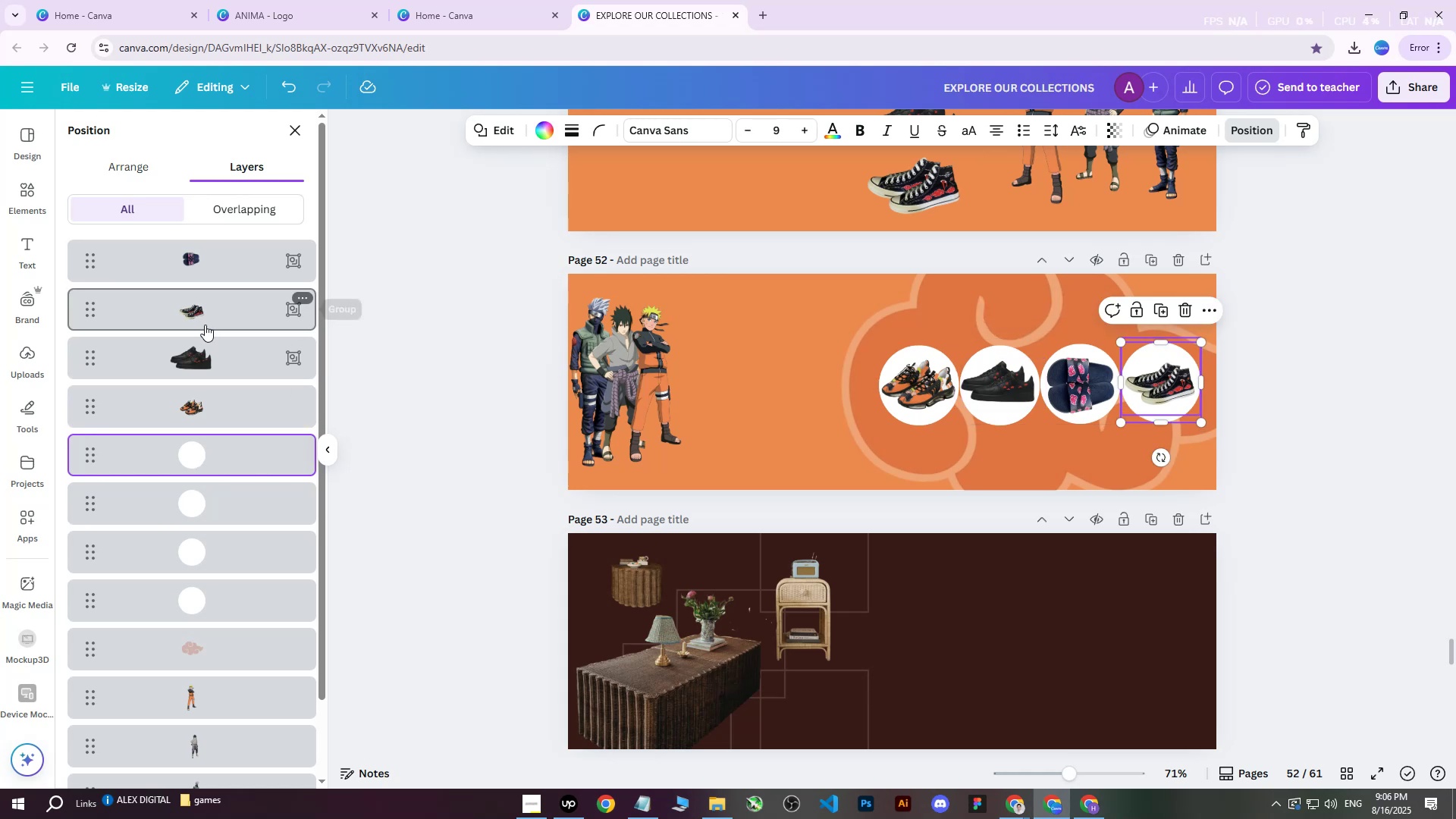 
hold_key(key=ControlLeft, duration=0.47)
left_click([199, 306])
 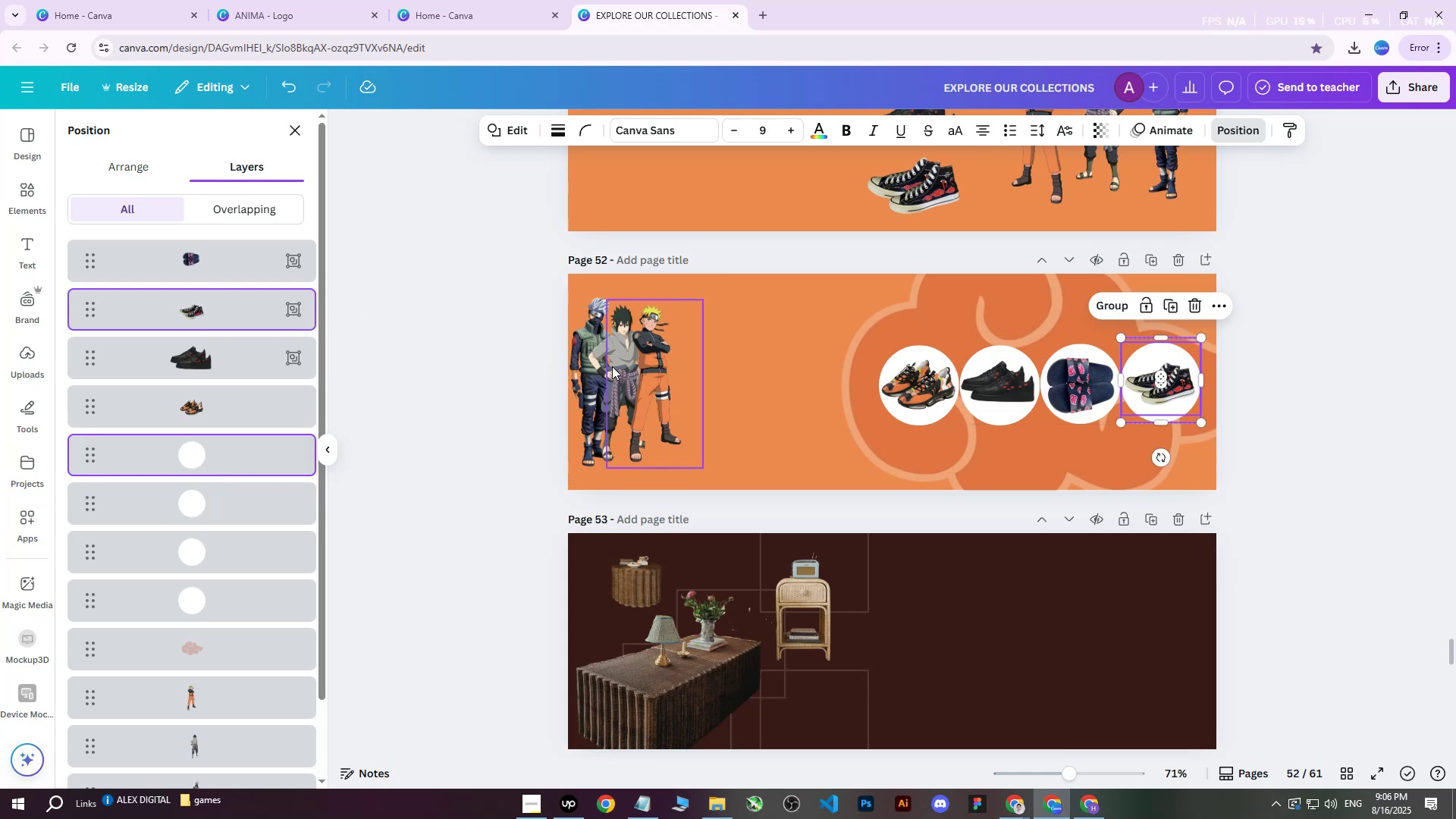 
hold_key(key=ArrowRight, duration=0.84)
 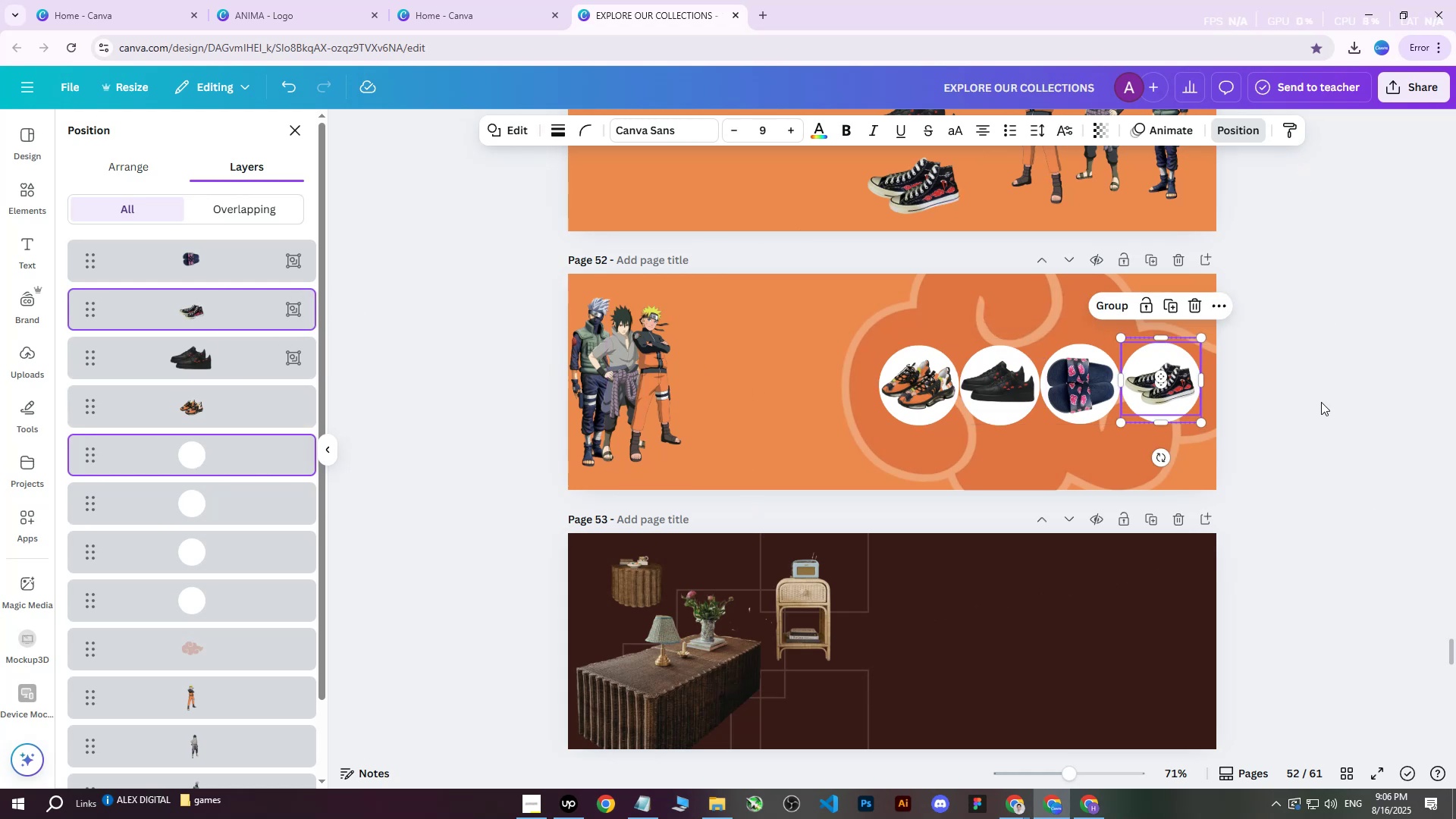 
key(ArrowRight)
 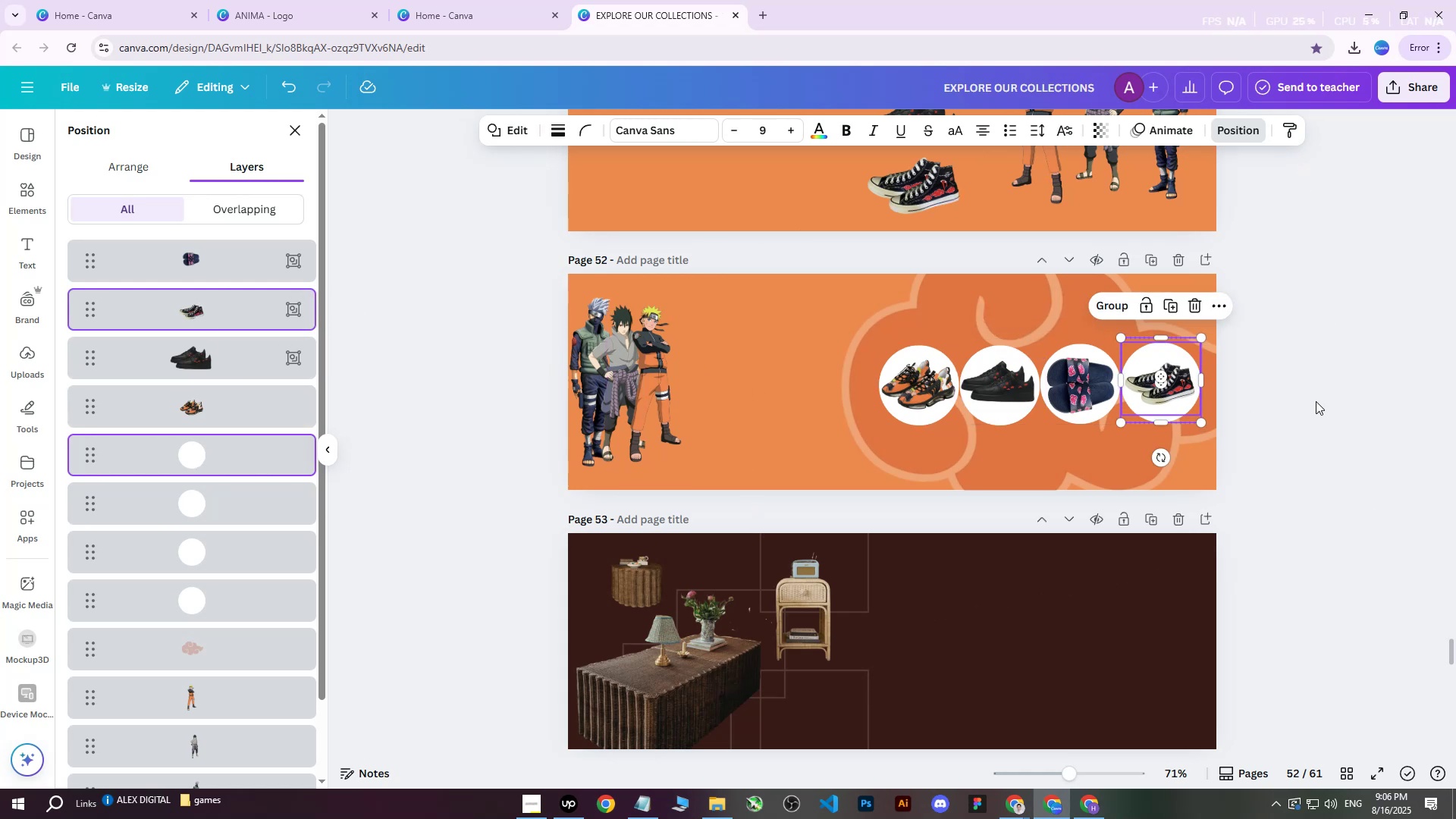 
key(ArrowRight)
 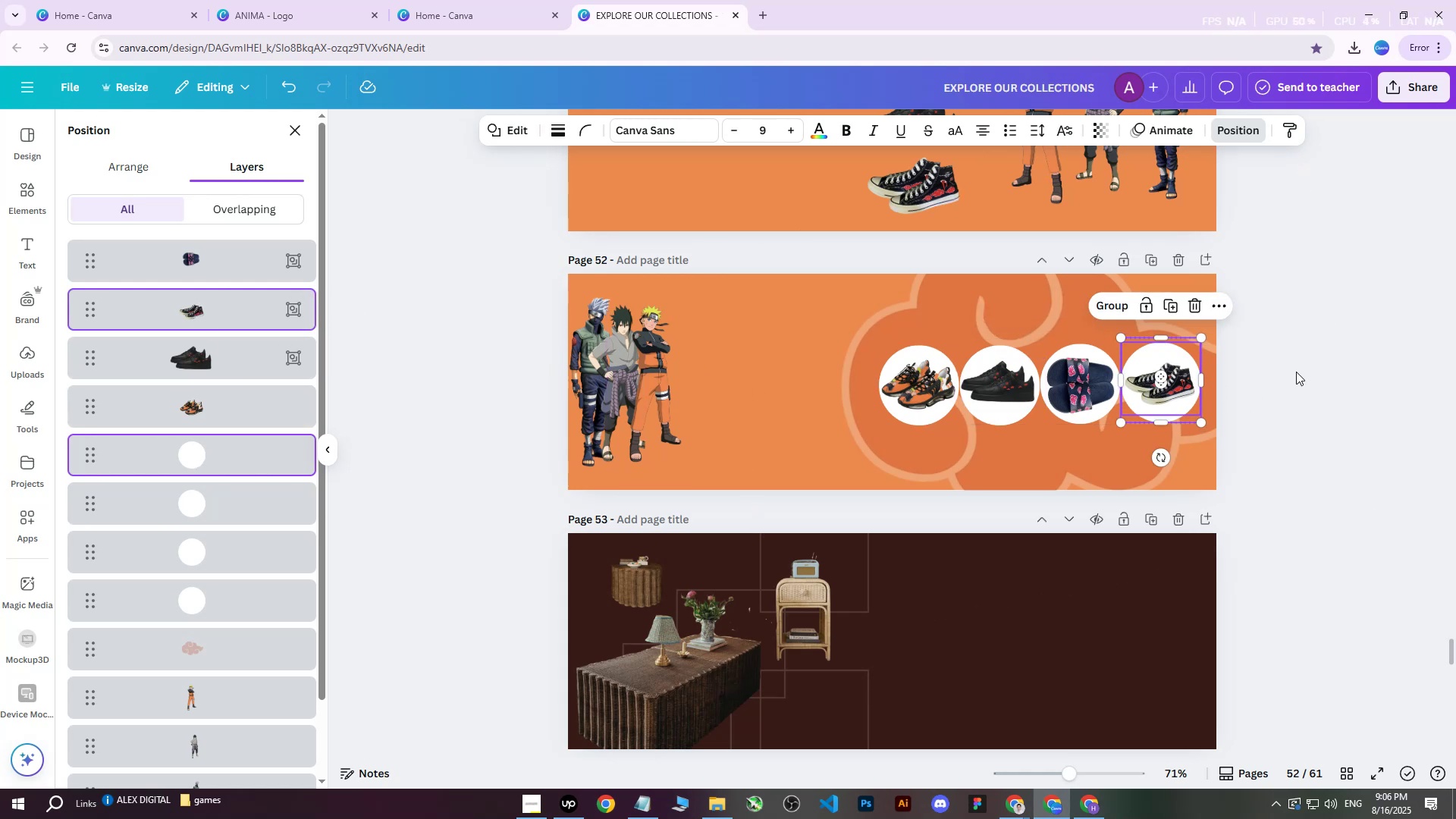 
hold_key(key=ControlLeft, duration=0.95)
scroll: coordinate [1289, 372], scroll_direction: up, amount: 1.0
 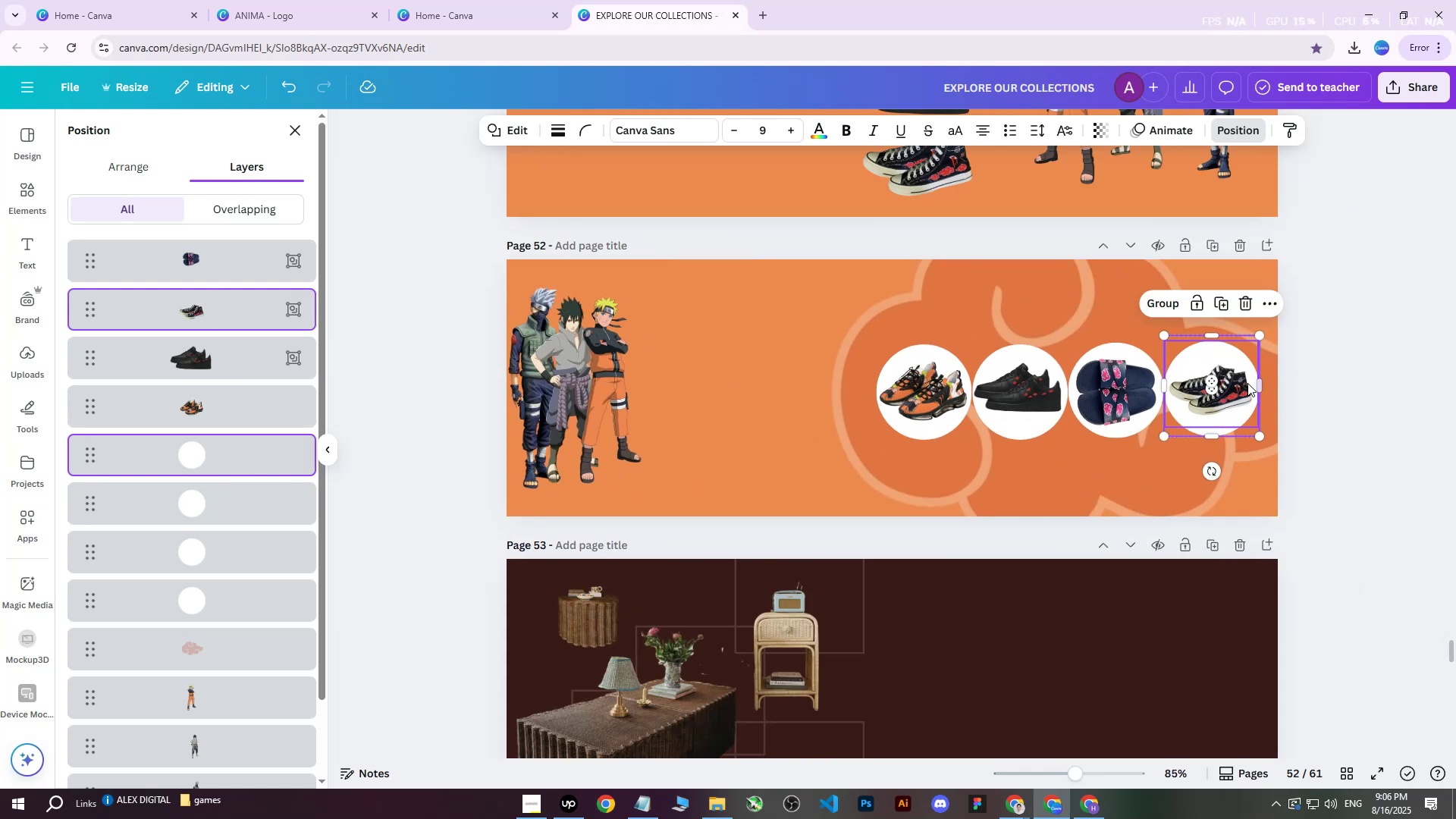 
left_click_drag(start_coordinate=[1220, 386], to_coordinate=[1238, 386])
 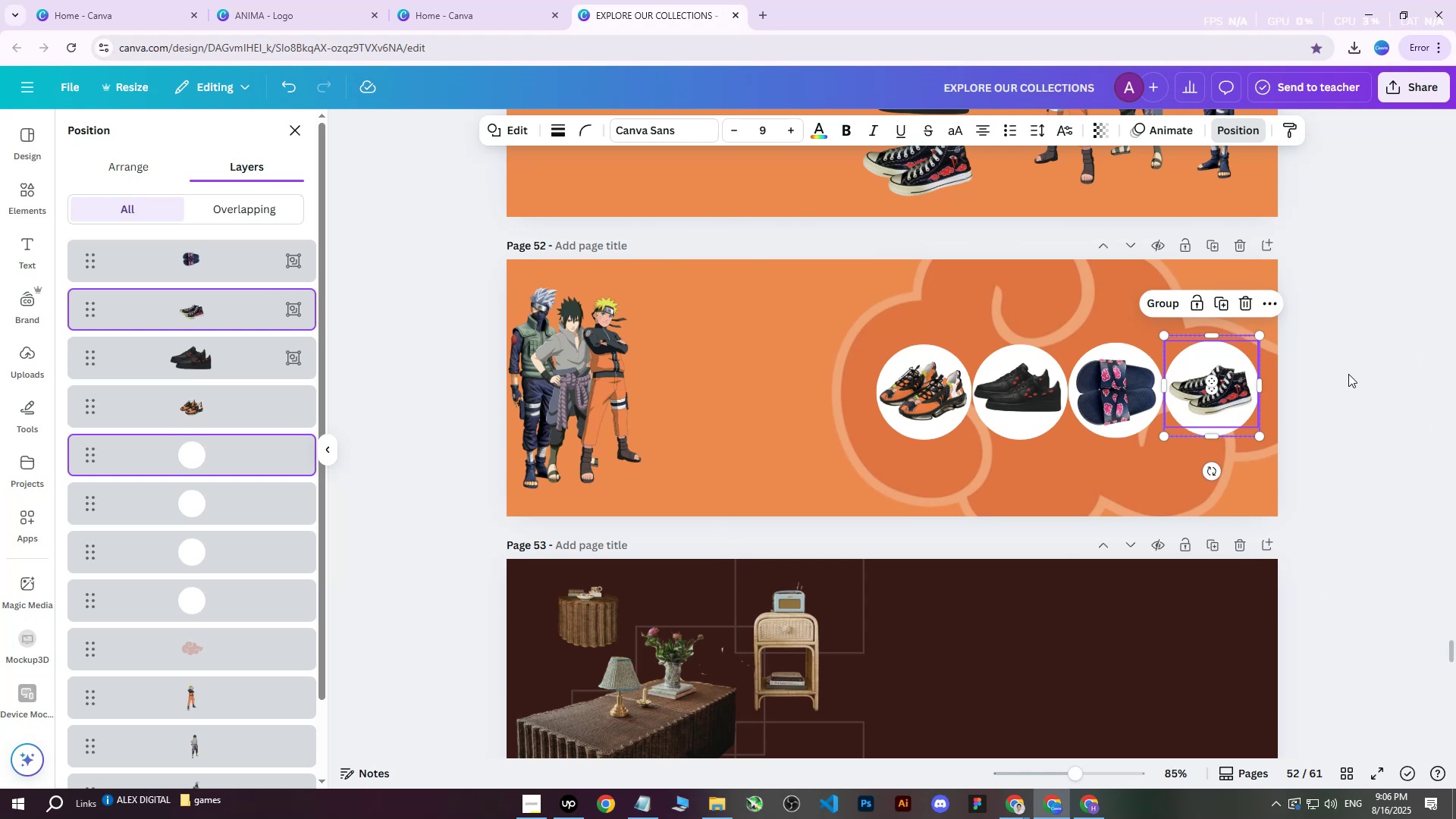 
left_click([1349, 374])
 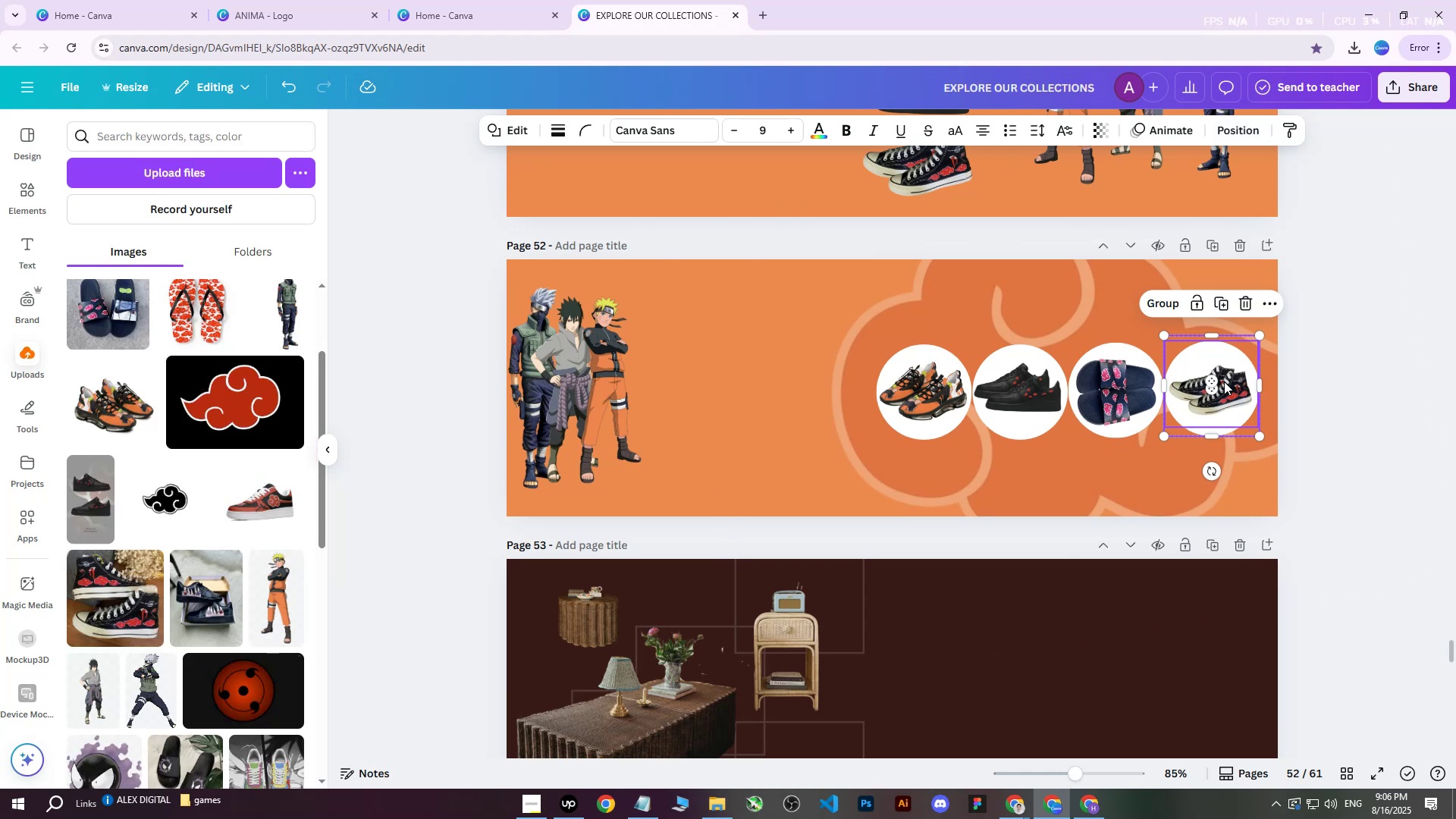 
left_click_drag(start_coordinate=[1213, 382], to_coordinate=[1223, 382])
 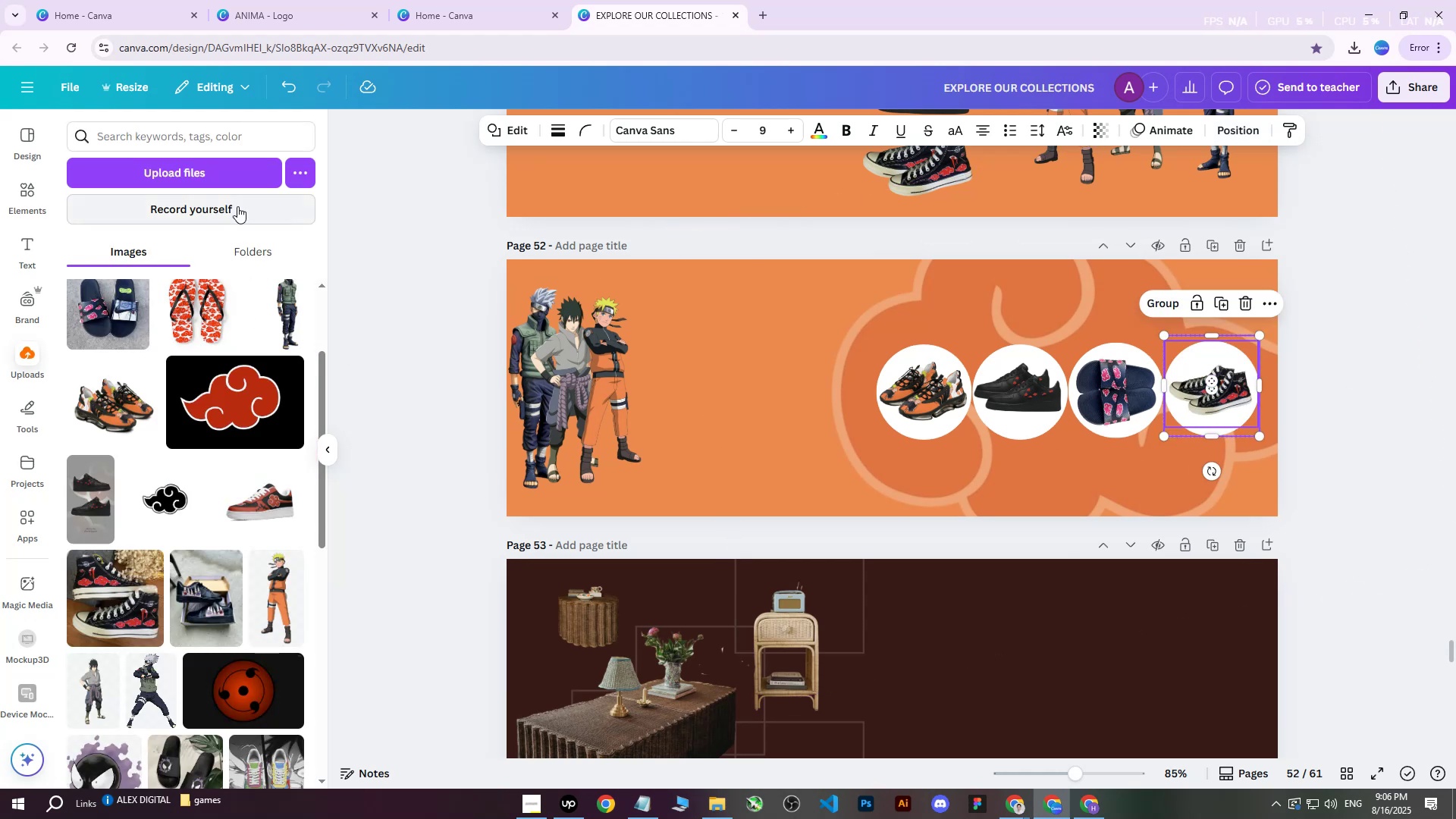 
left_click([1258, 139])
 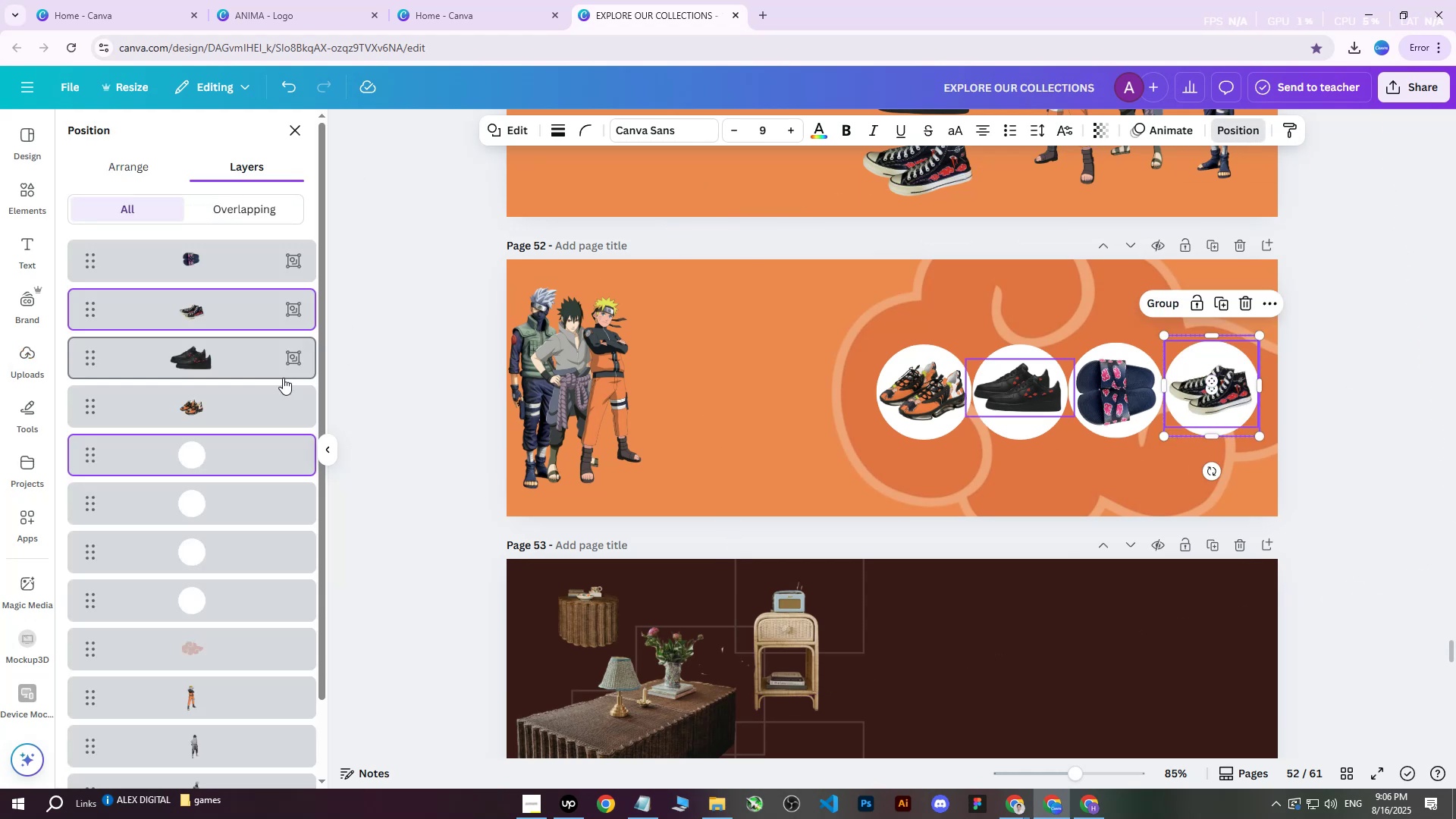 
left_click([211, 433])
 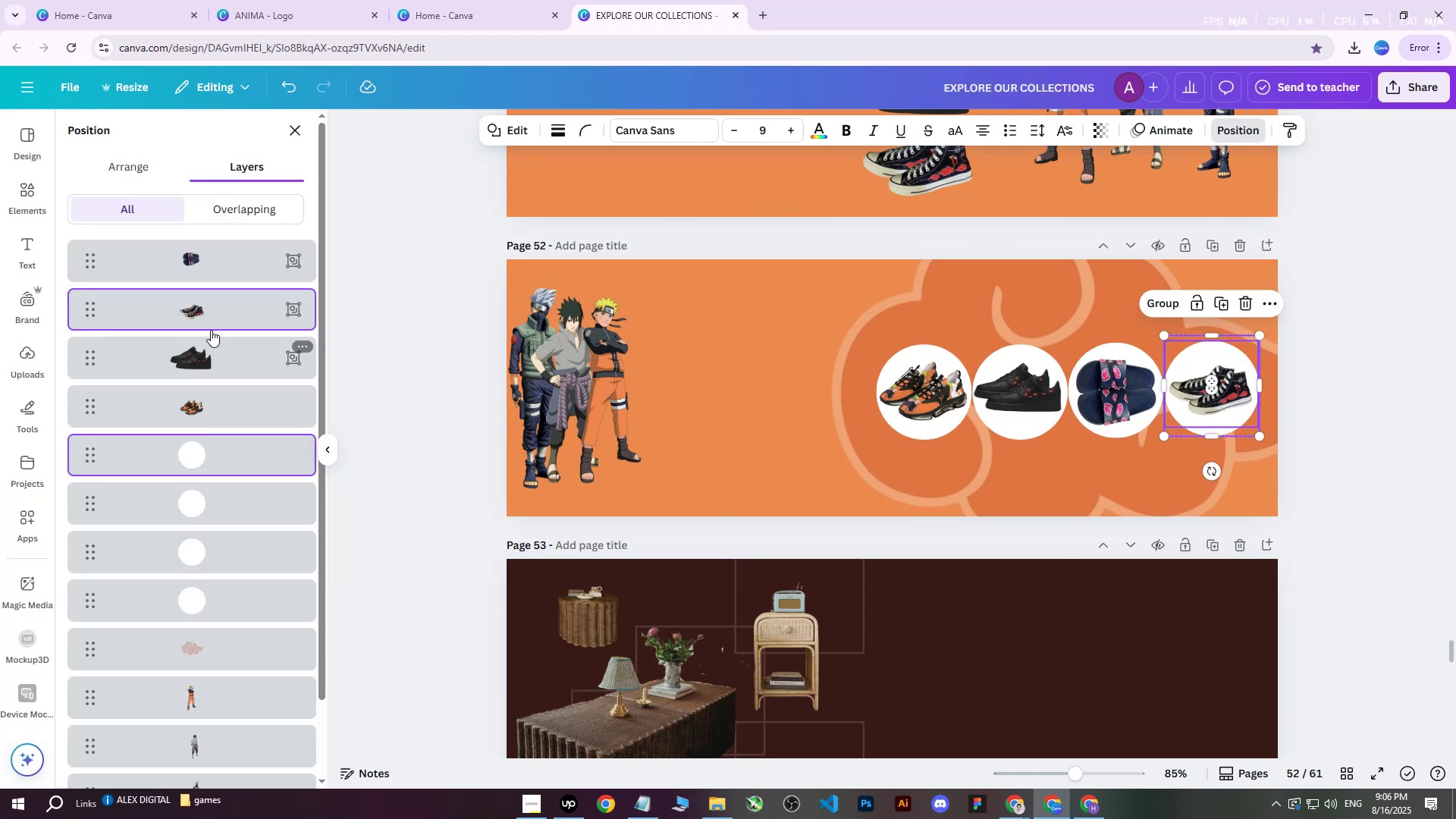 
left_click([211, 328])
 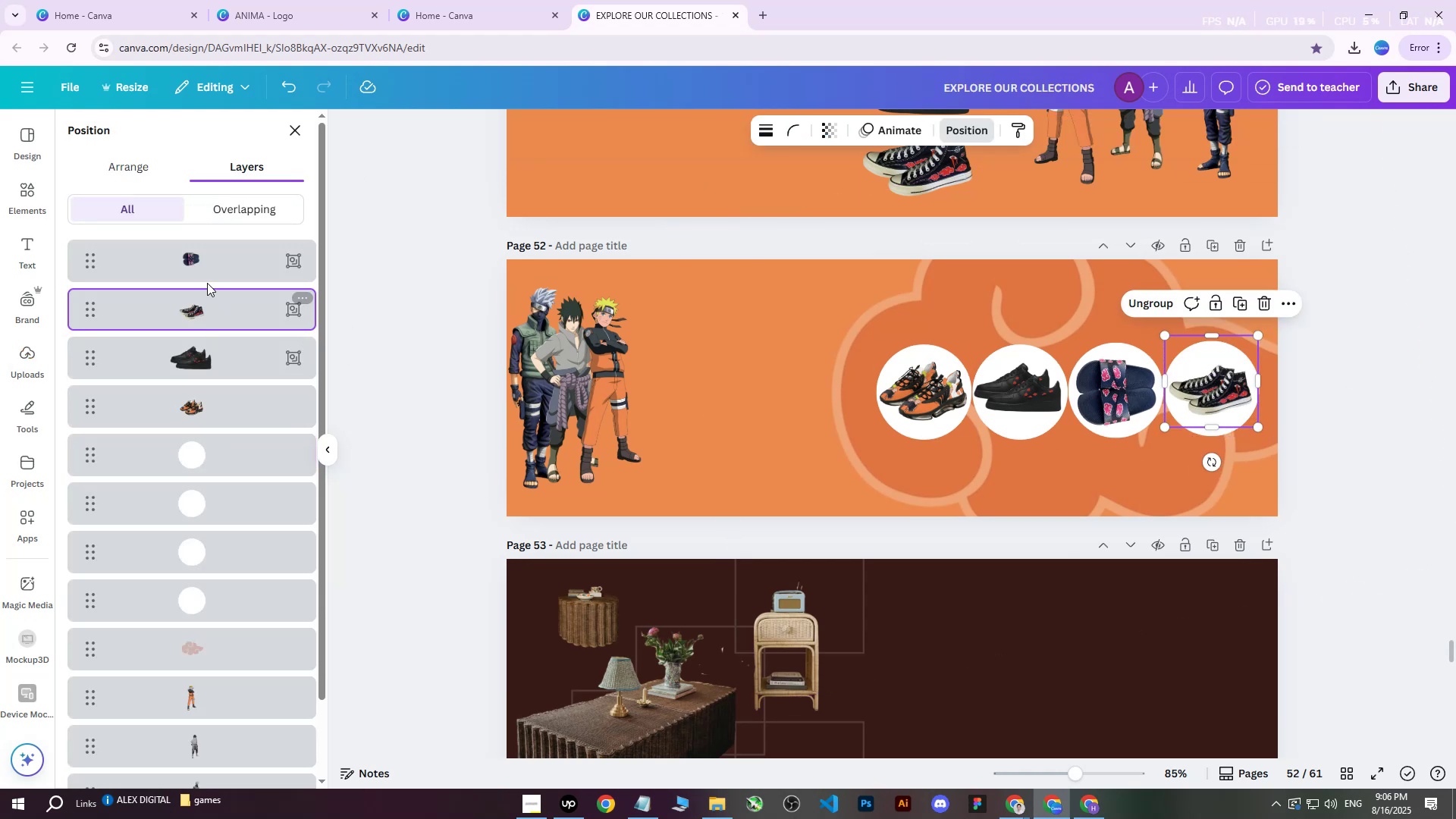 
hold_key(key=ControlLeft, duration=0.39)
left_click([182, 467])
 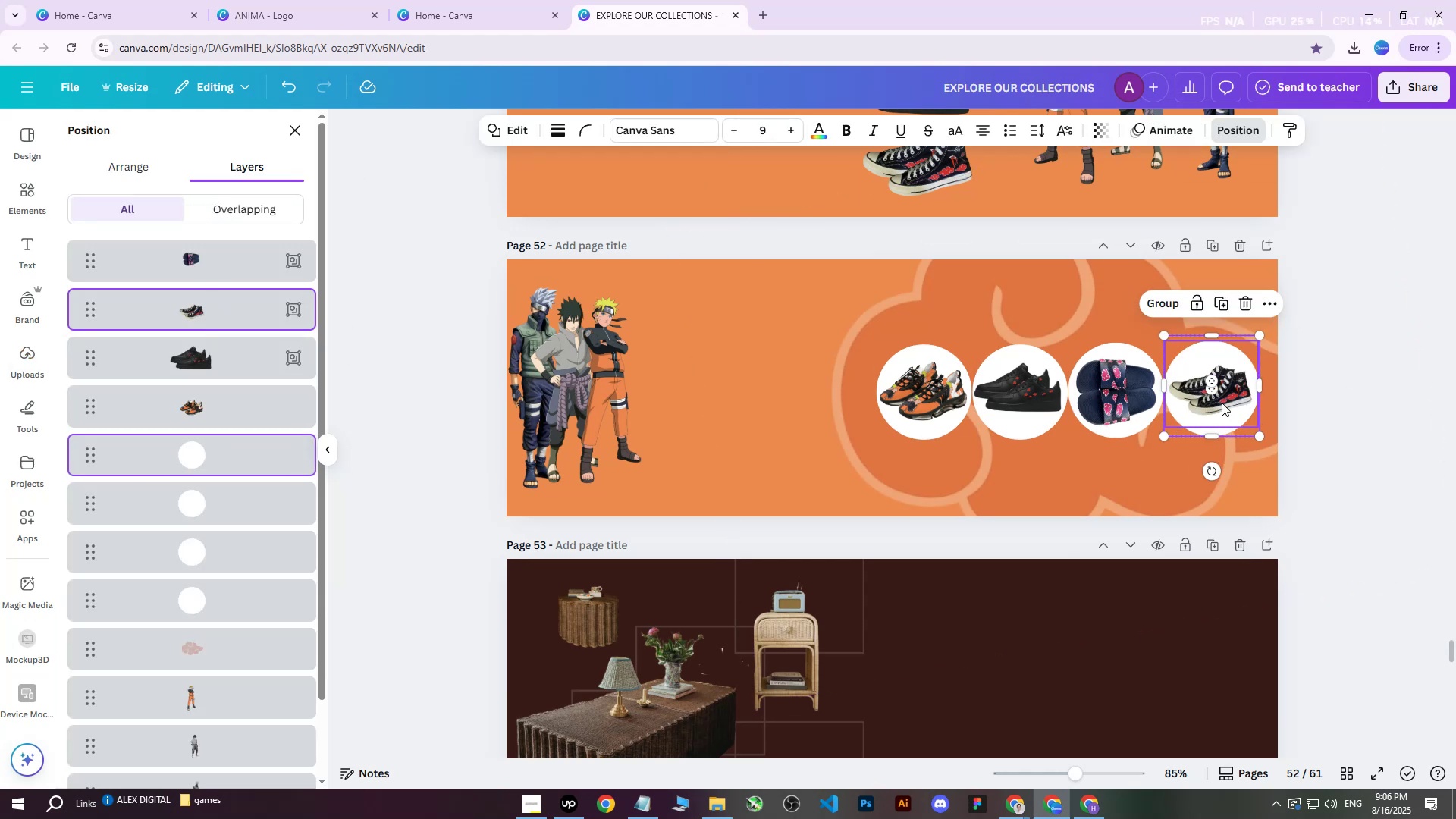 
left_click_drag(start_coordinate=[1182, 388], to_coordinate=[1190, 390])
 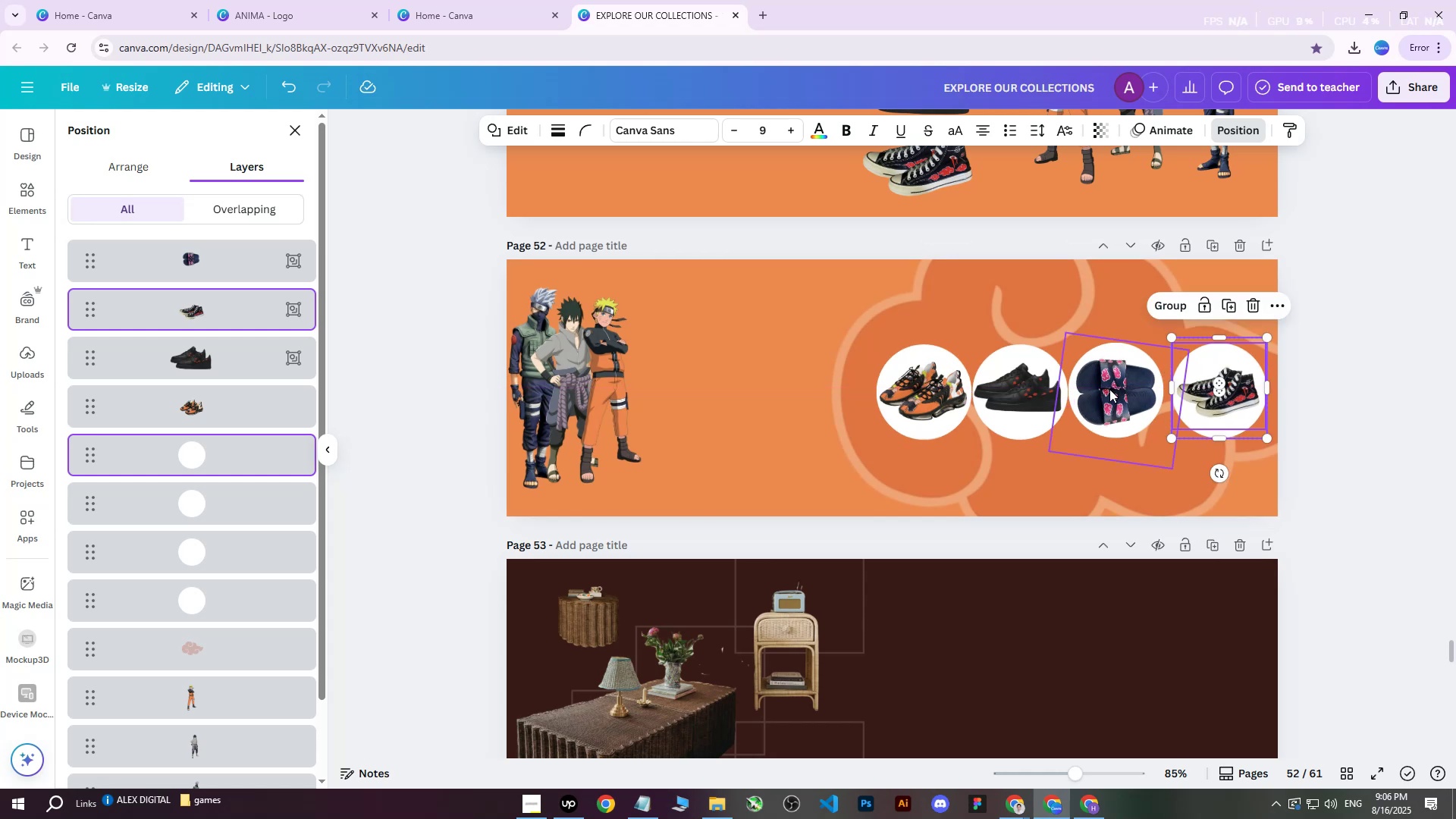 
left_click([1109, 389])
 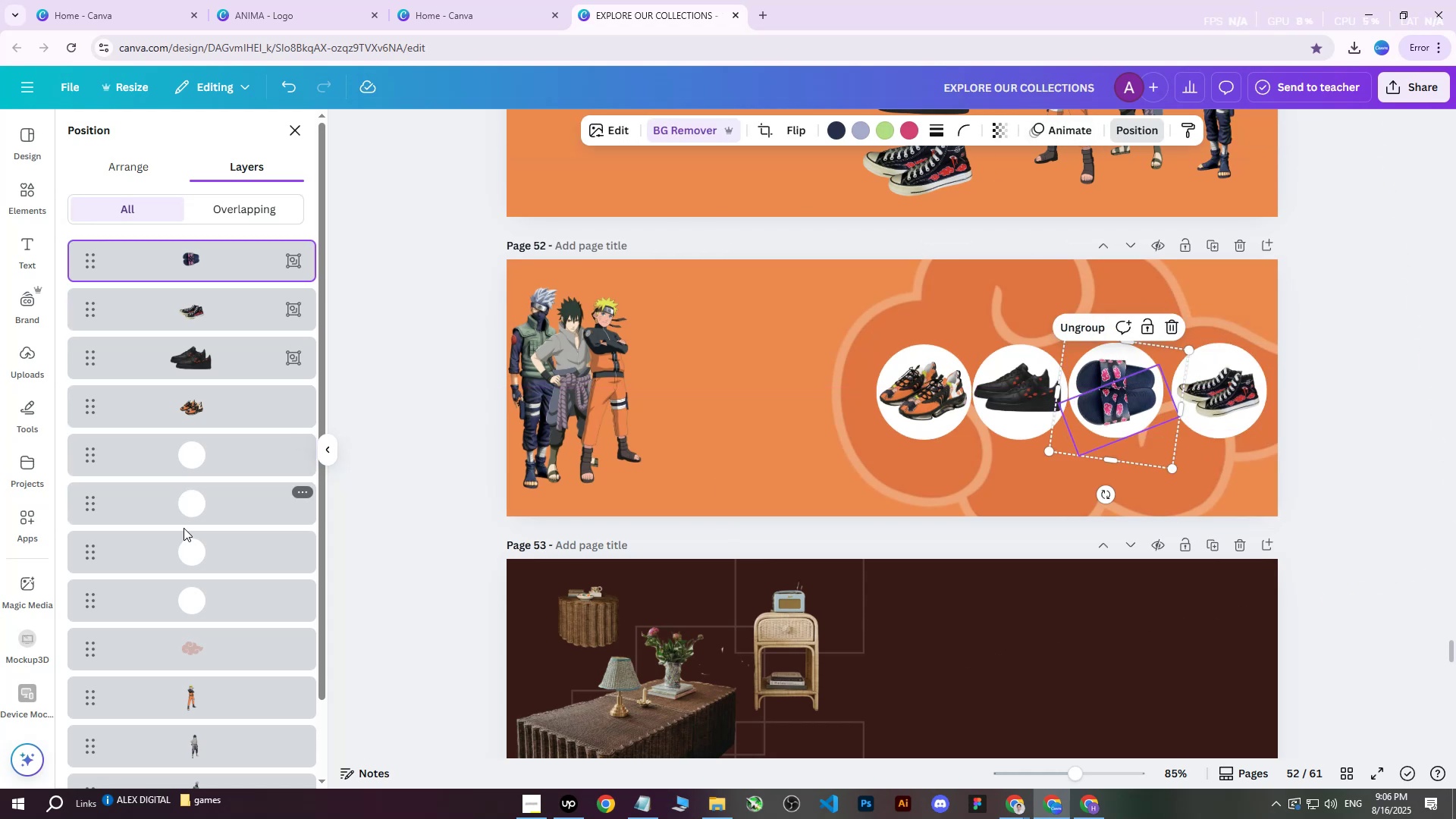 
hold_key(key=ControlLeft, duration=0.71)
left_click([190, 513])
 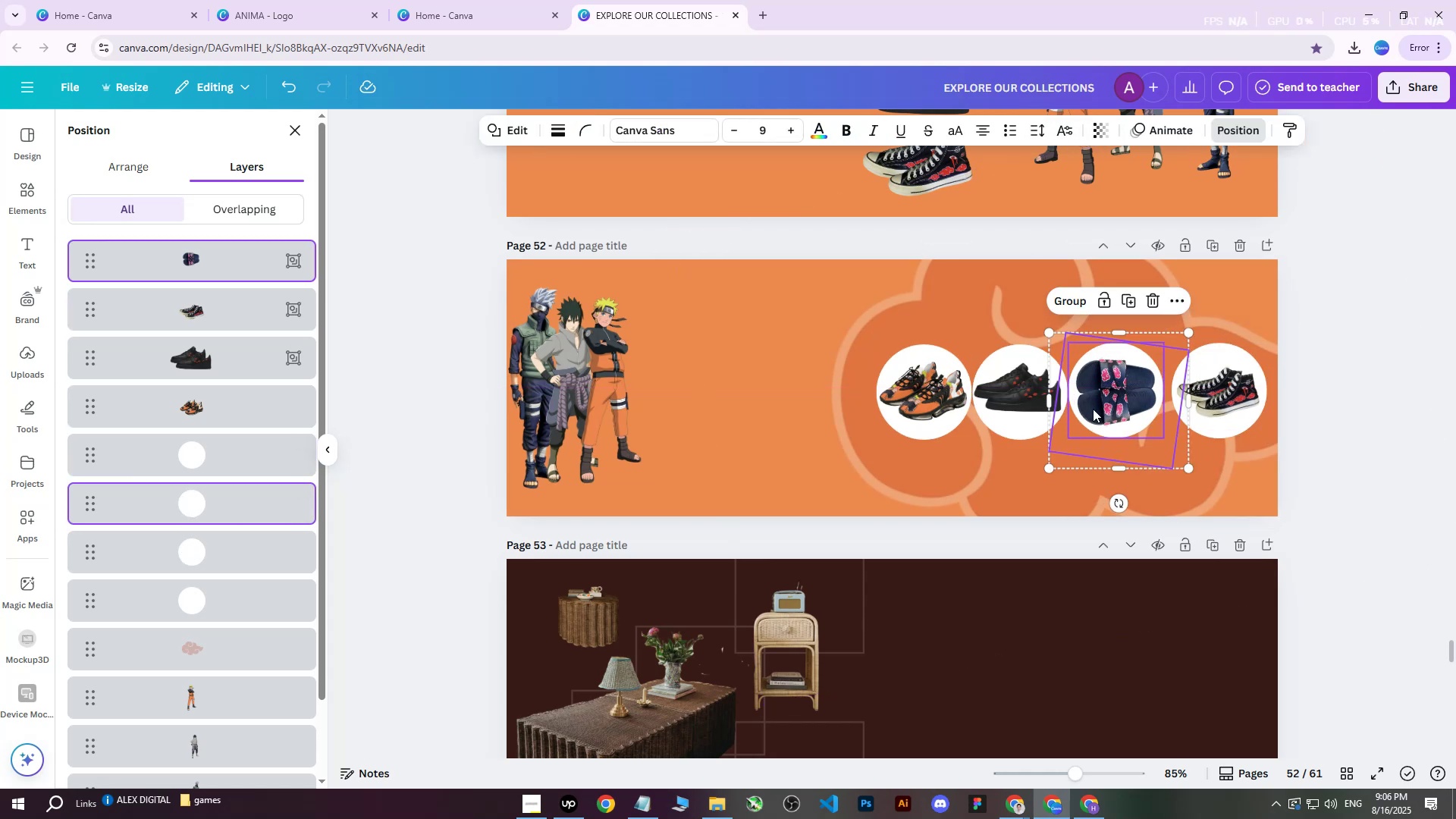 
left_click_drag(start_coordinate=[1116, 384], to_coordinate=[1120, 386])
 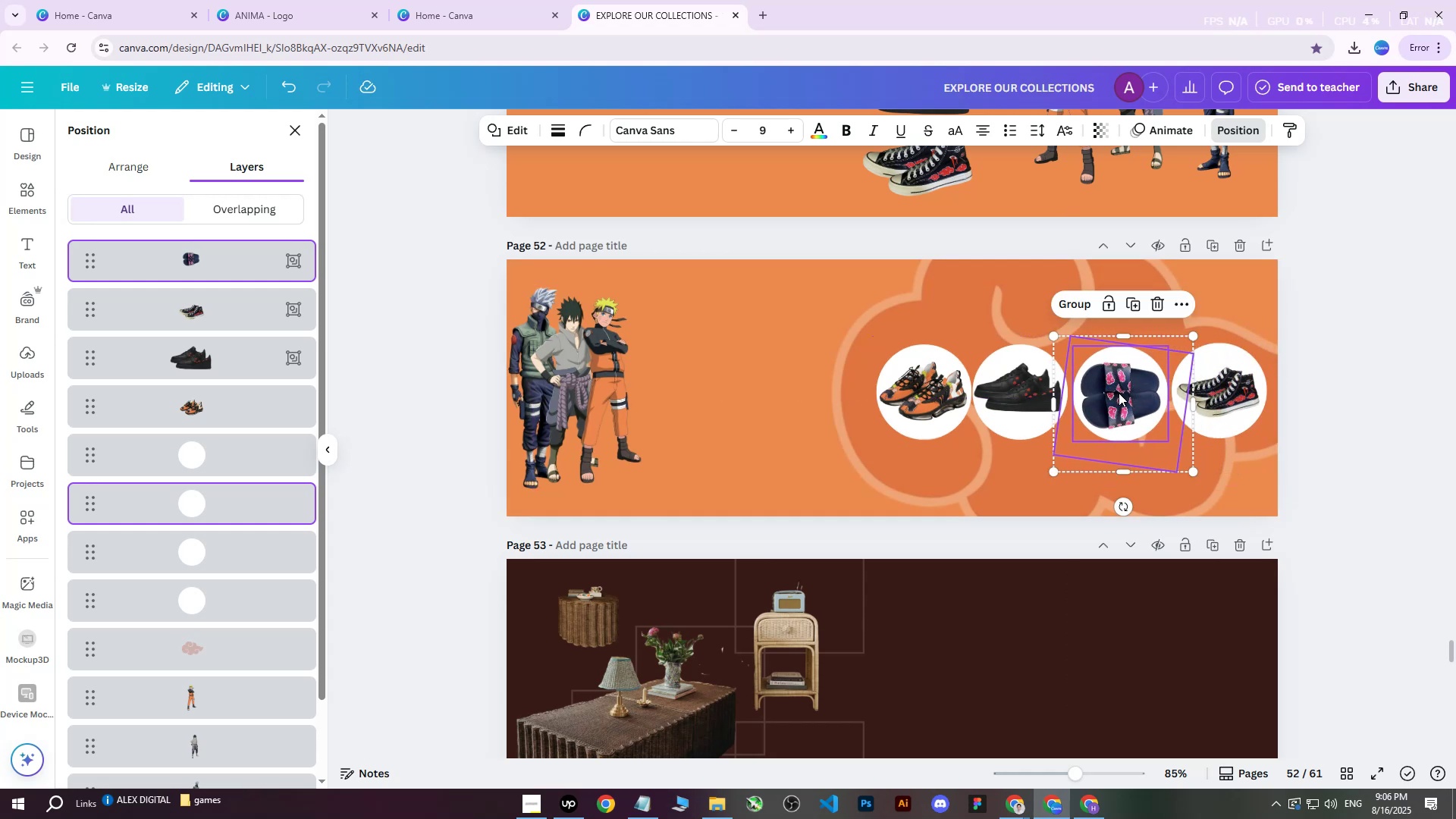 
hold_key(key=ControlLeft, duration=0.47)
scroll: coordinate [1072, 425], scroll_direction: down, amount: 2.0
 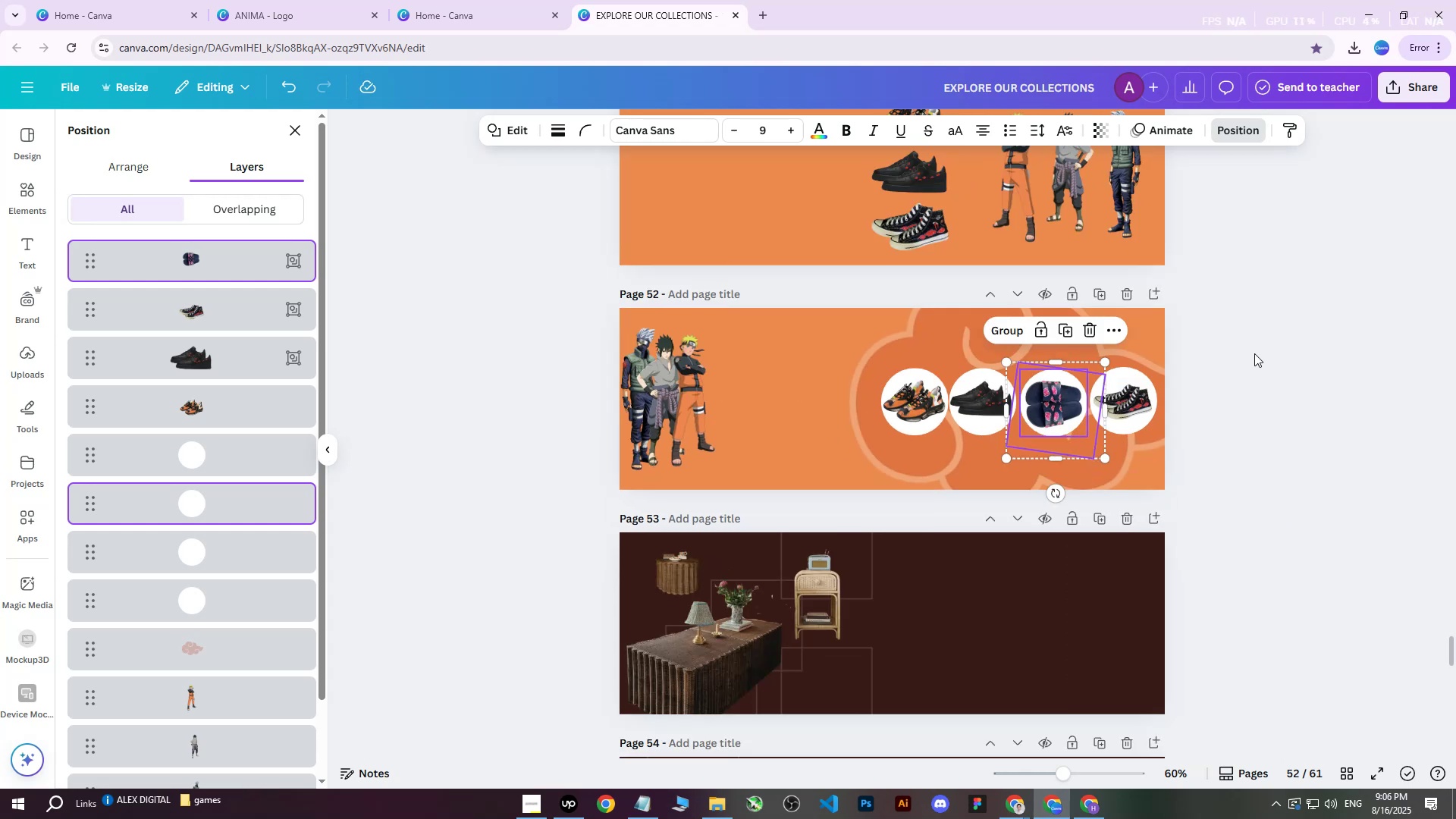 
left_click([1255, 352])
 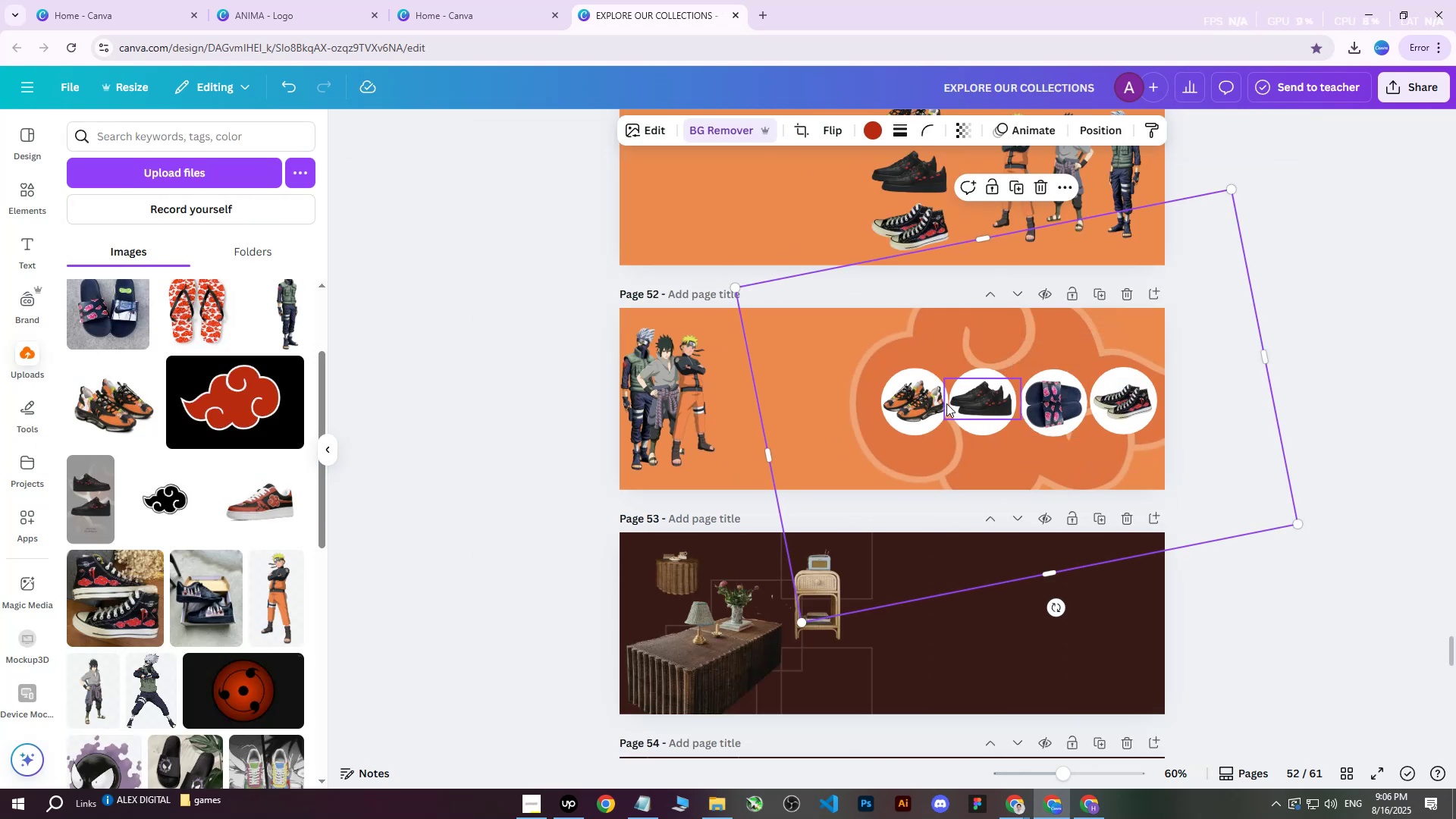 
double_click([915, 403])
 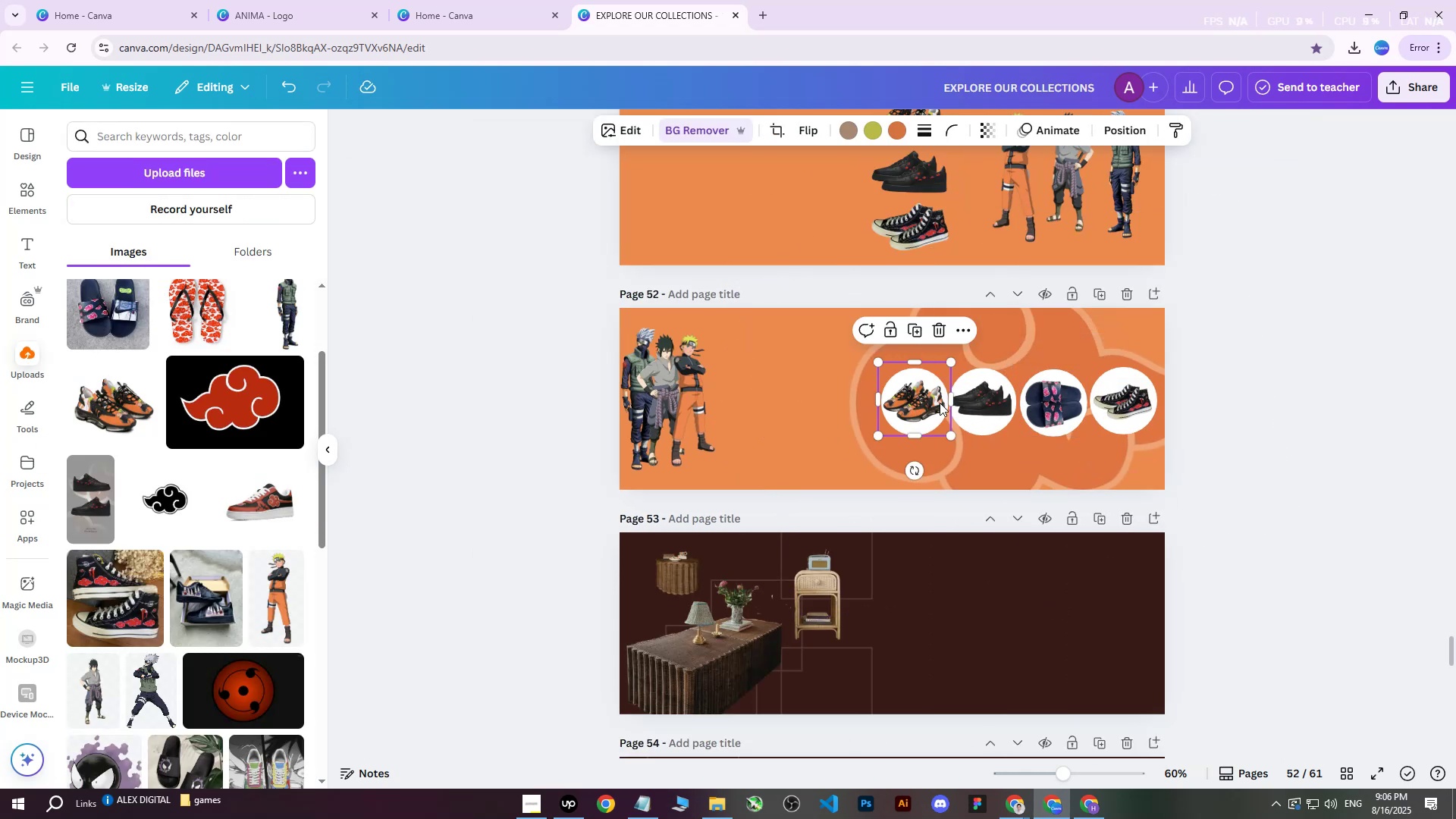 
hold_key(key=ShiftLeft, duration=1.14)
triple_click([973, 399])
 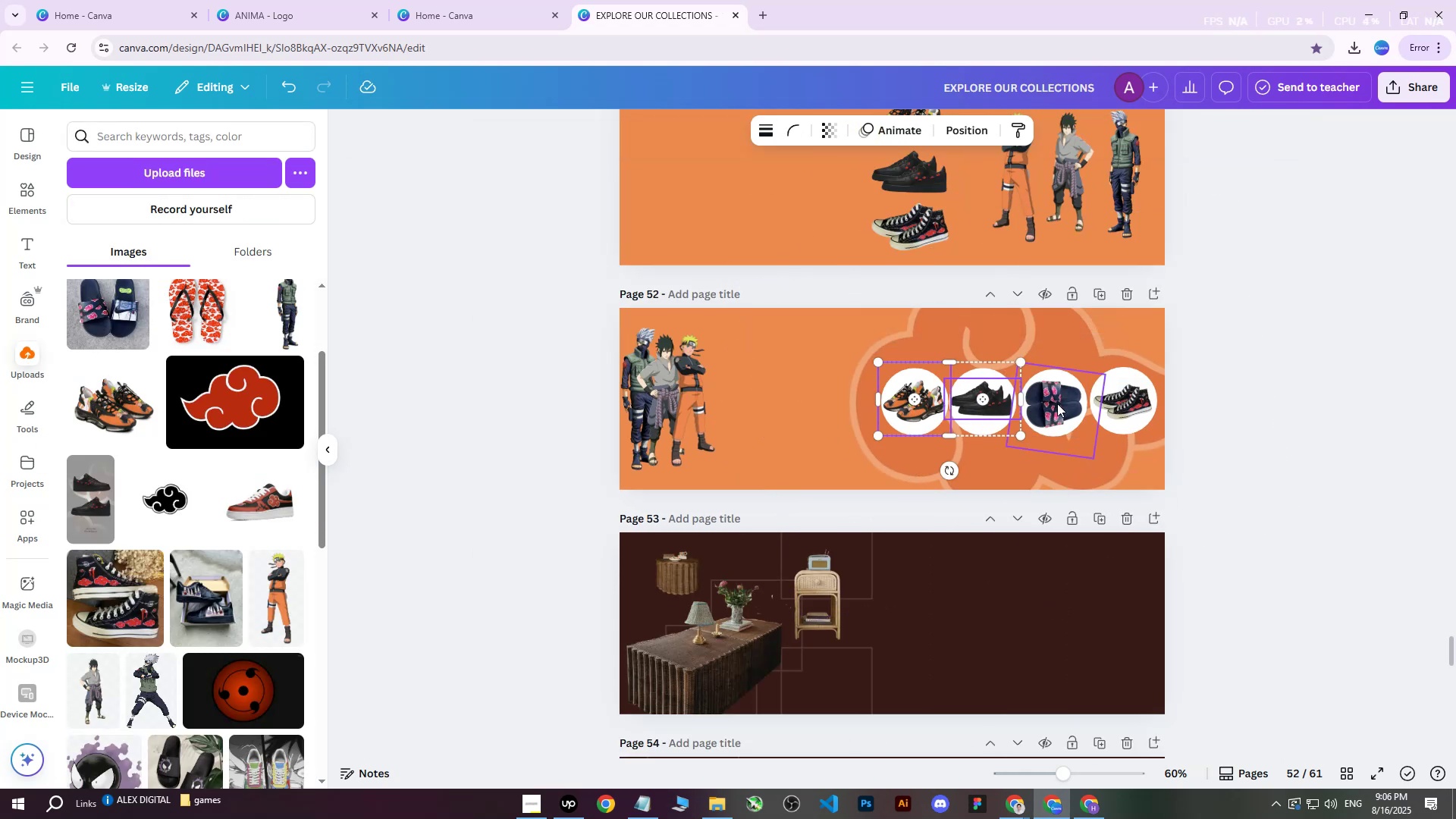 
triple_click([1057, 403])
 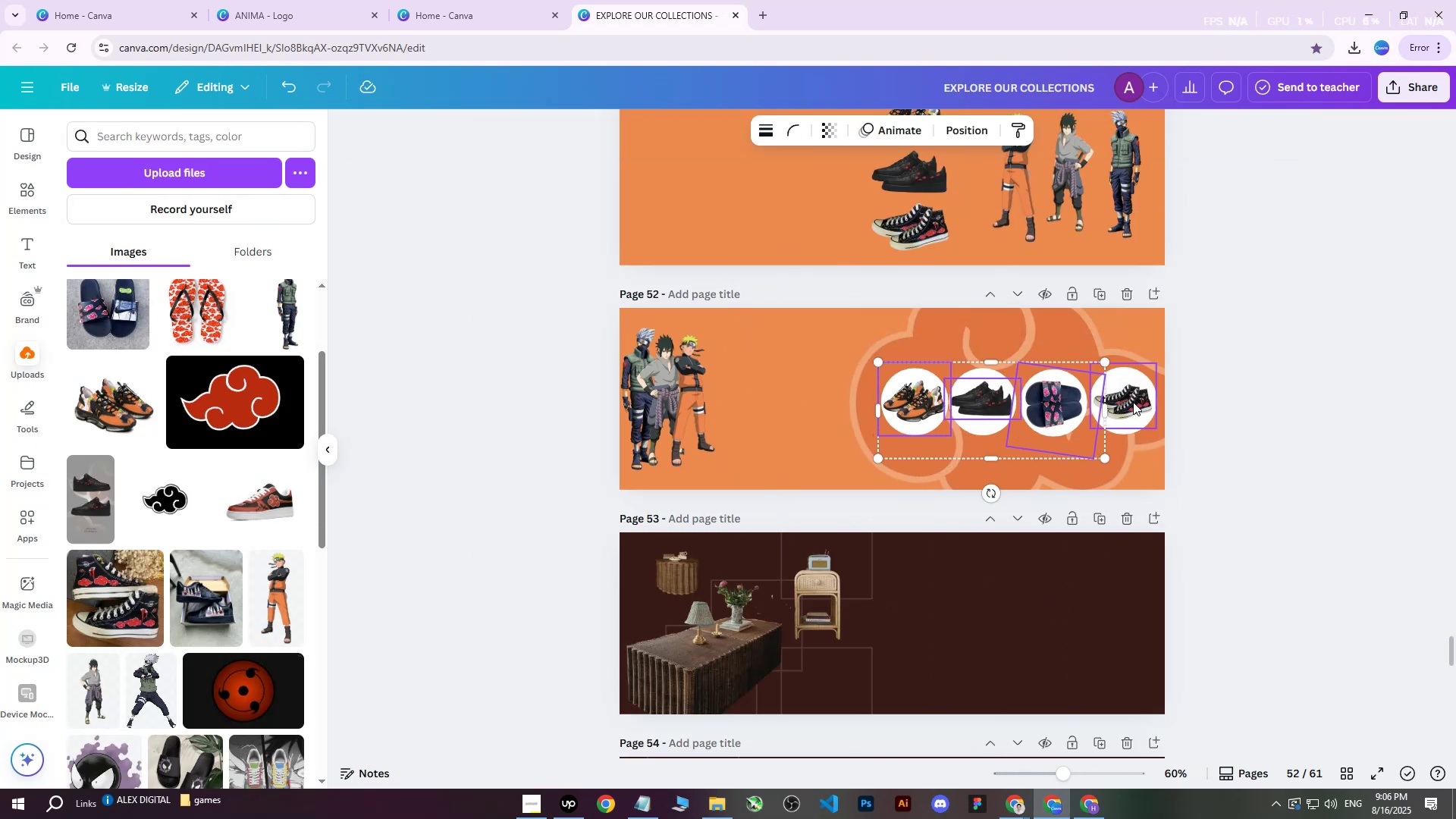 
triple_click([1134, 402])
 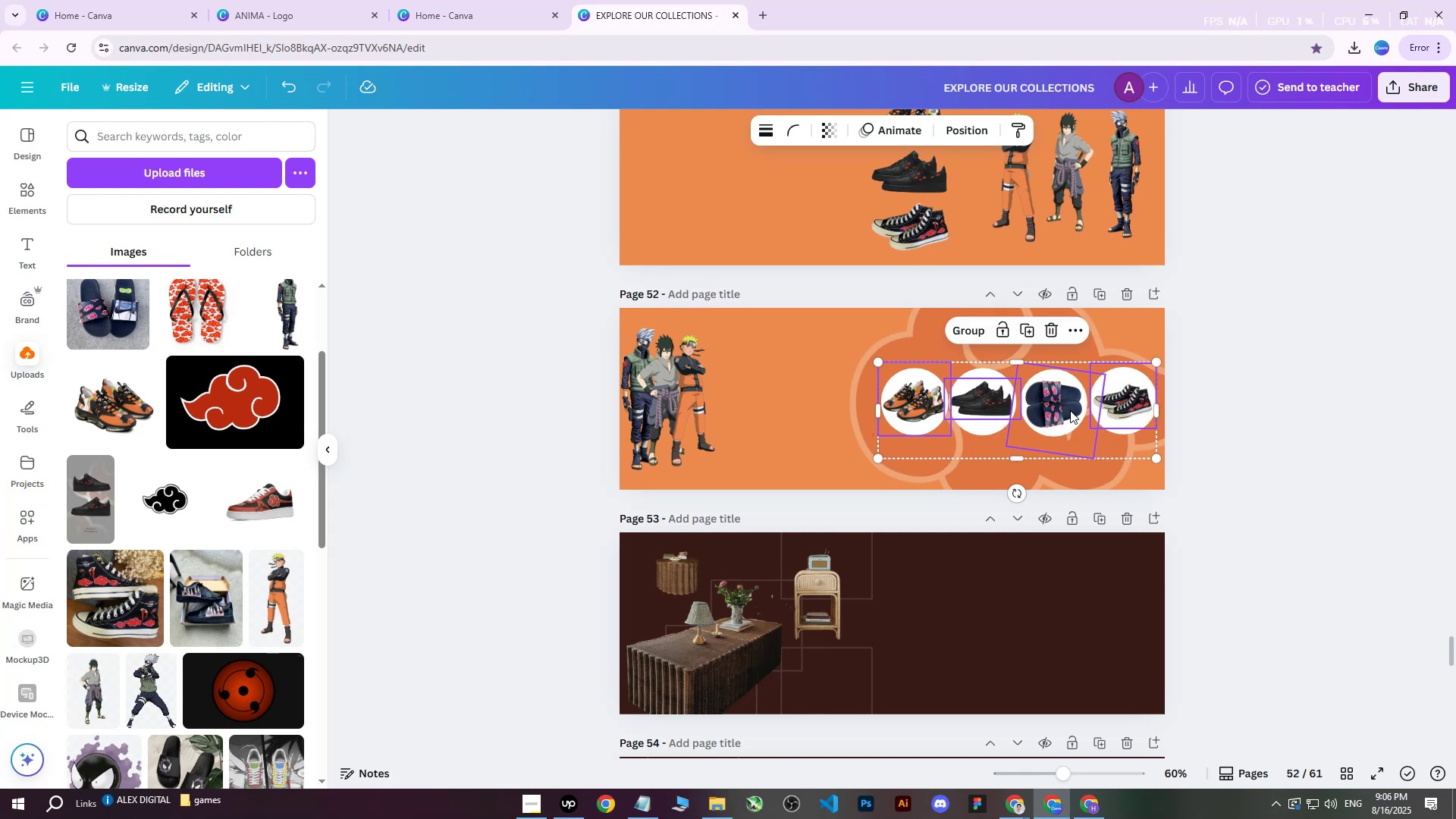 
left_click_drag(start_coordinate=[1061, 406], to_coordinate=[896, 349])
 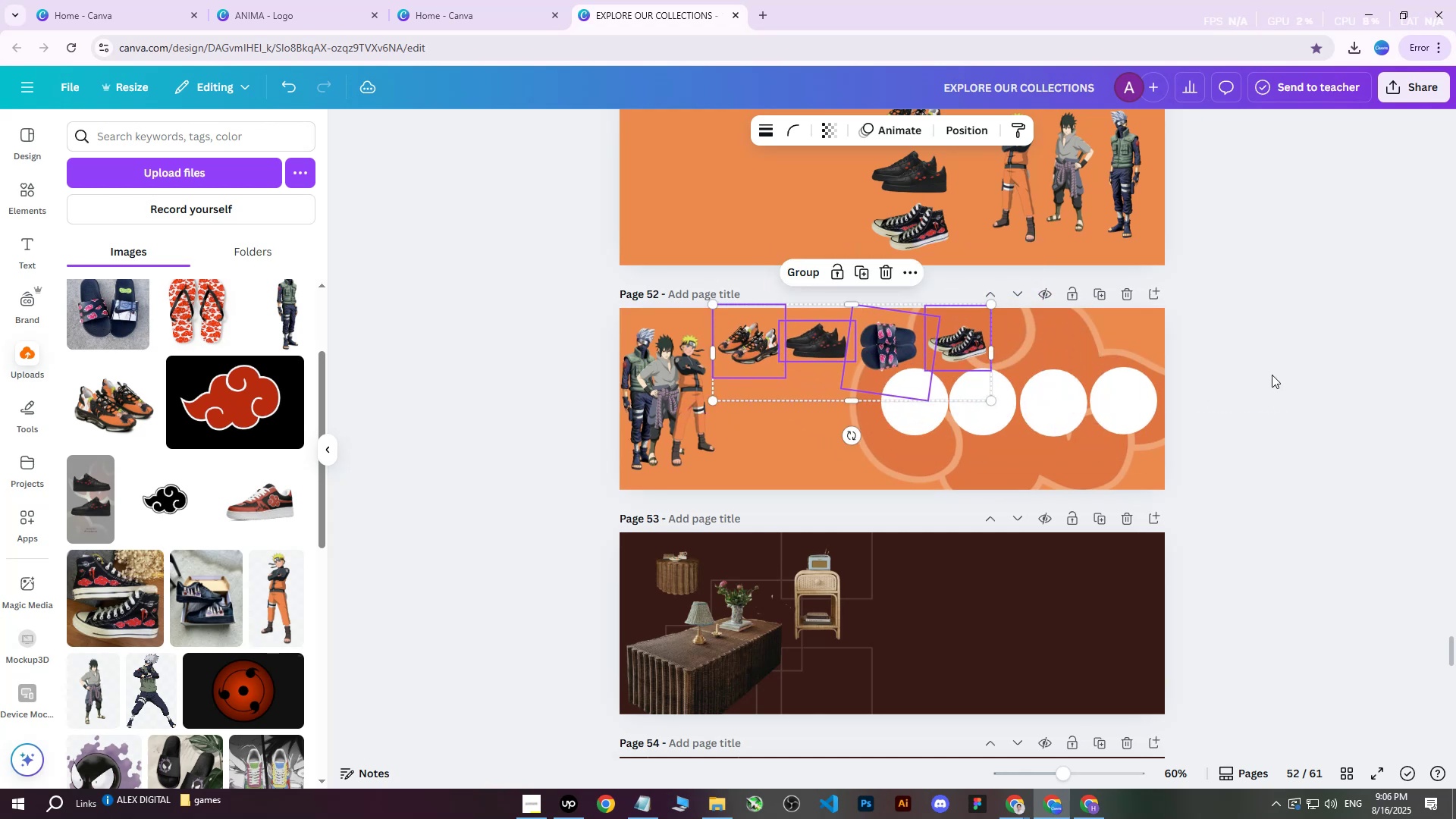 
hold_key(key=ControlLeft, duration=0.72)
scroll: coordinate [1282, 372], scroll_direction: up, amount: 3.0
 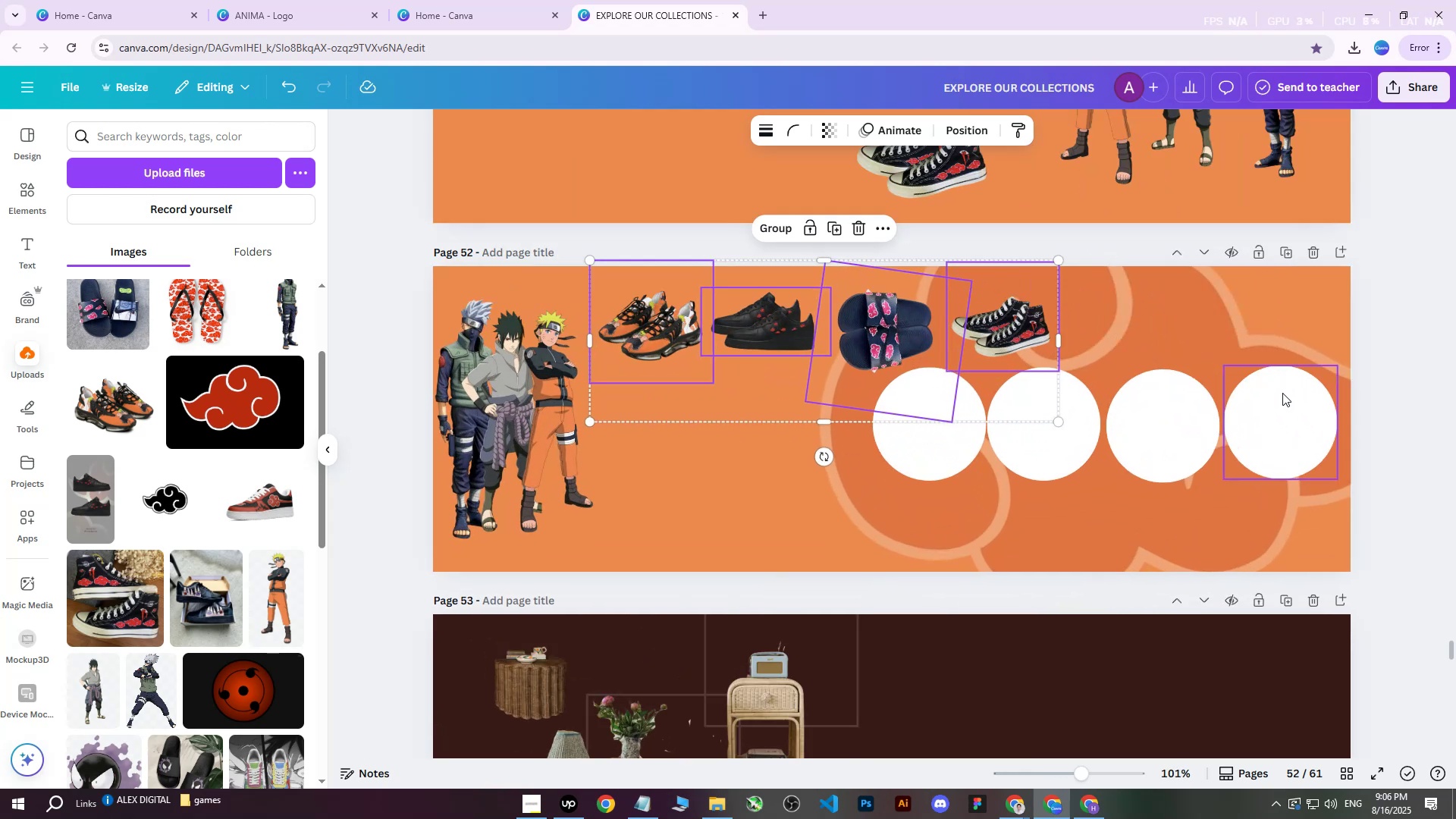 
left_click([1282, 394])
 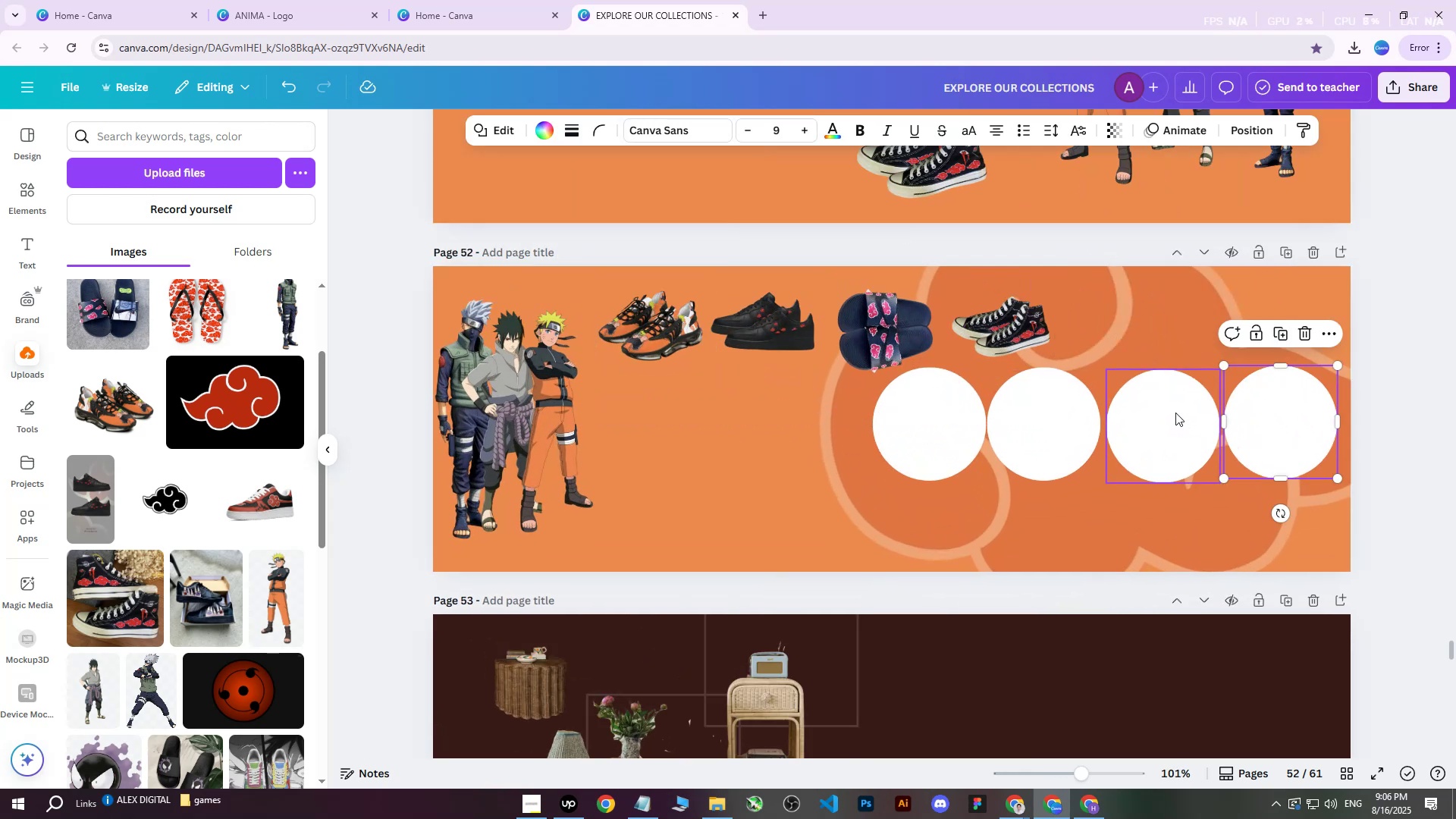 
left_click([1175, 413])
 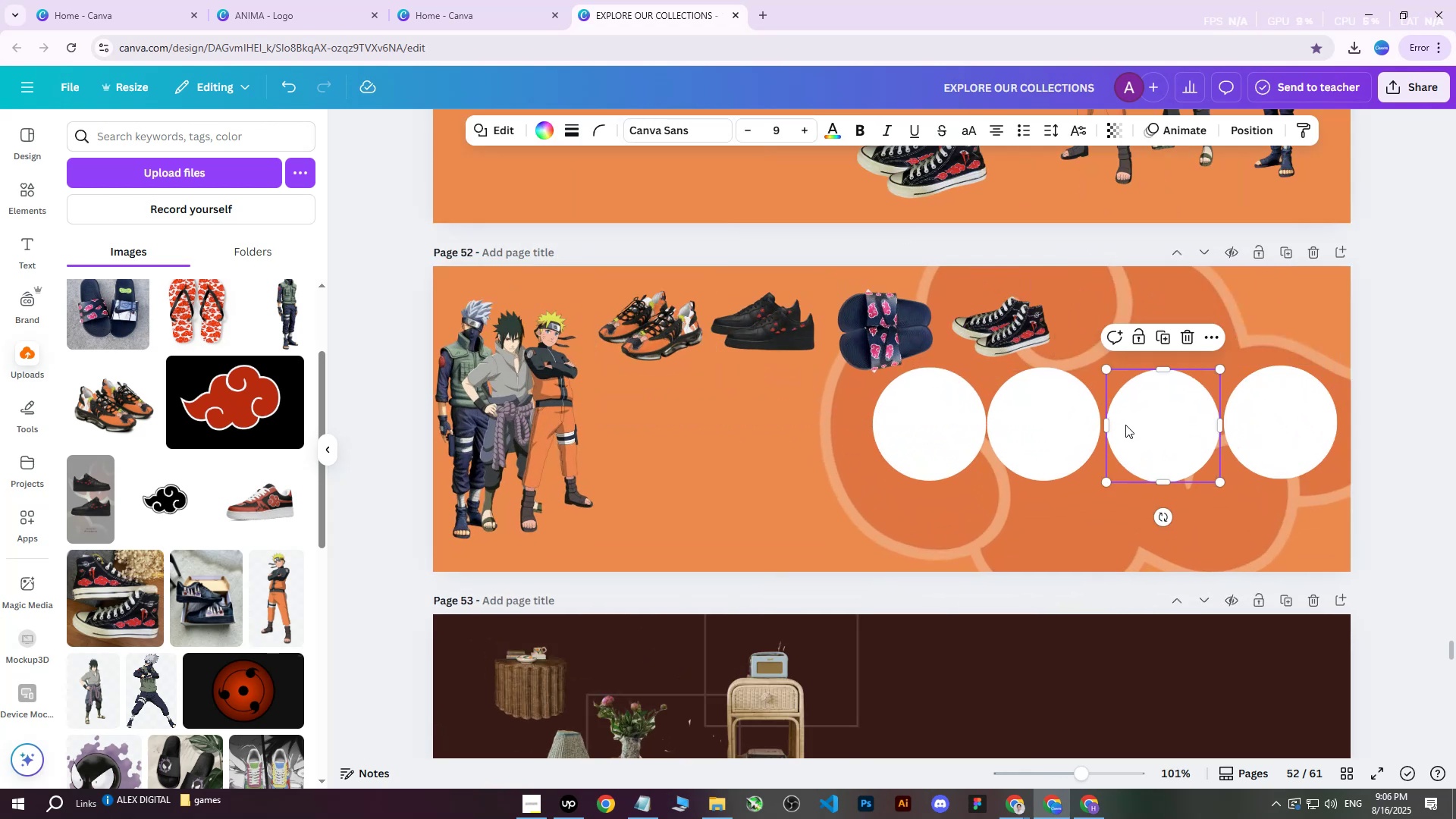 
key(Delete)
 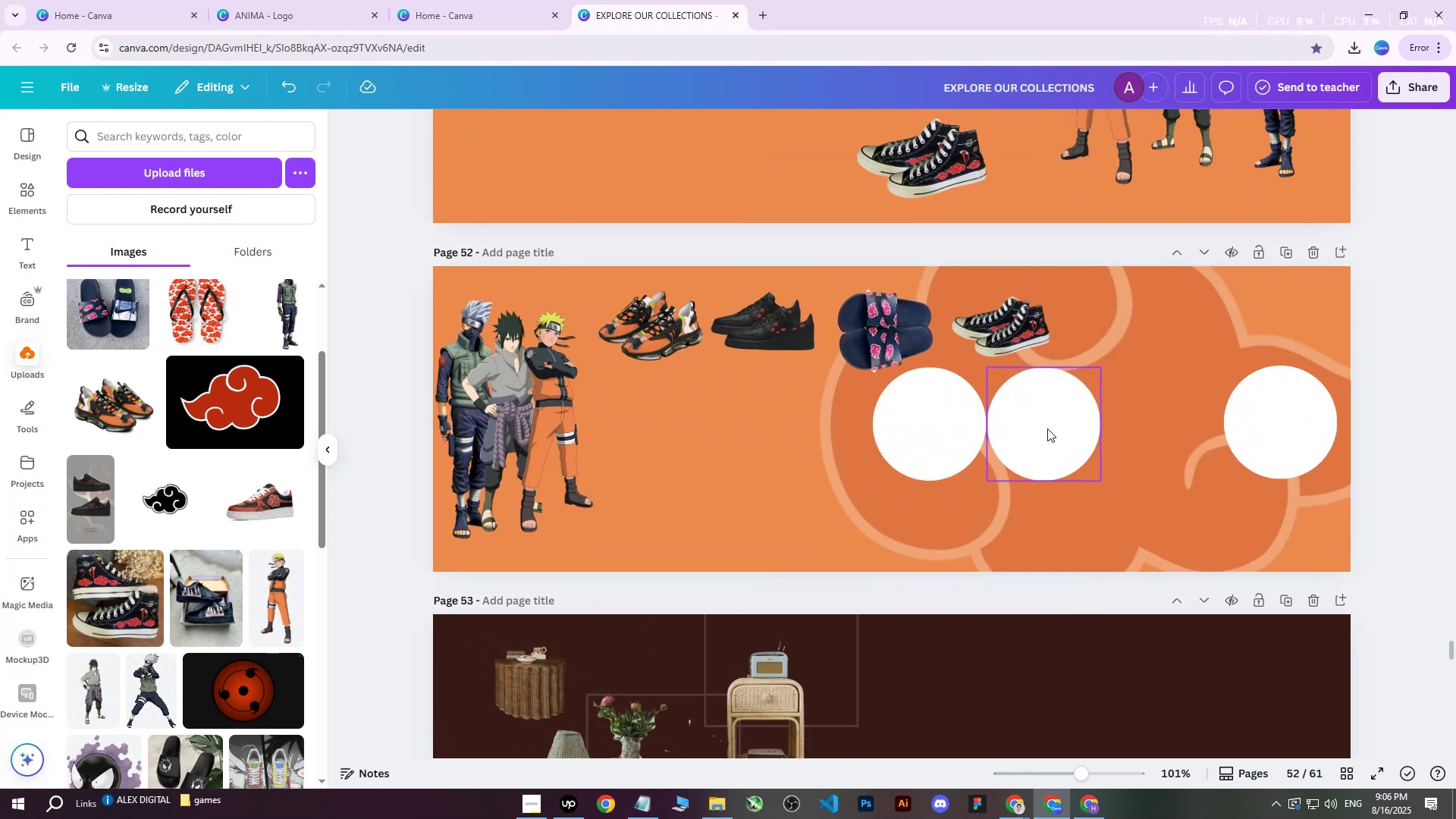 
left_click([1047, 428])
 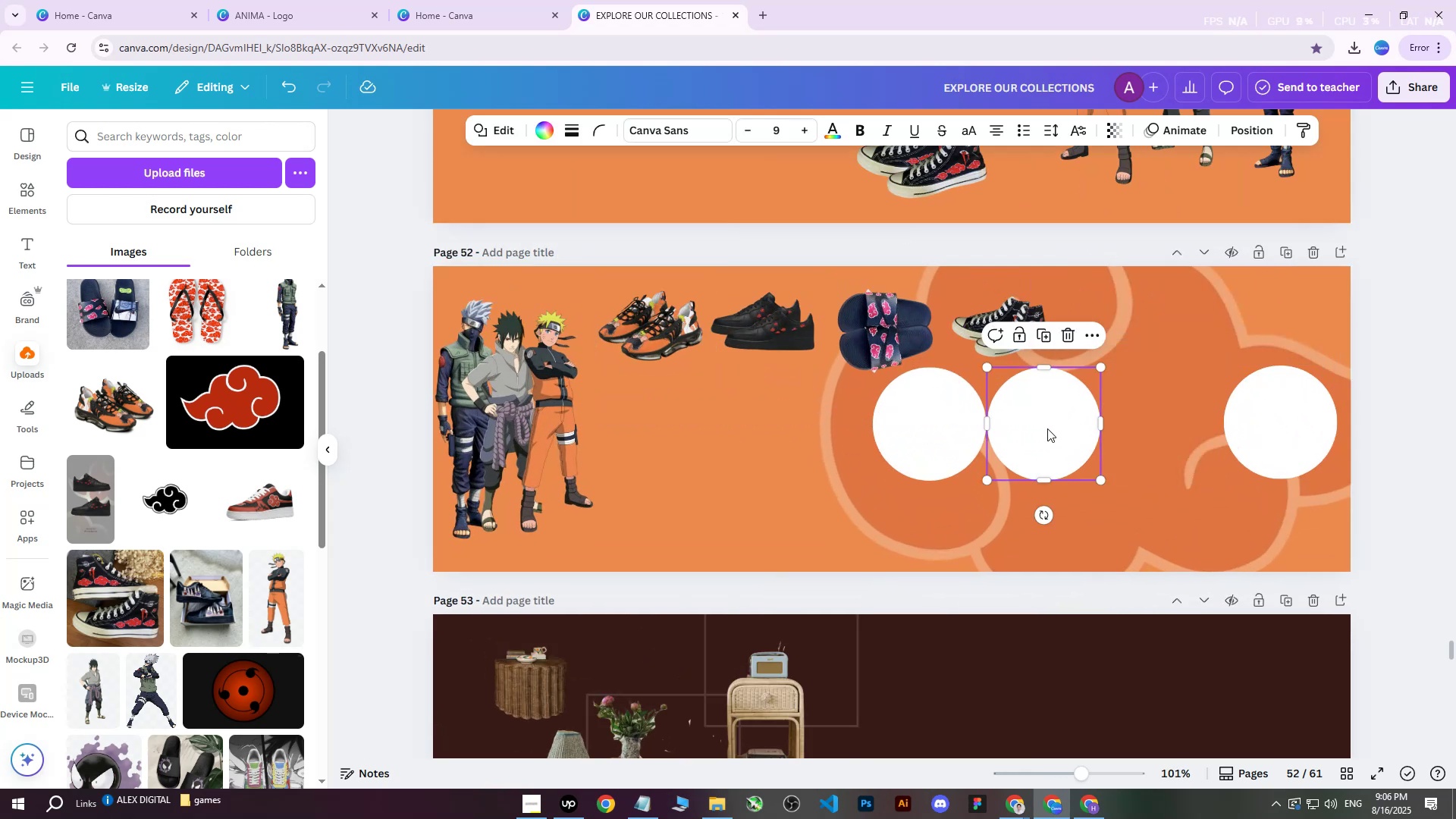 
key(Delete)
 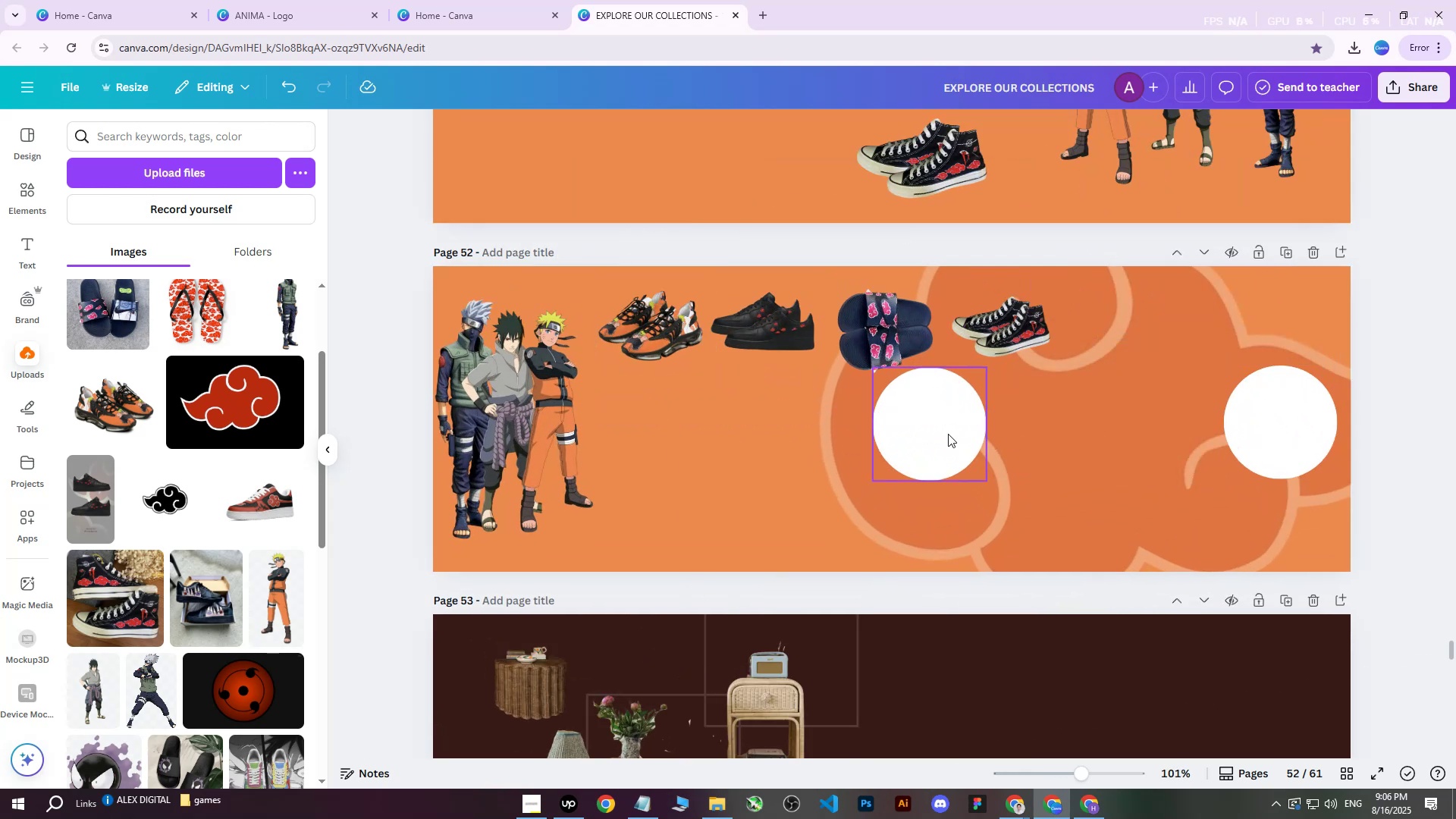 
double_click([943, 433])
 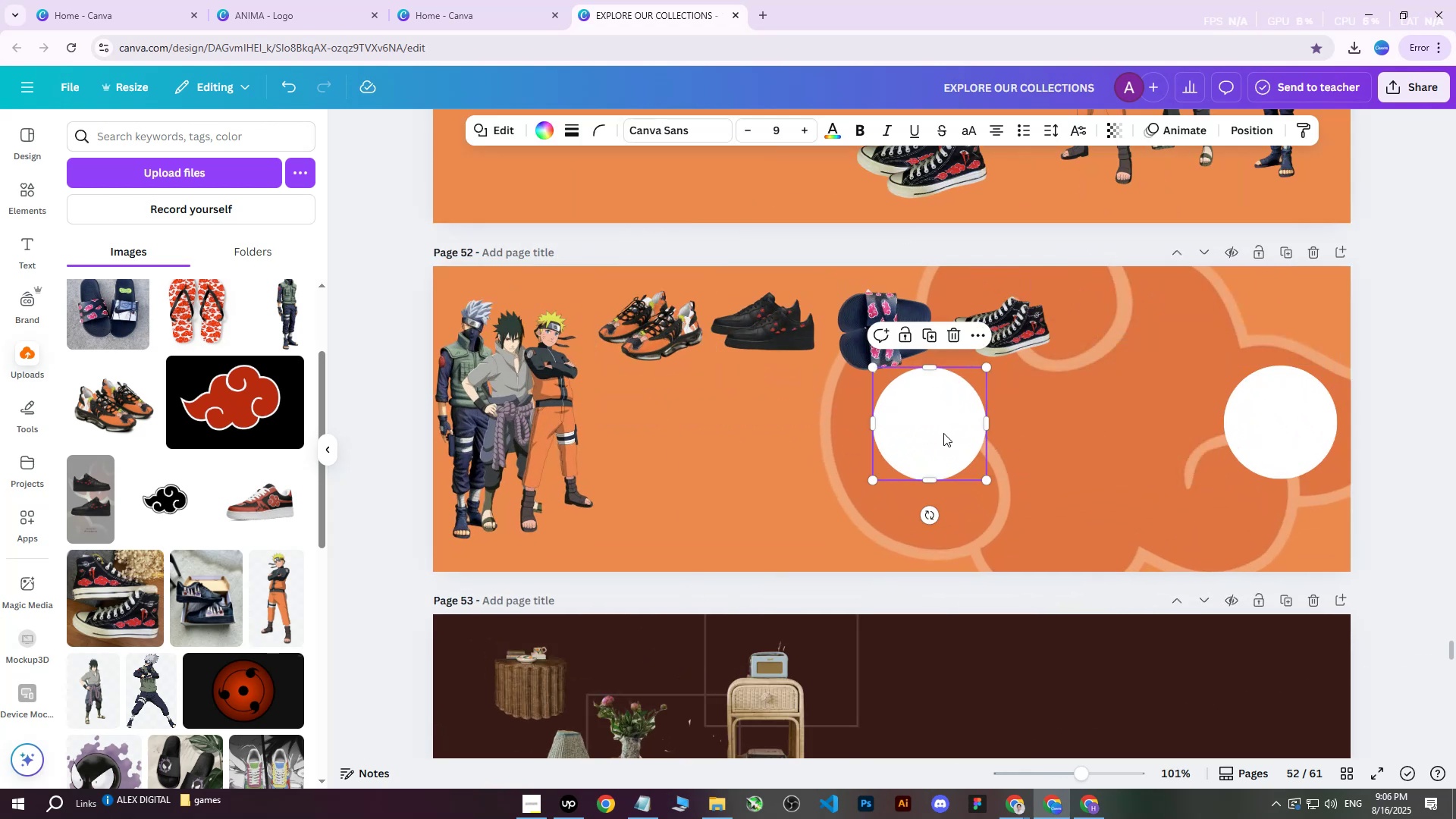 
key(Delete)
 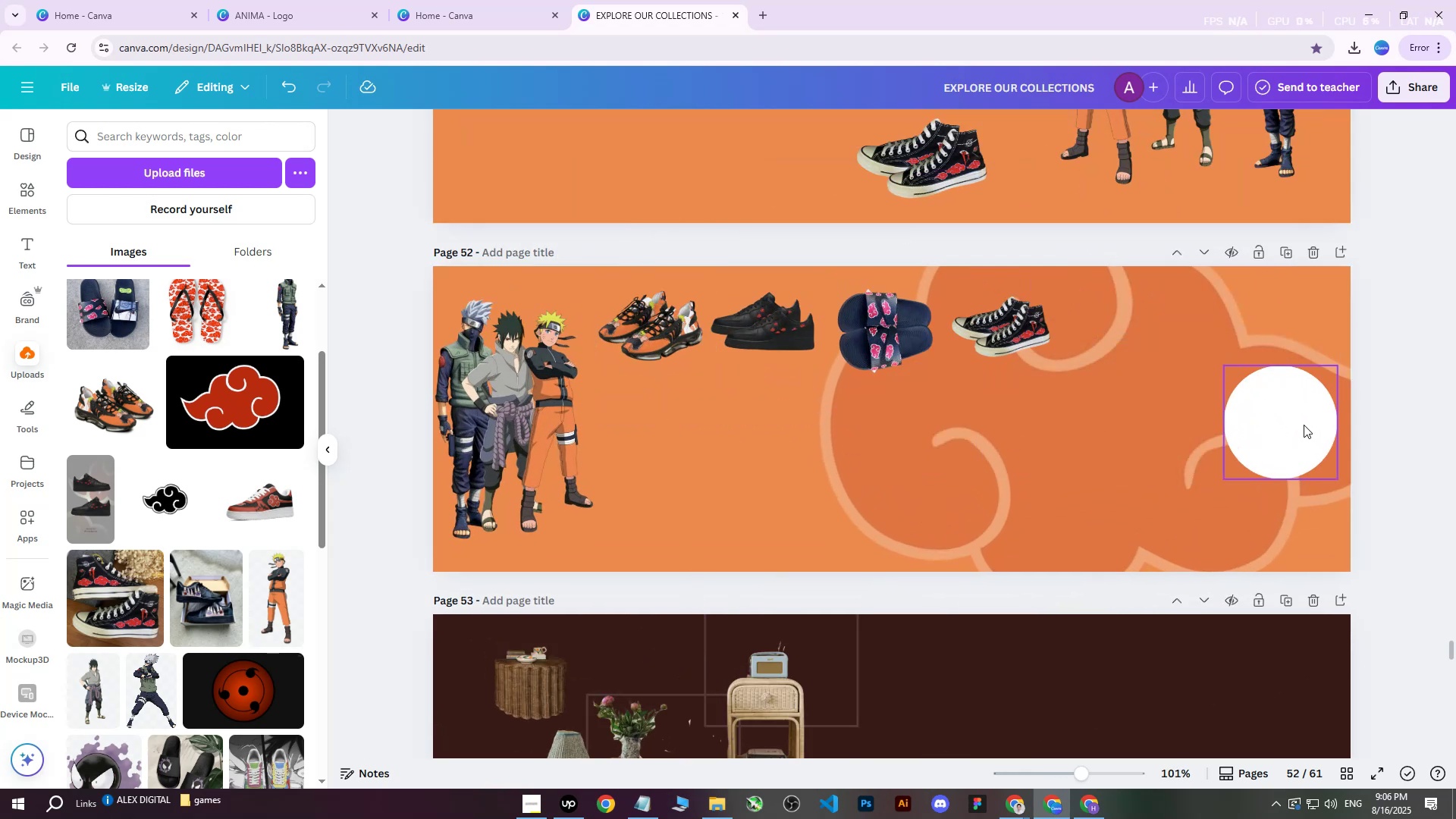 
triple_click([1304, 425])
 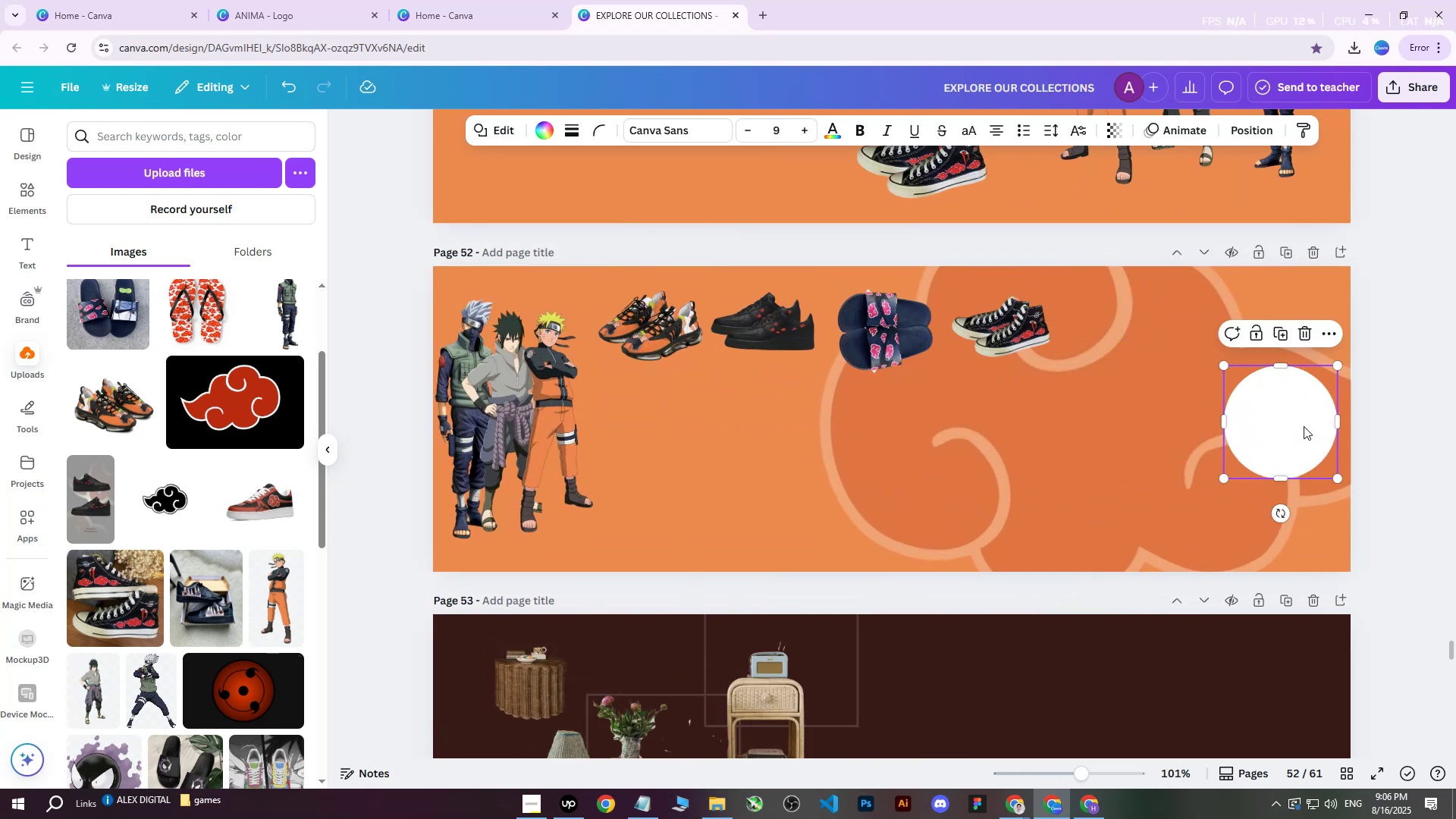 
key(Control+ControlLeft)
 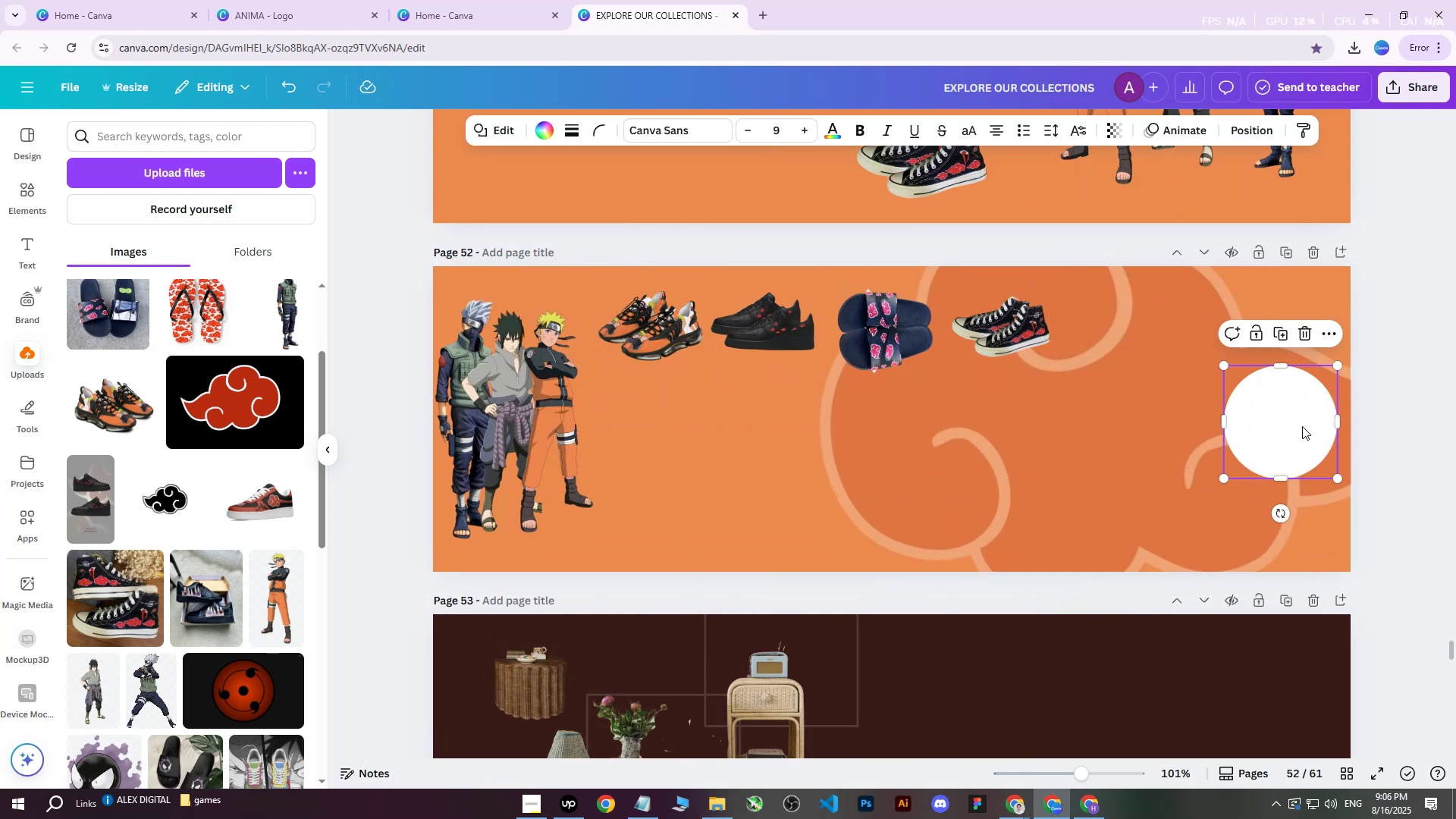 
key(Control+D)
 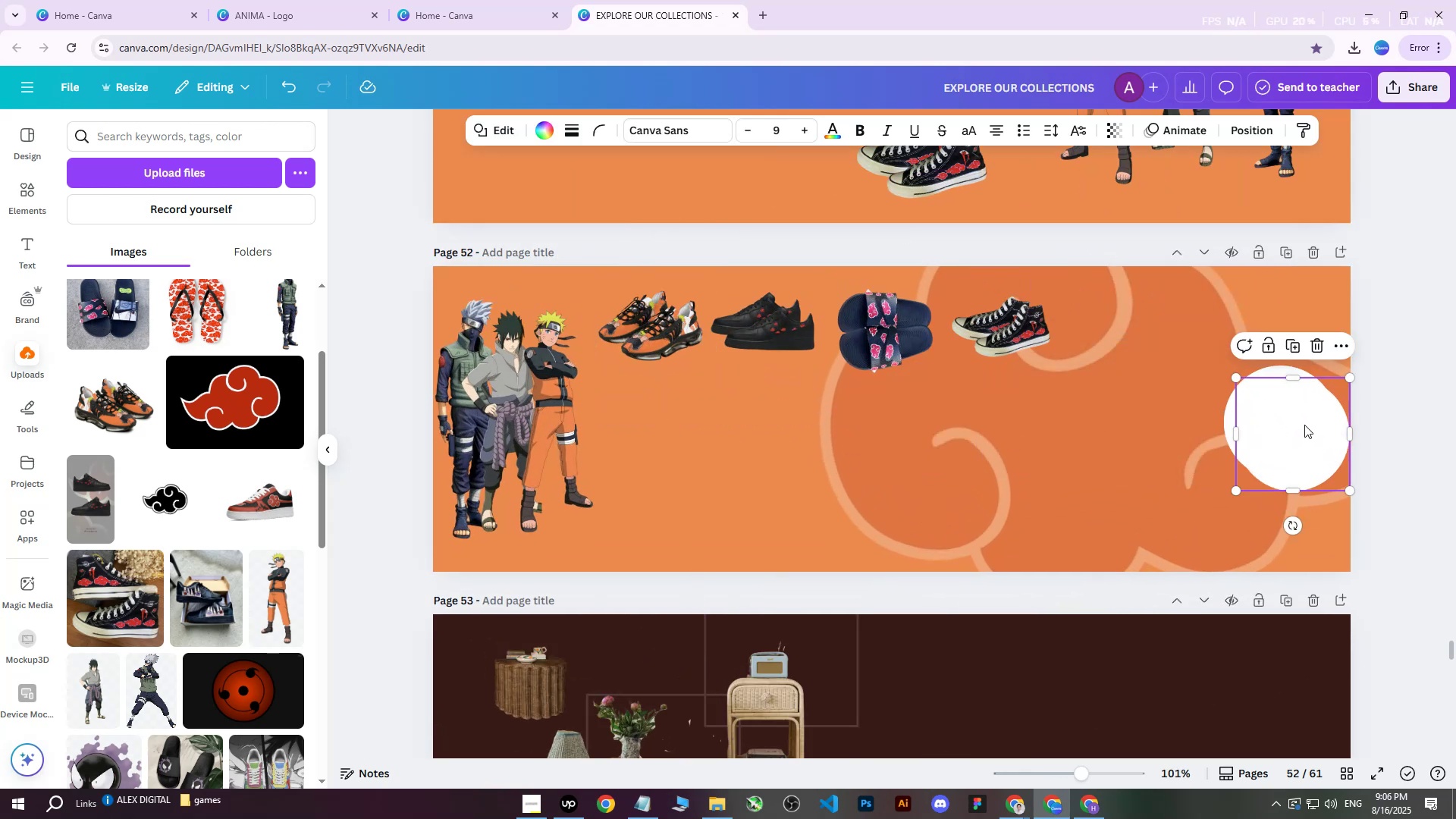 
left_click_drag(start_coordinate=[1301, 424], to_coordinate=[1165, 414])
 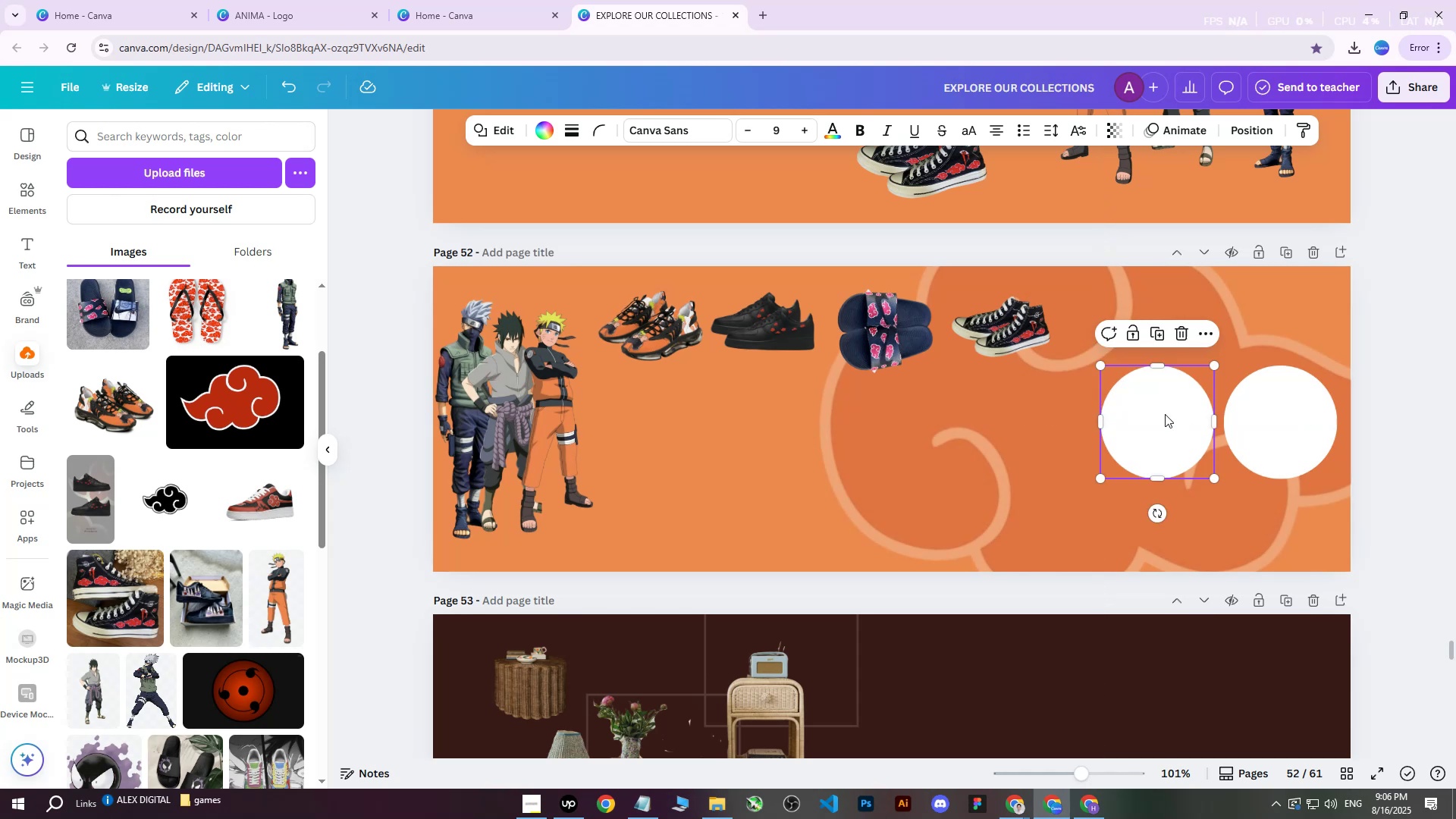 
key(Control+D)
 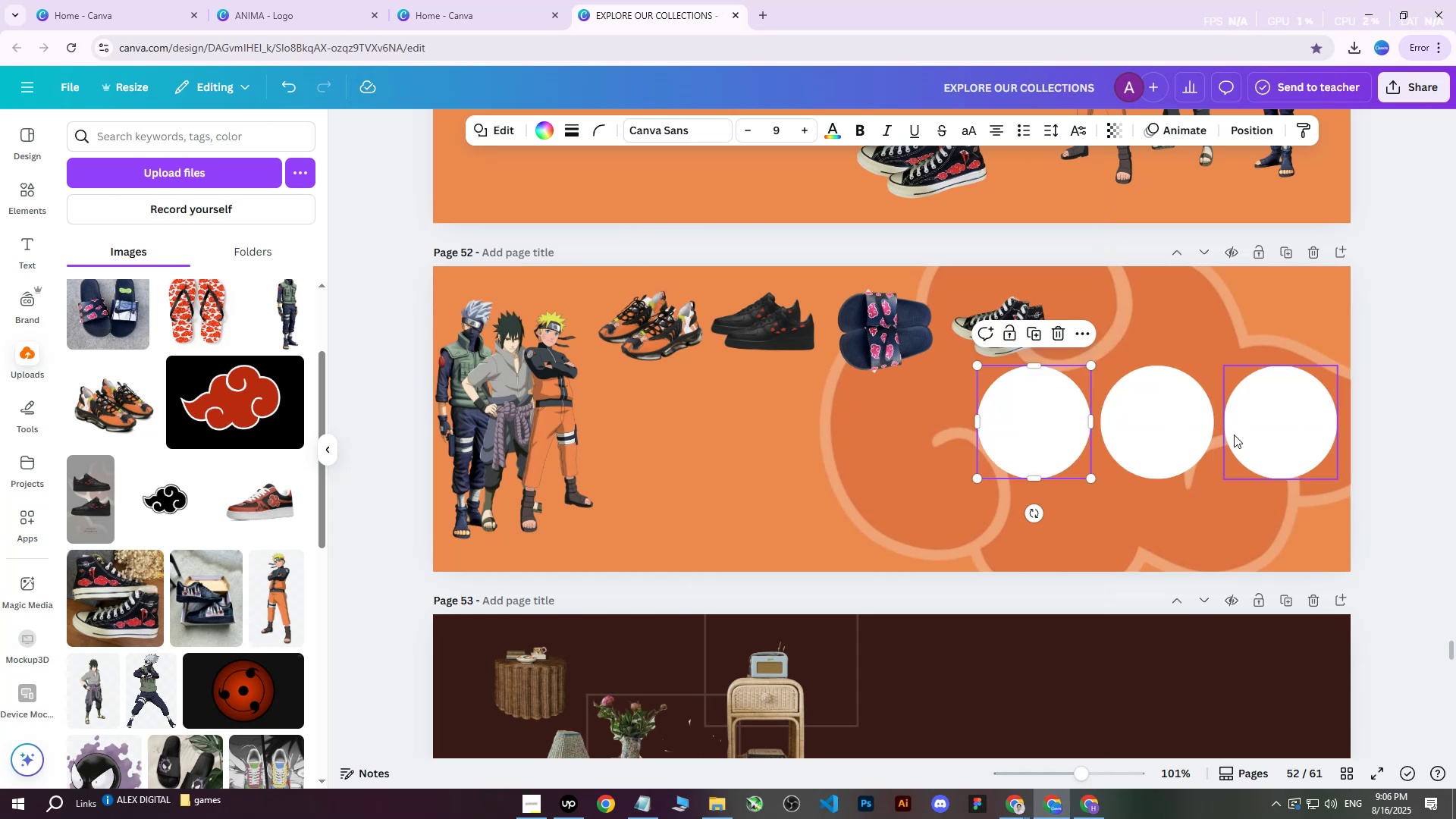 
key(Control+D)
 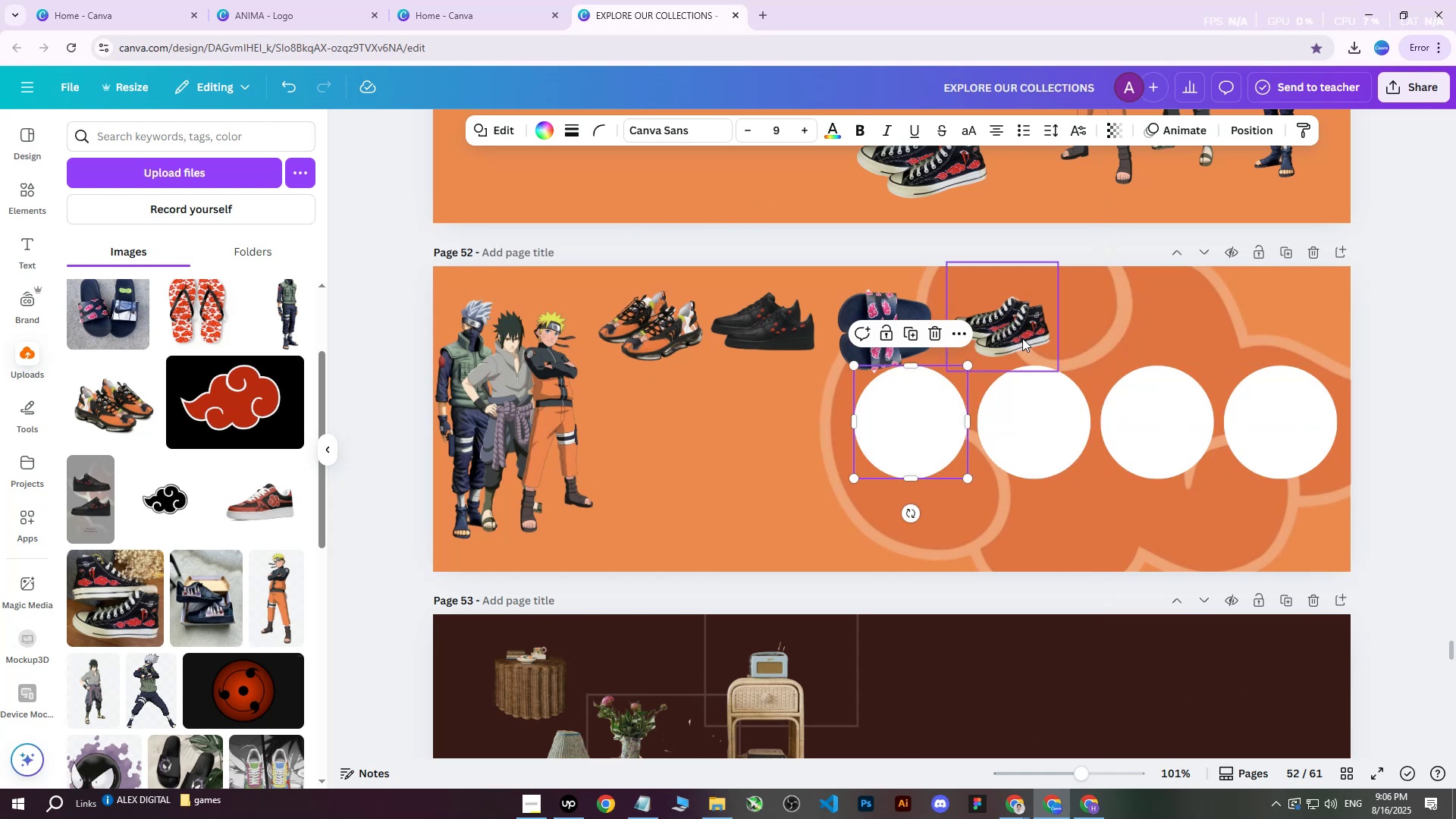 
left_click([1025, 337])
 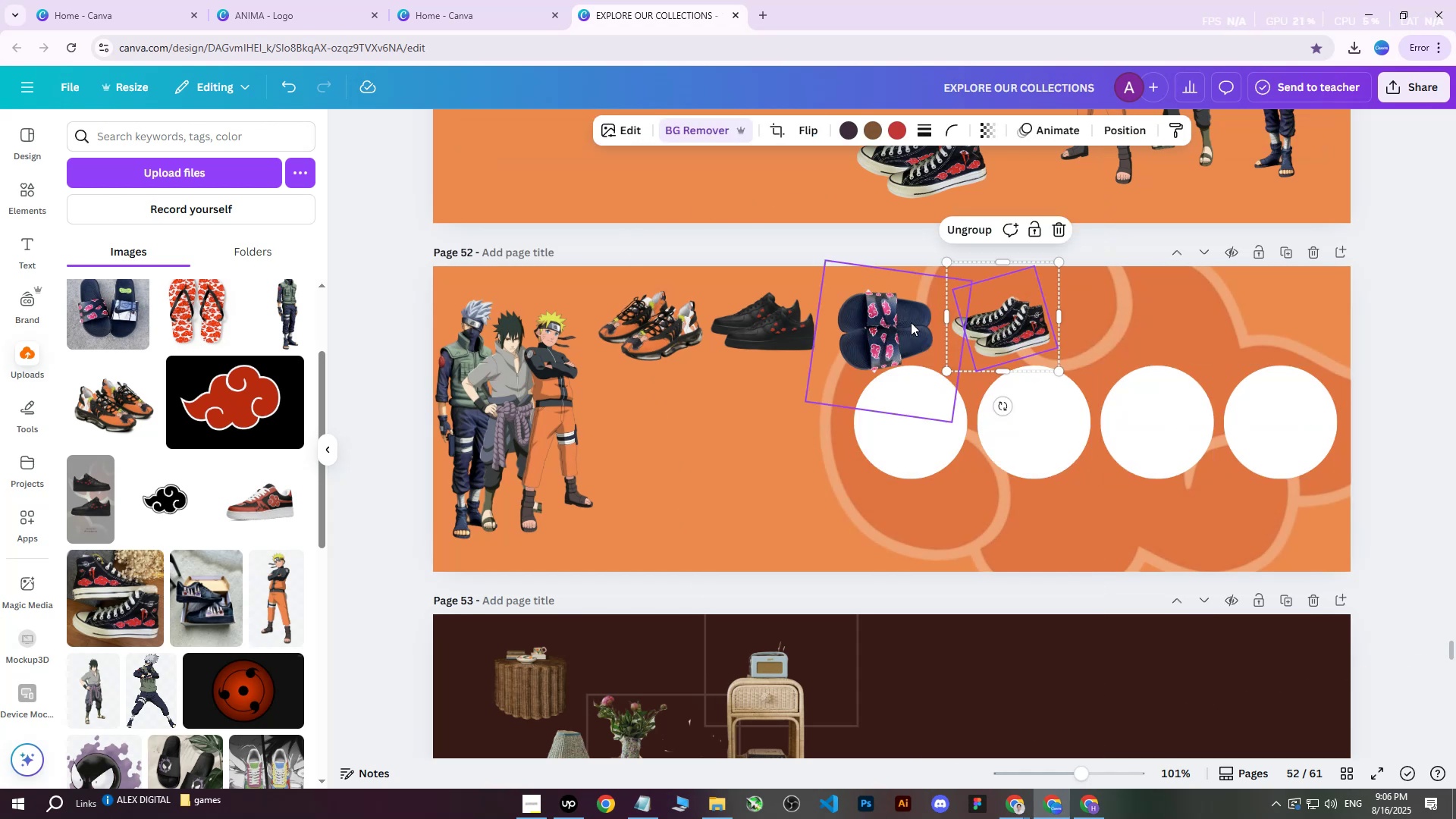 
hold_key(key=ShiftLeft, duration=0.93)
double_click([773, 330])
 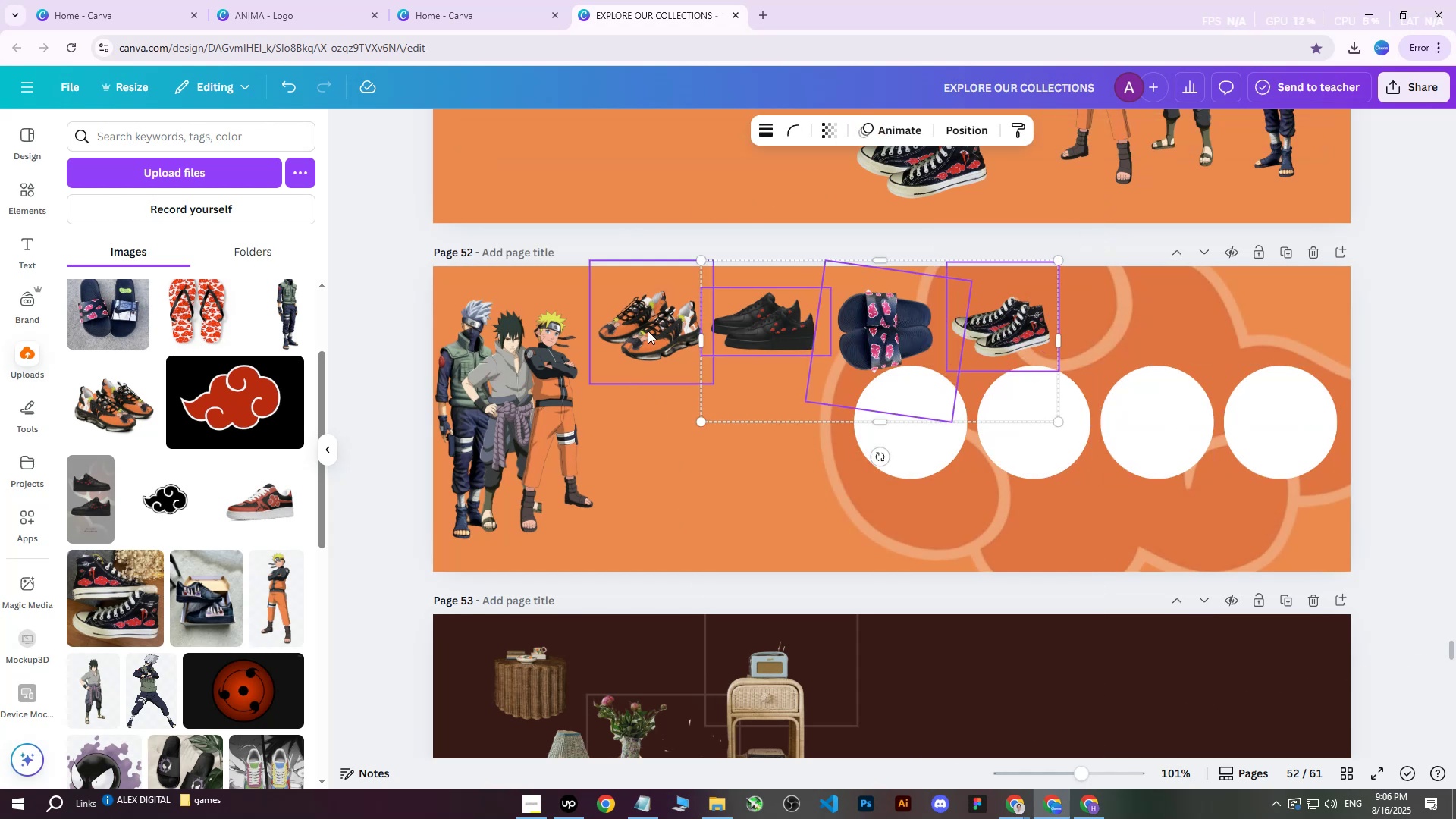 
triple_click([645, 331])
 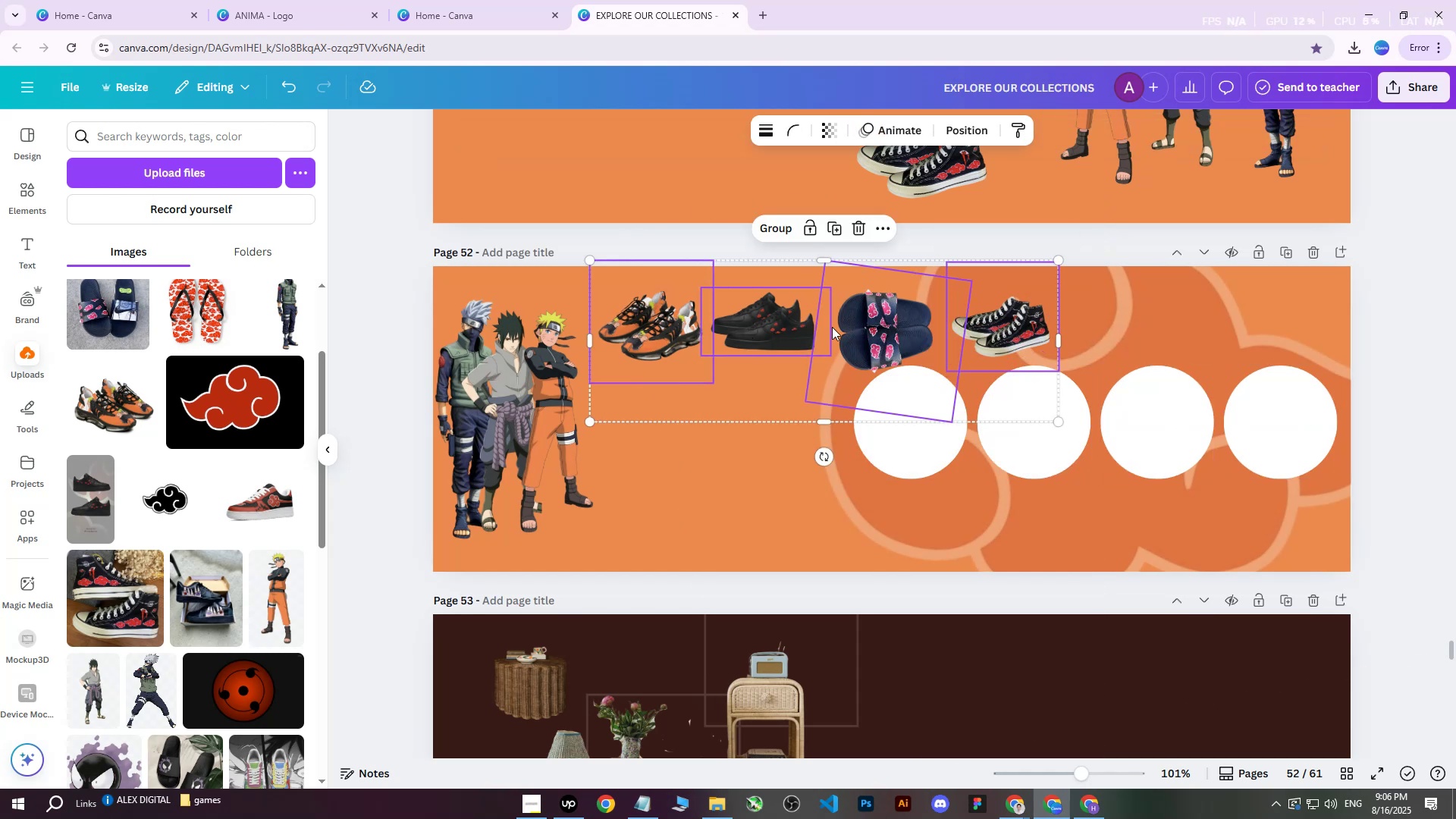 
left_click_drag(start_coordinate=[867, 323], to_coordinate=[1147, 420])
 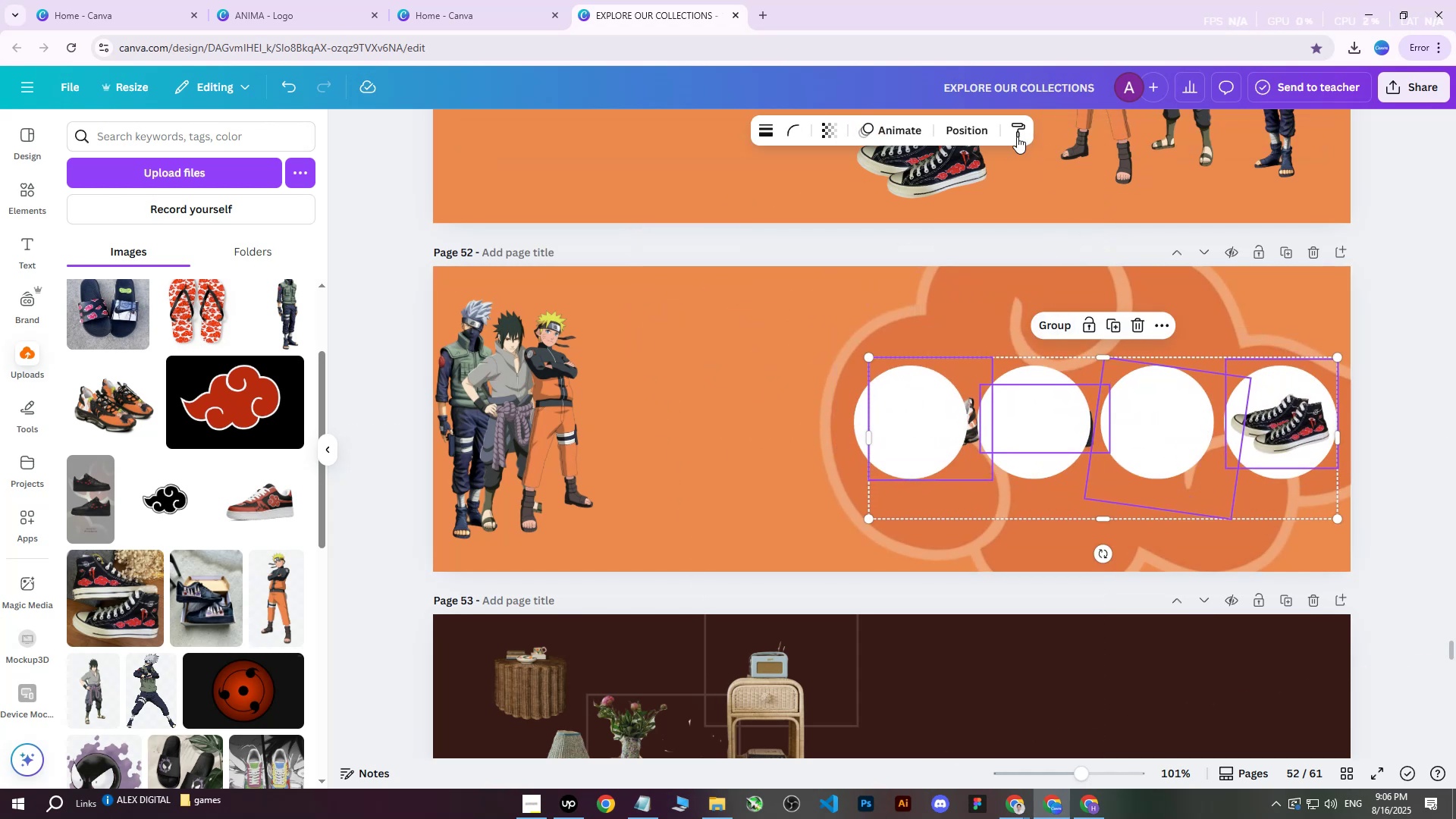 
left_click([976, 128])
 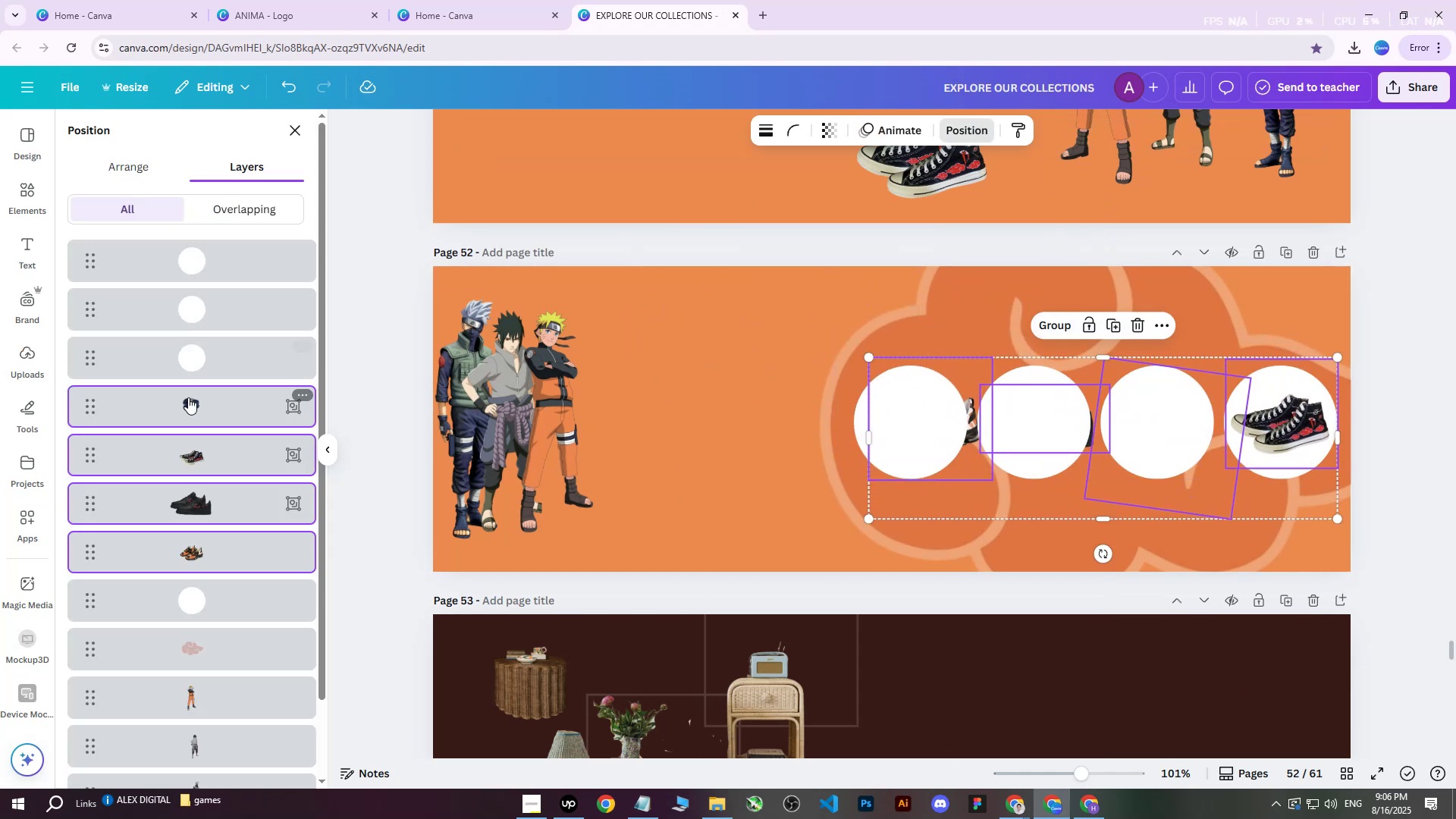 
left_click([210, 341])
 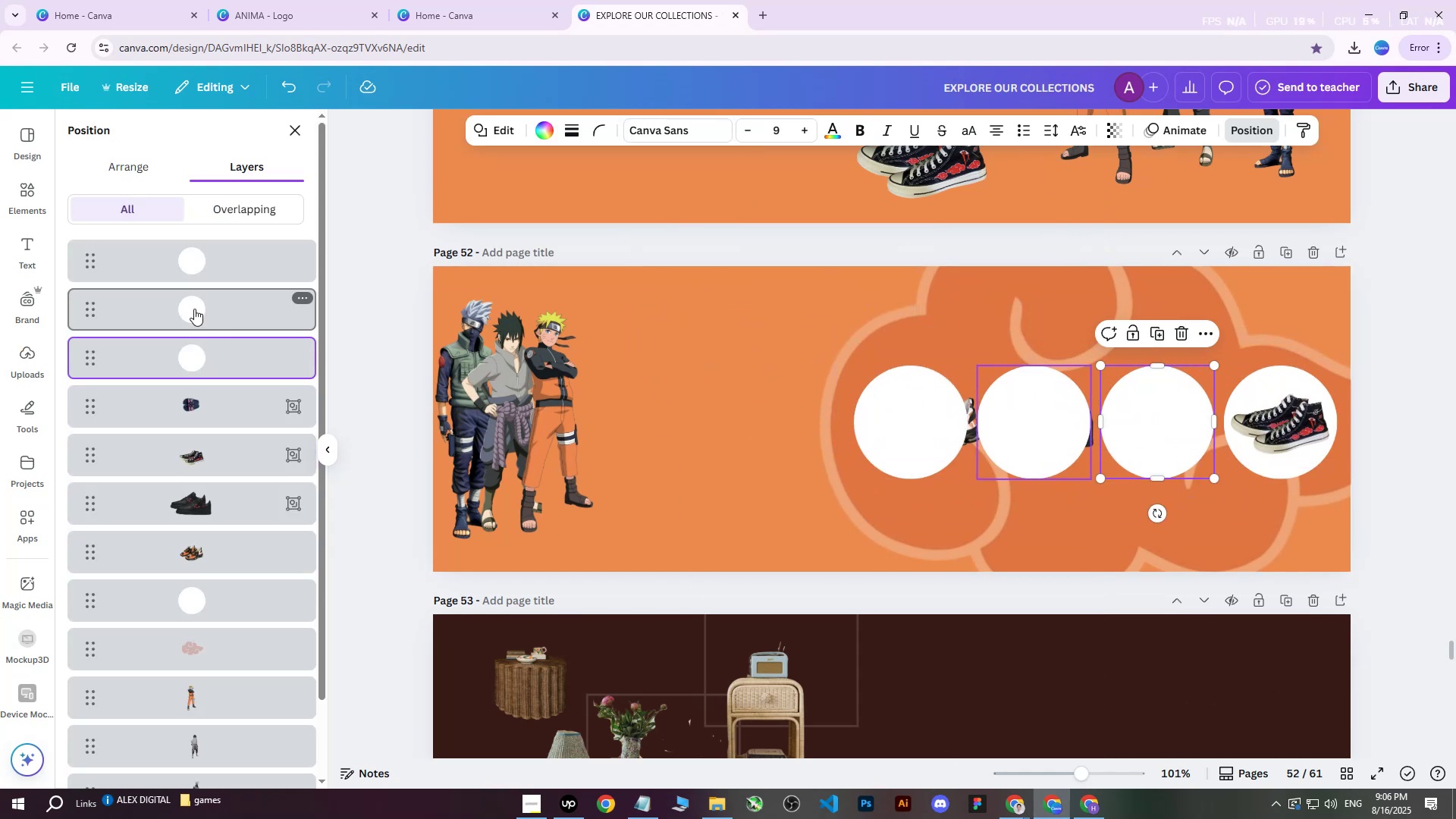 
left_click([194, 309])
 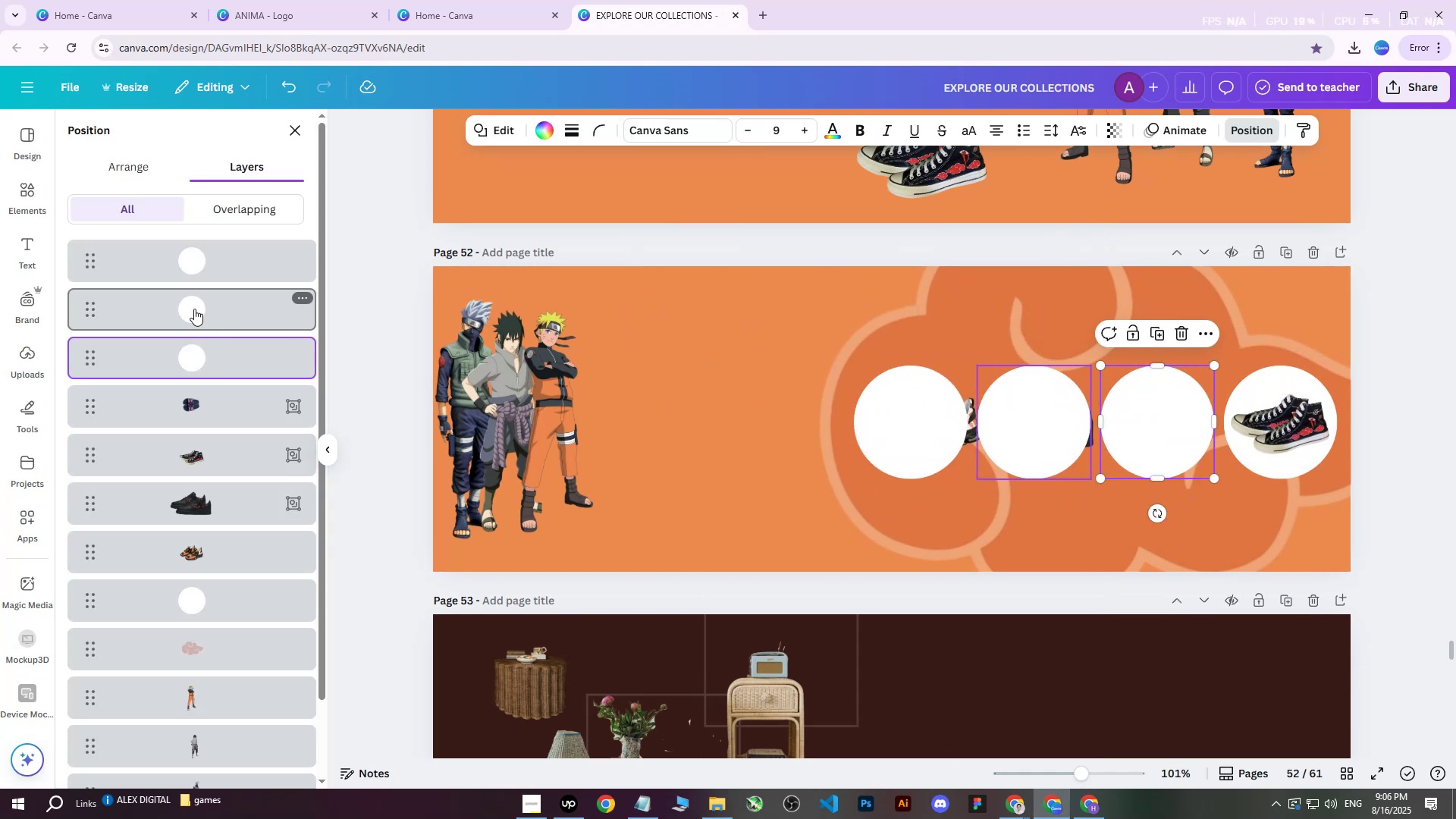 
hold_key(key=ShiftLeft, duration=0.81)
double_click([204, 258])
 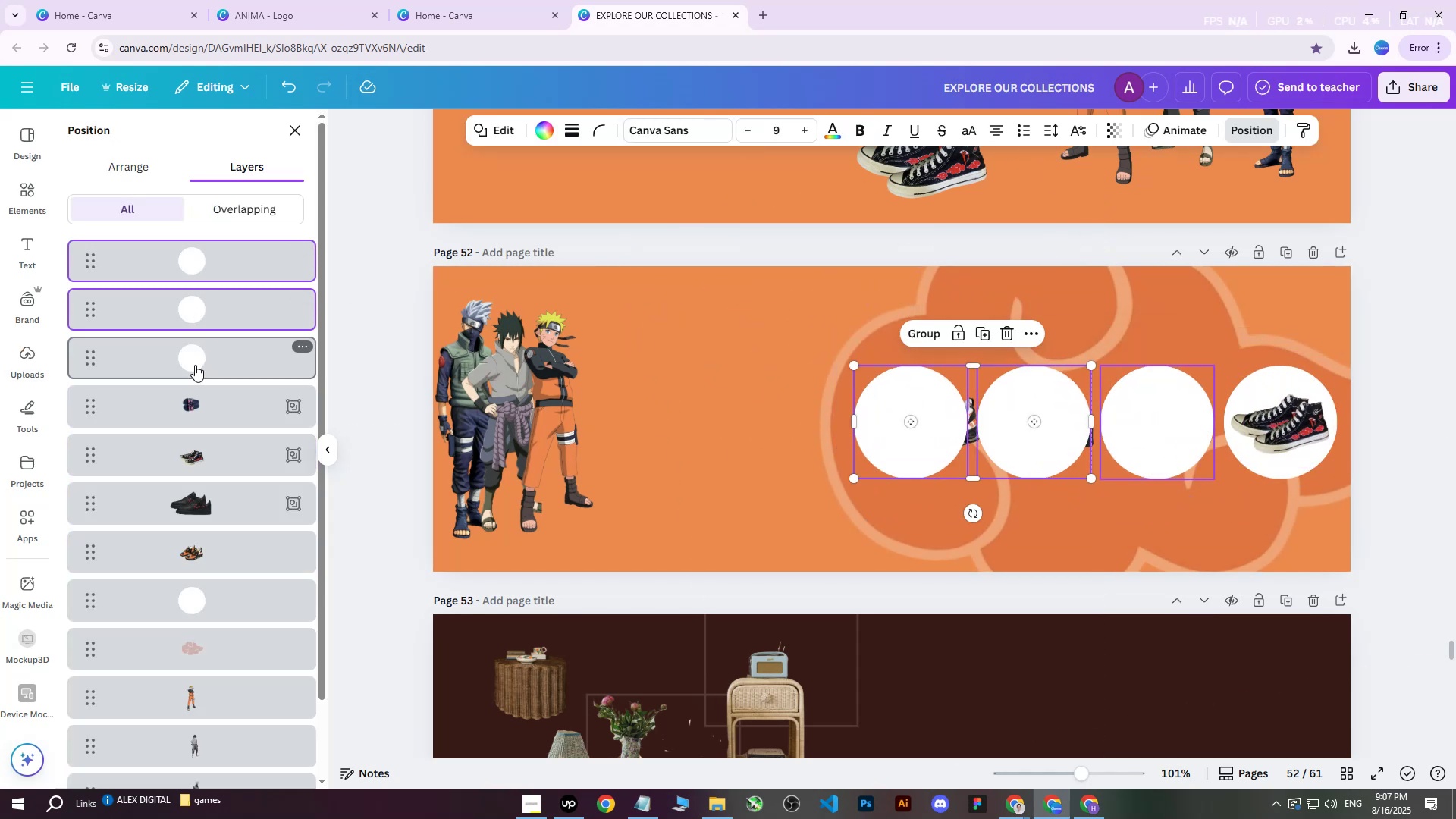 
left_click([195, 365])
 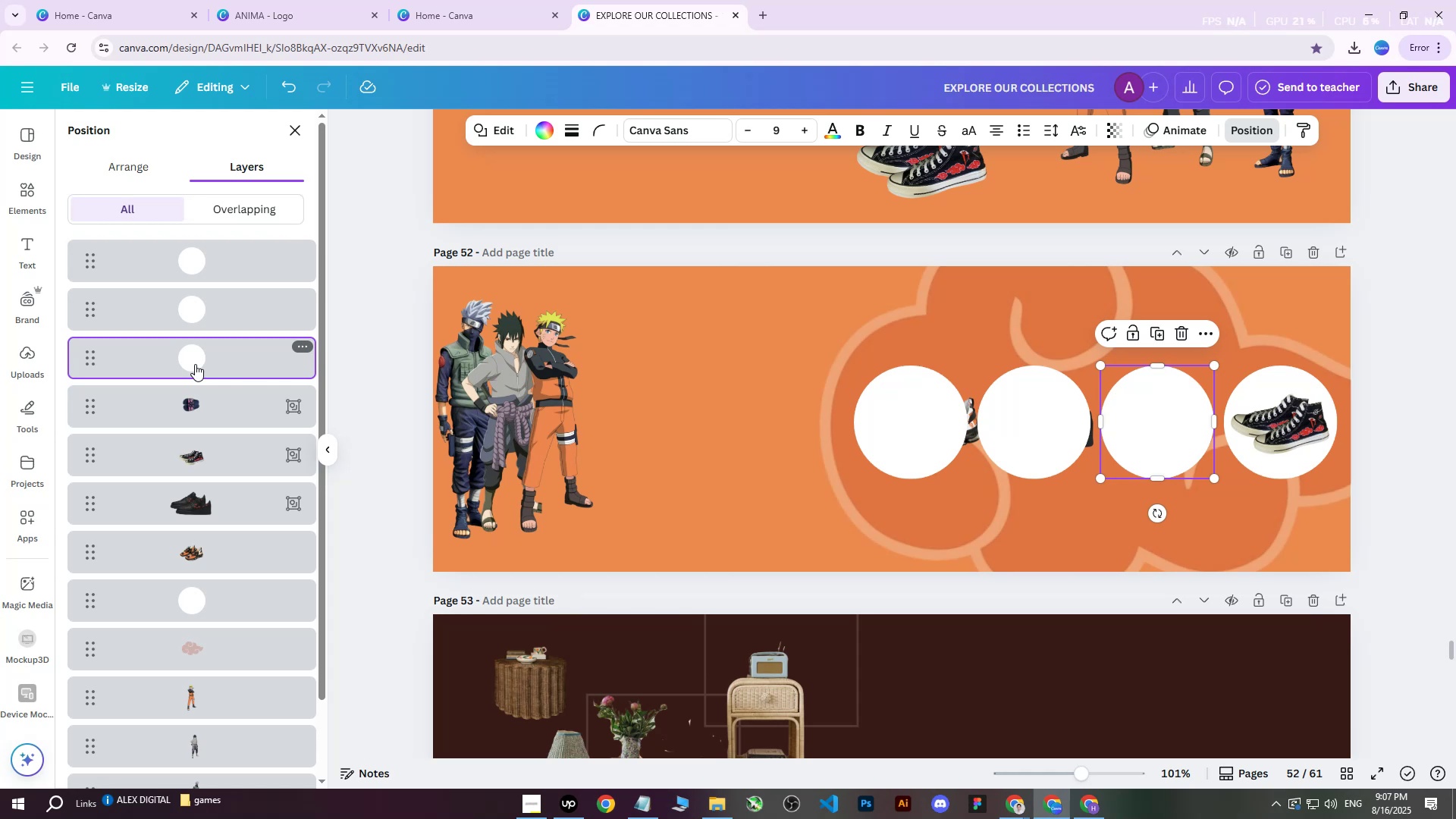 
hold_key(key=ShiftLeft, duration=0.34)
left_click([206, 249])
 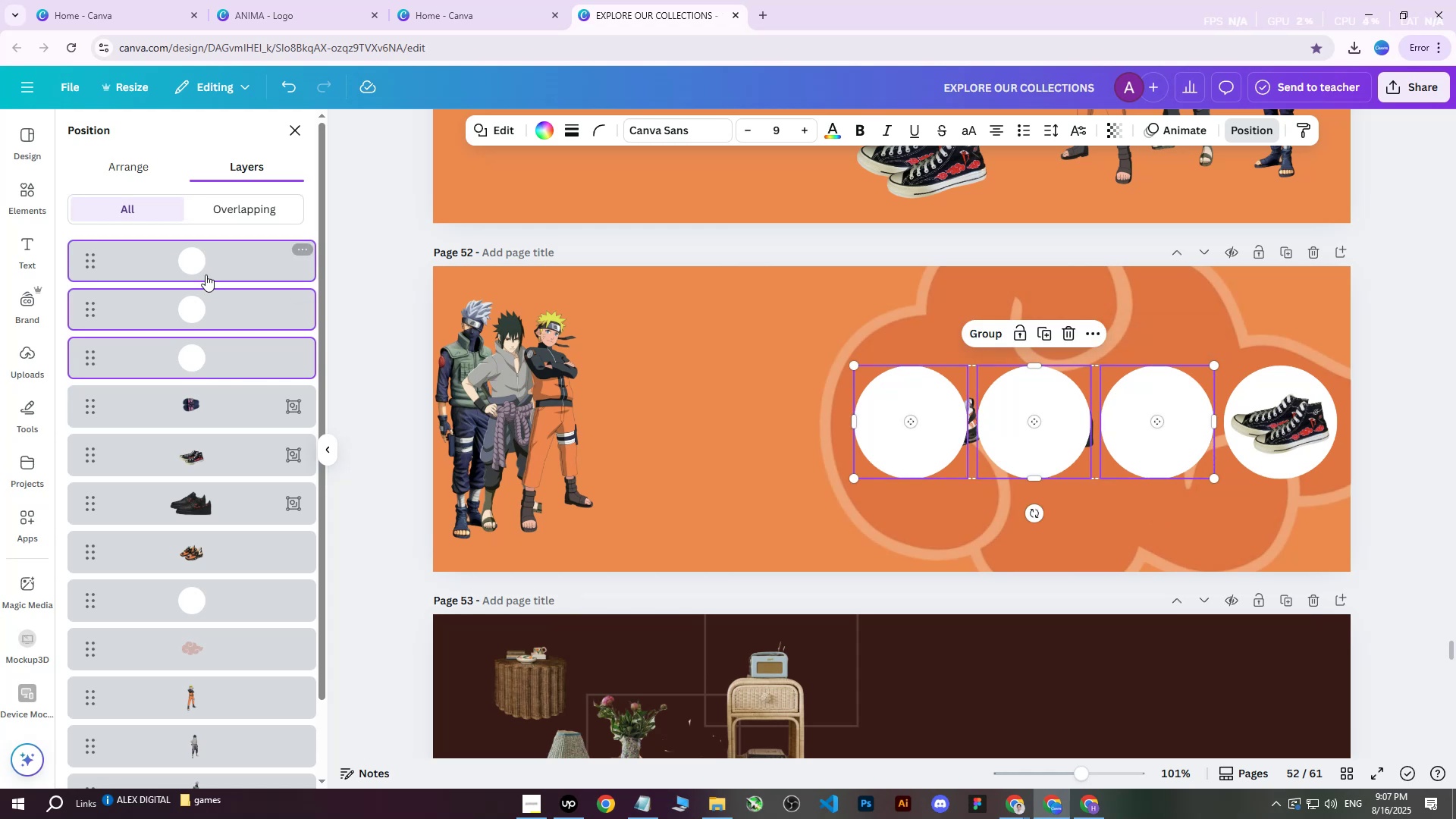 
left_click_drag(start_coordinate=[204, 260], to_coordinate=[195, 579])
 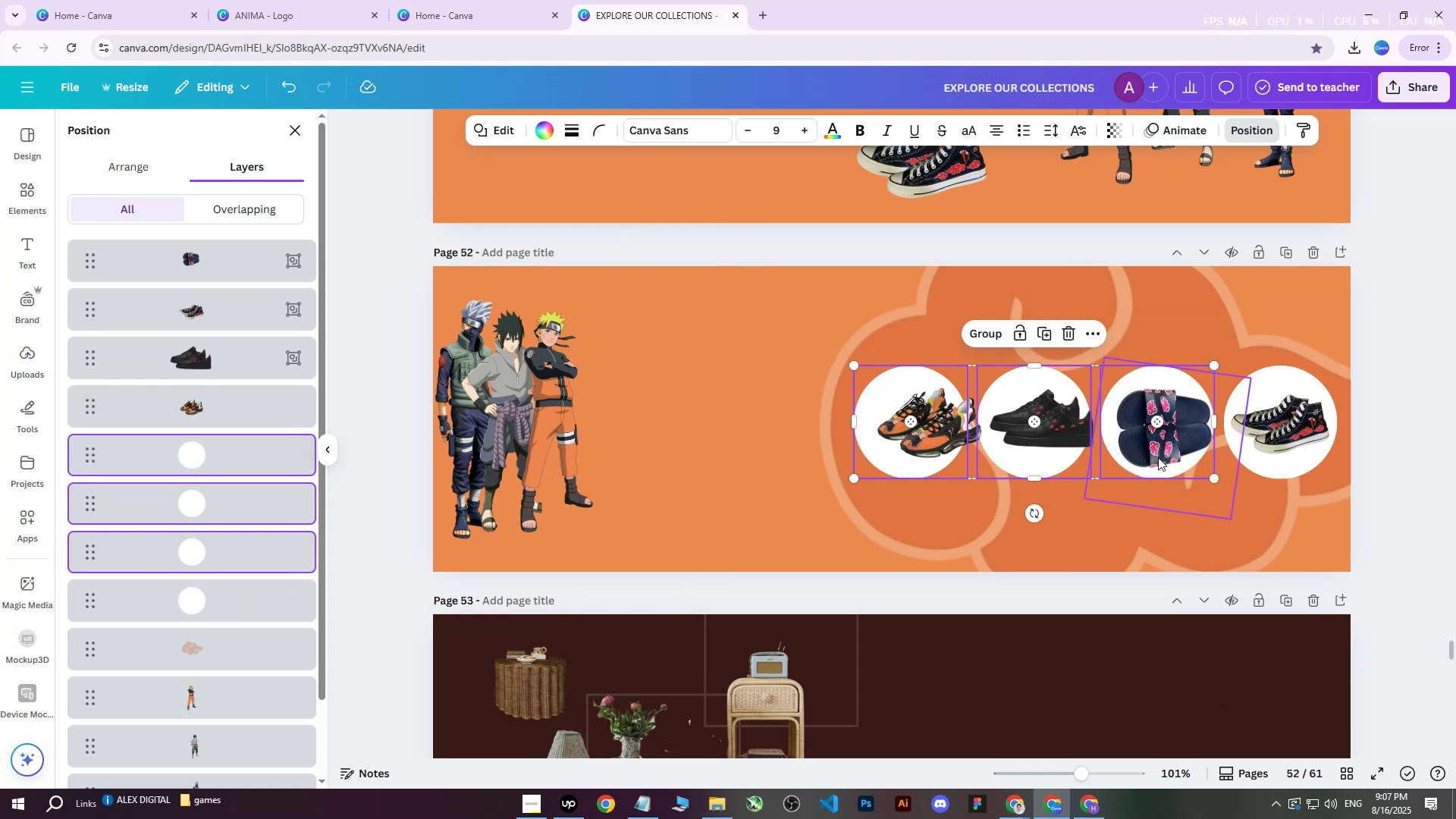 
left_click([1141, 415])
 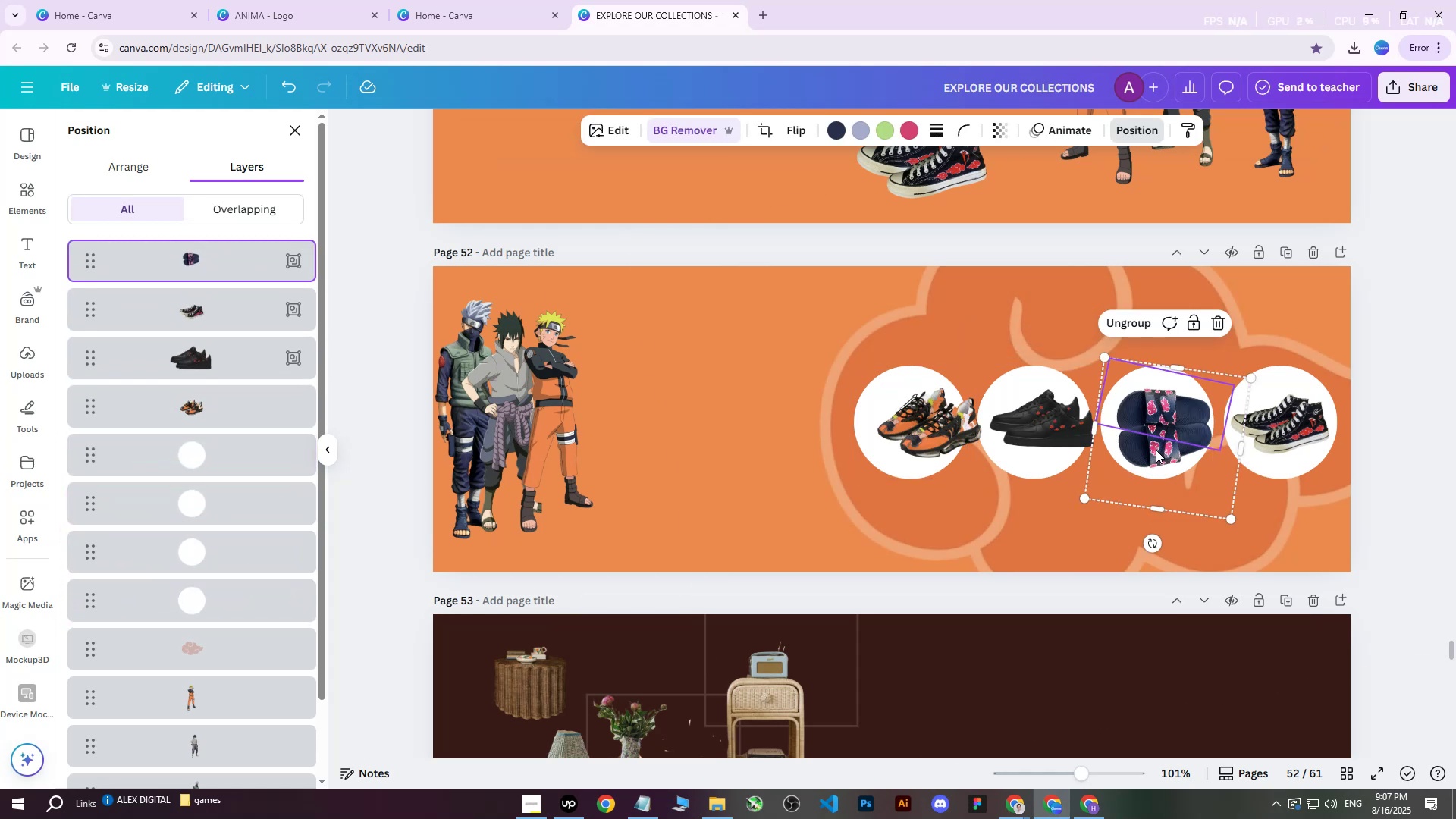 
left_click_drag(start_coordinate=[1158, 433], to_coordinate=[1155, 427])
 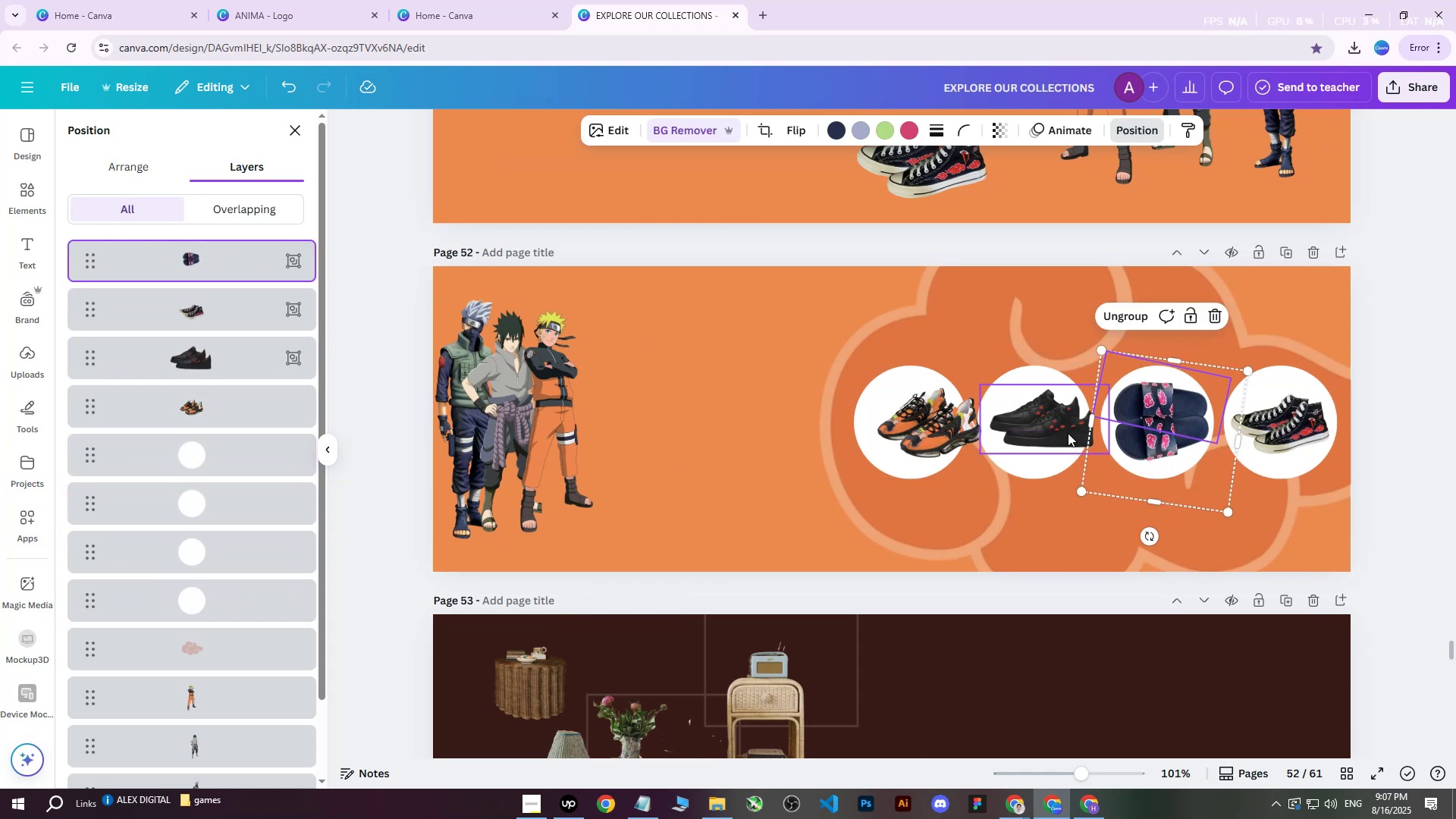 
left_click([1068, 433])
 